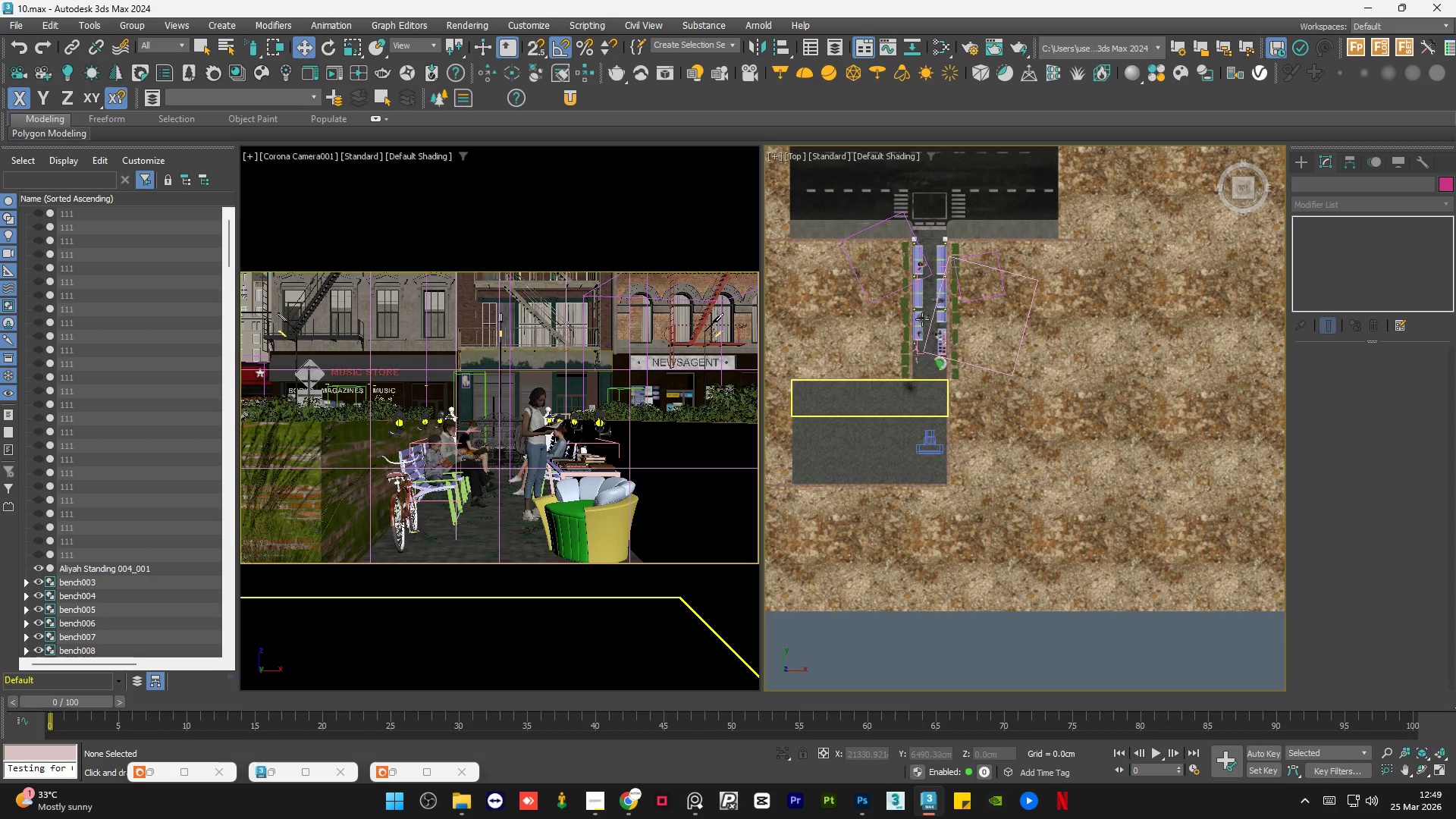 
scroll: coordinate [927, 315], scroll_direction: up, amount: 5.0
 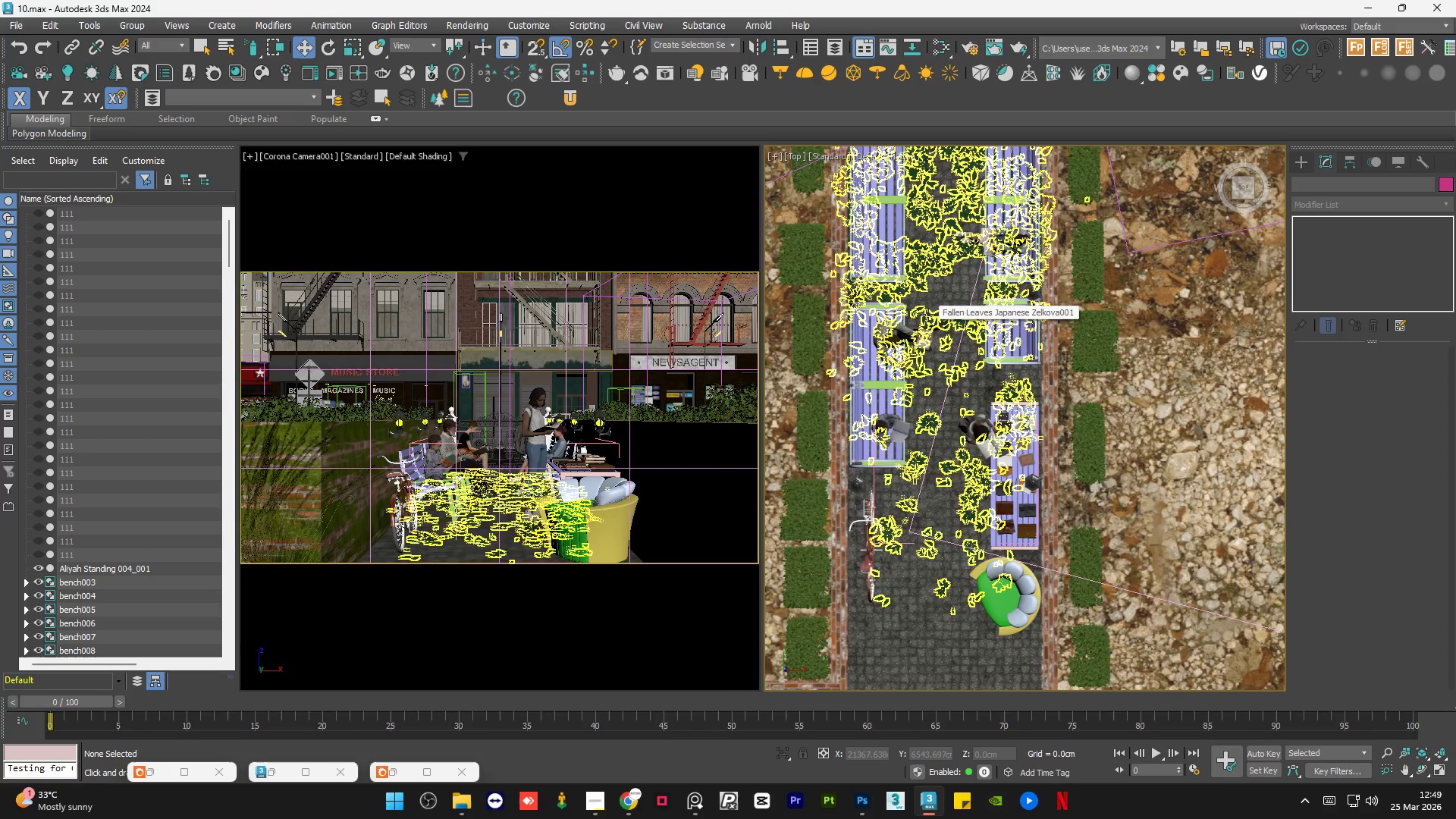 
scroll: coordinate [910, 334], scroll_direction: down, amount: 3.0
 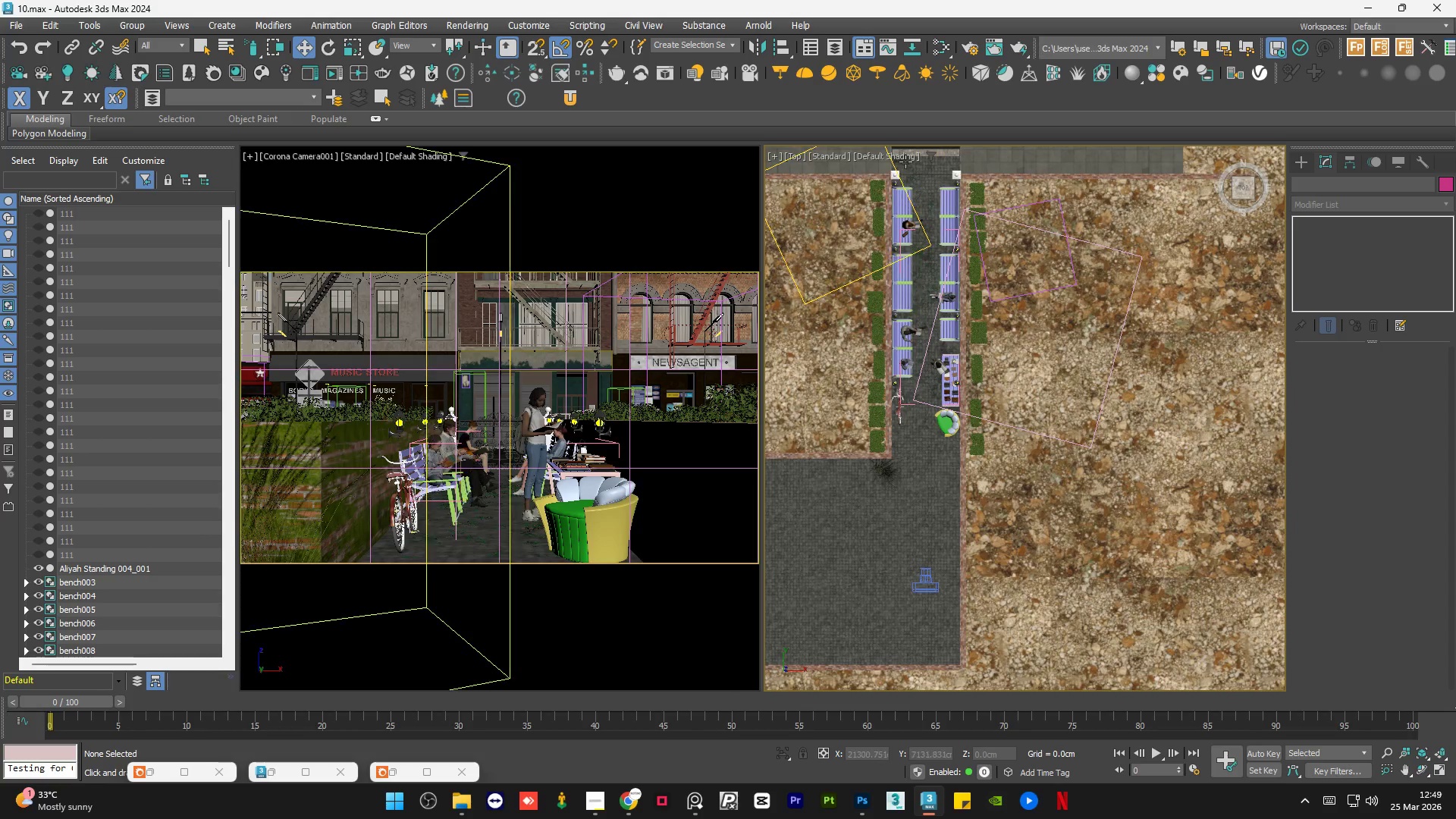 
scroll: coordinate [890, 194], scroll_direction: up, amount: 6.0
 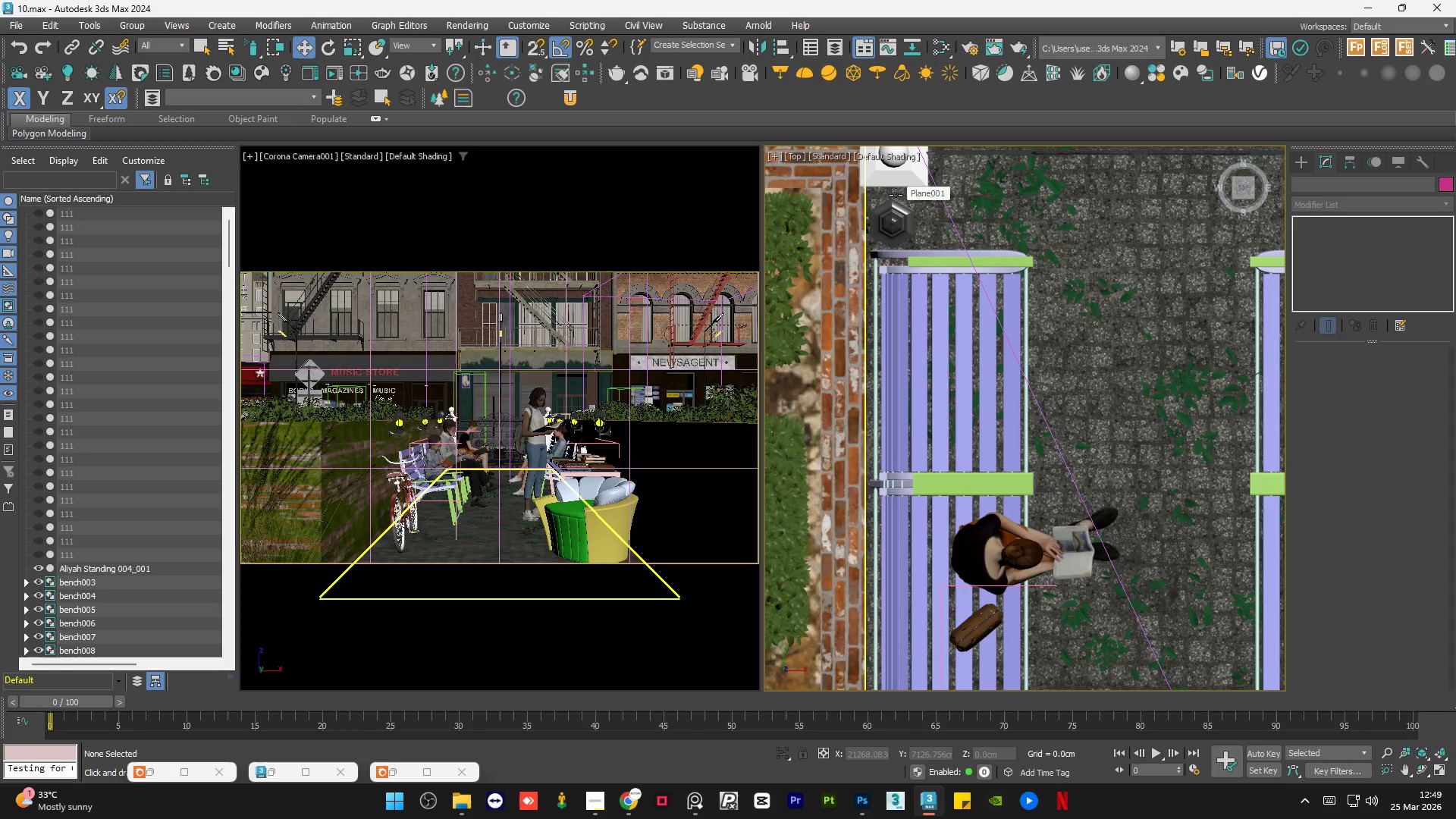 
scroll: coordinate [896, 193], scroll_direction: down, amount: 3.0
 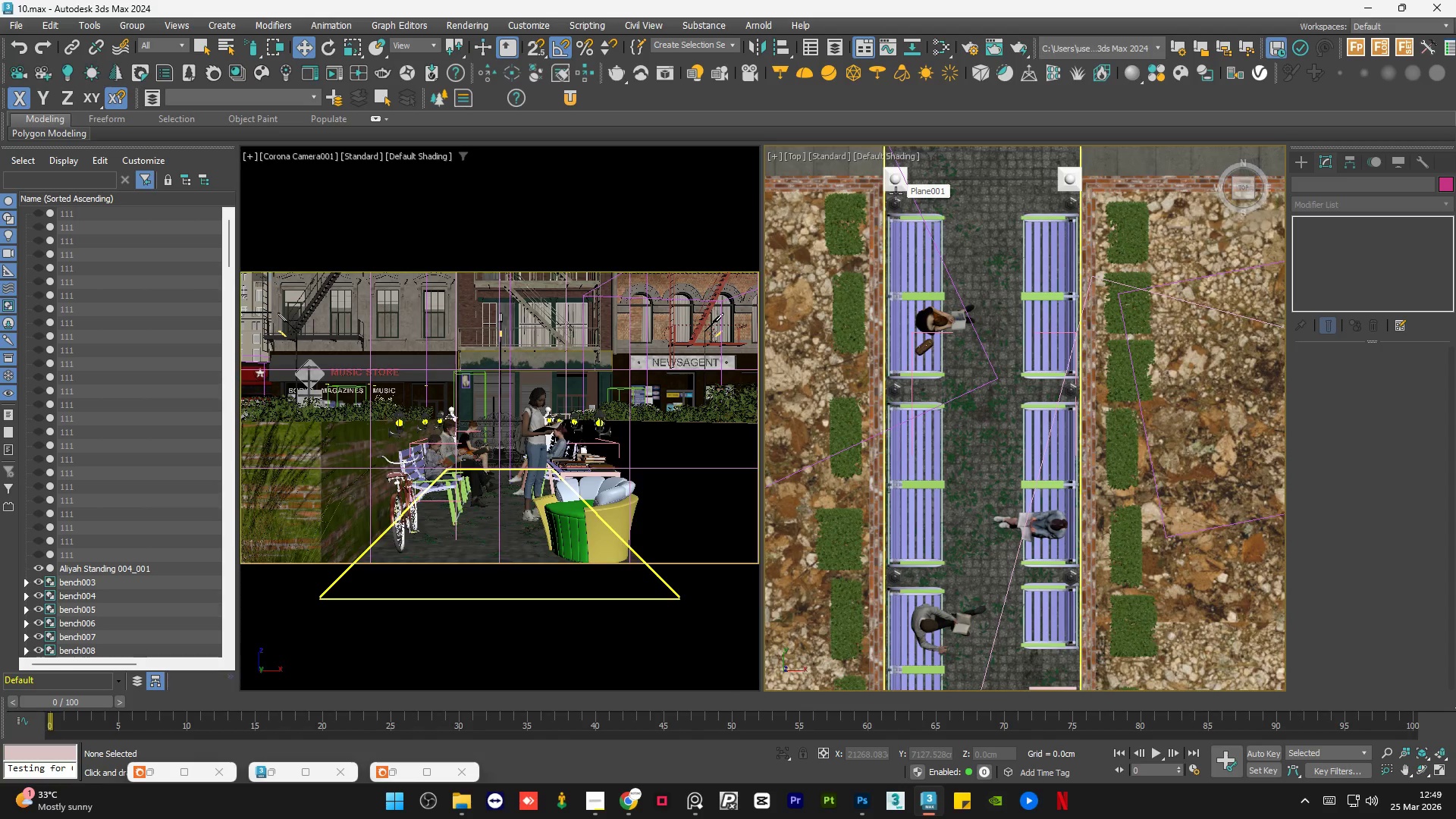 
scroll: coordinate [890, 219], scroll_direction: up, amount: 6.0
 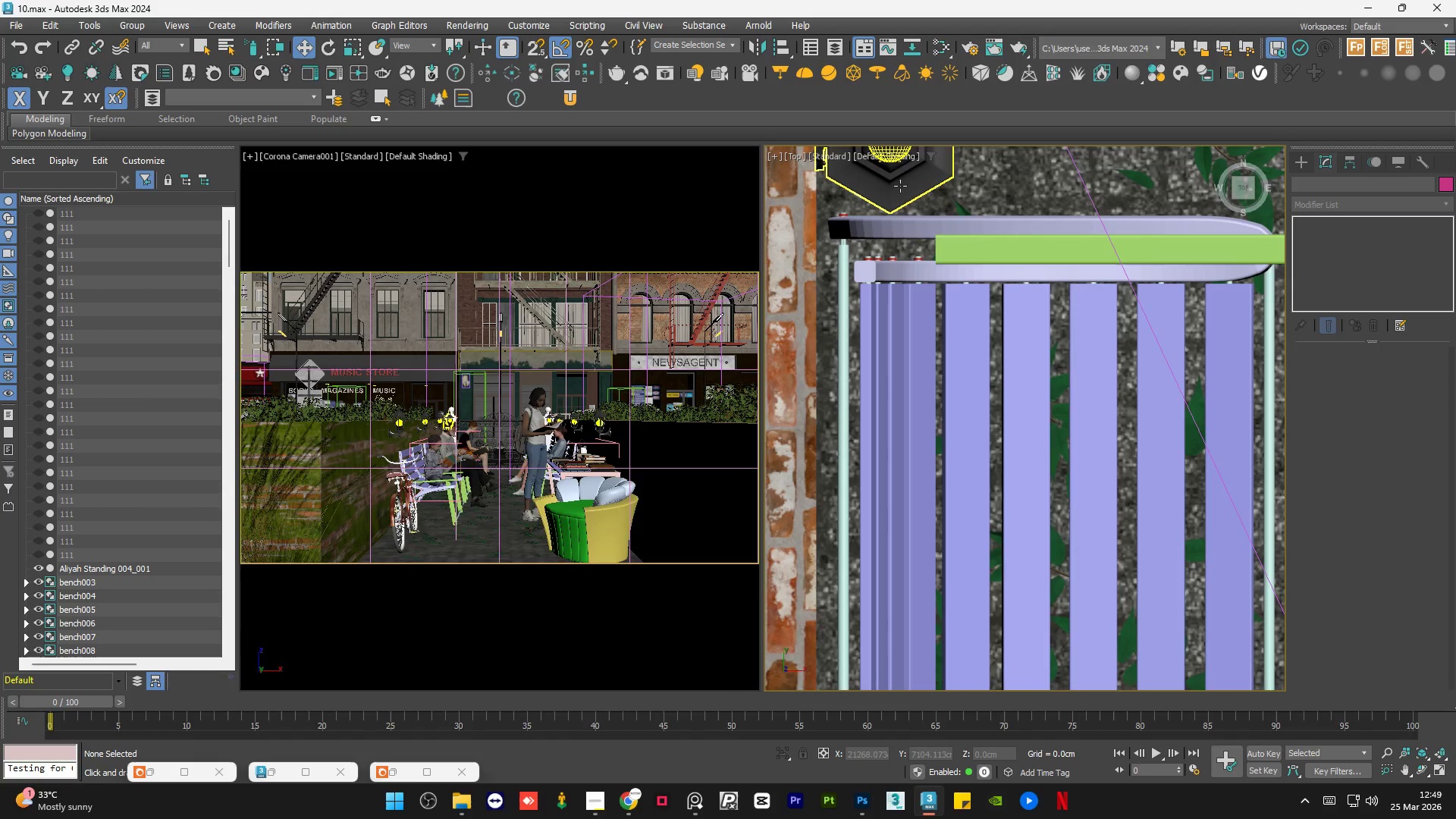 
scroll: coordinate [900, 186], scroll_direction: down, amount: 7.0
 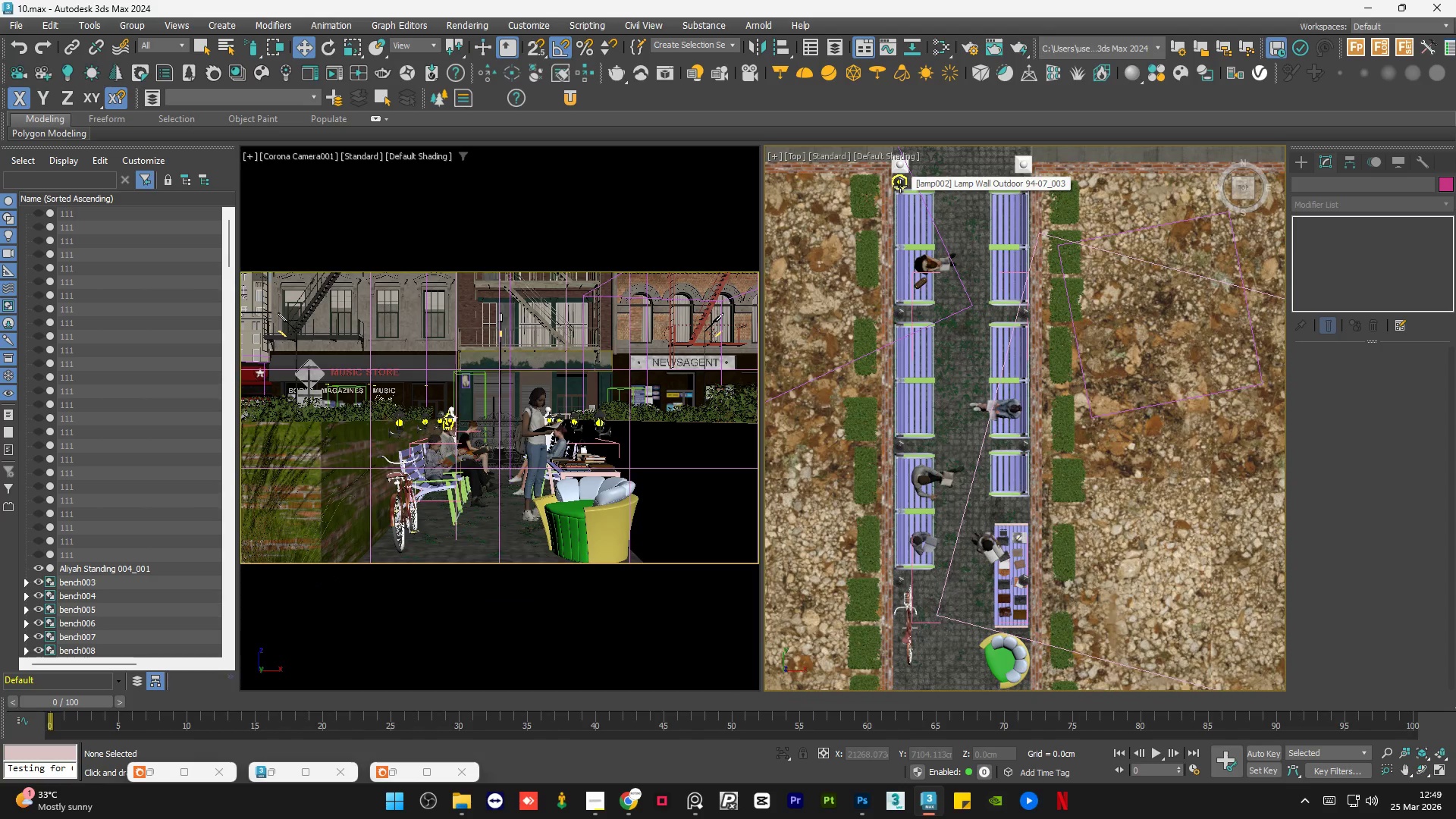 
scroll: coordinate [900, 186], scroll_direction: up, amount: 7.0
 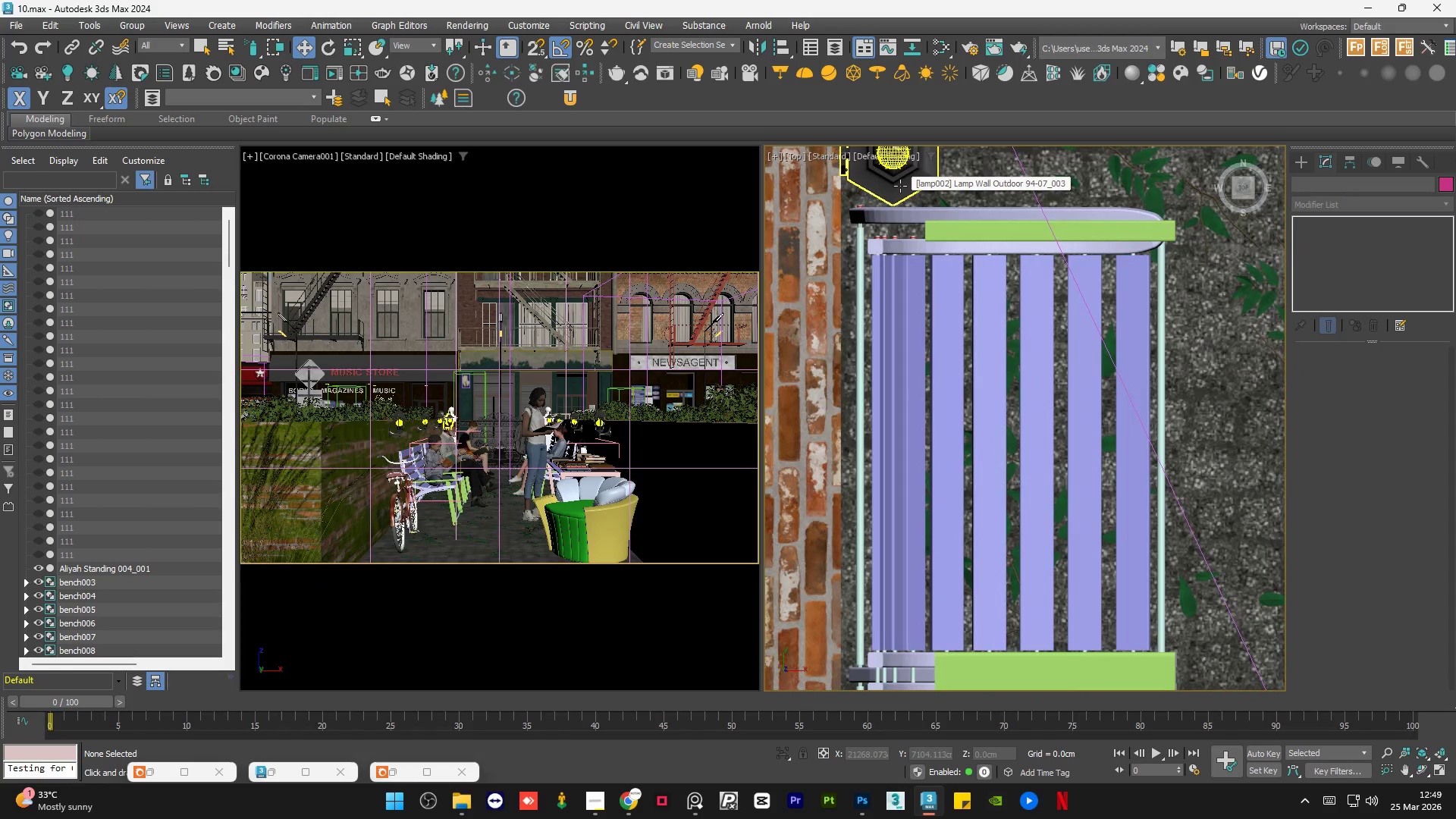 
scroll: coordinate [900, 186], scroll_direction: down, amount: 6.0
 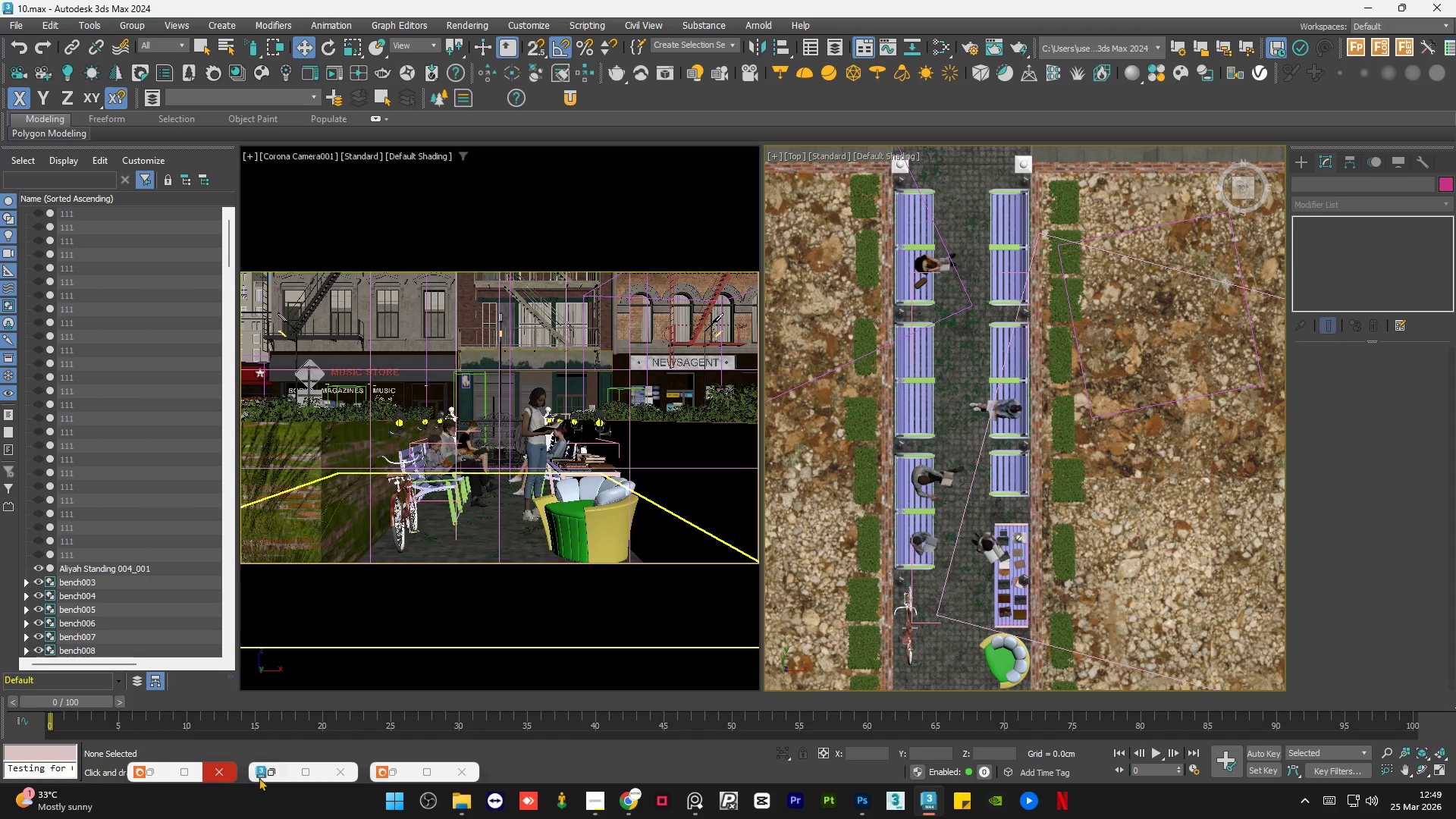 
left_click([278, 774])
 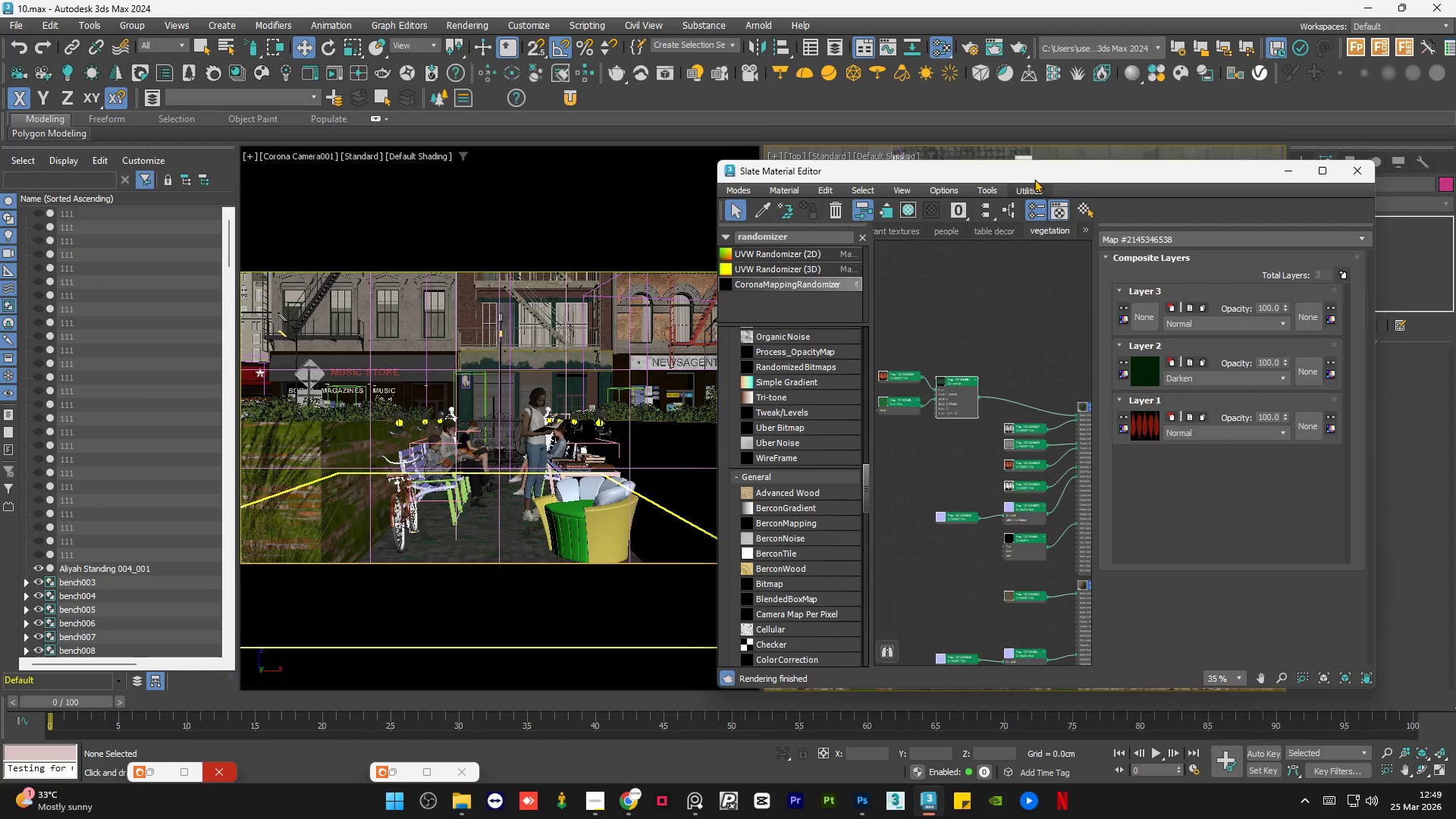 
left_click_drag(start_coordinate=[1060, 169], to_coordinate=[441, 108])
 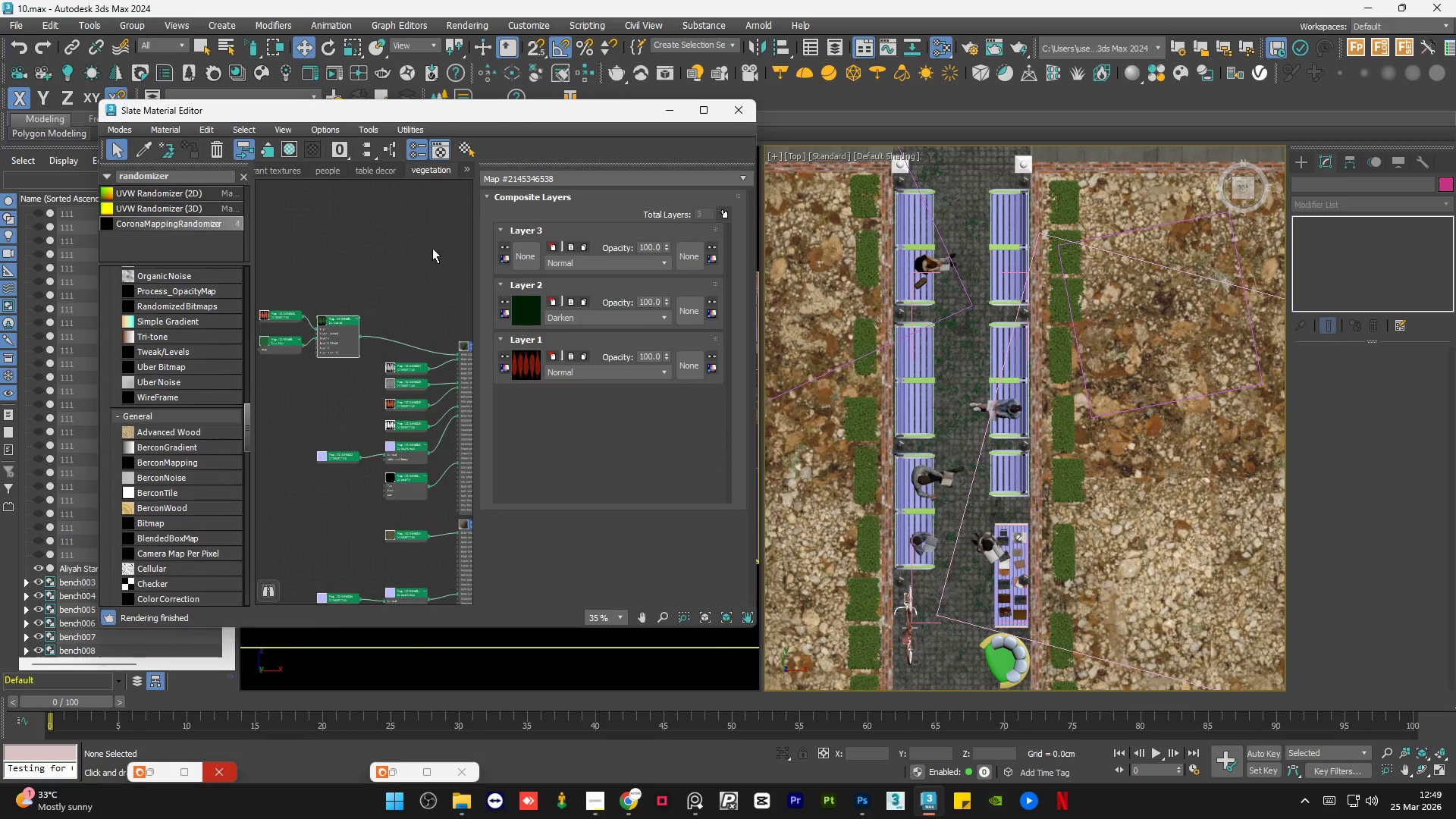 
scroll: coordinate [422, 262], scroll_direction: down, amount: 1.0
 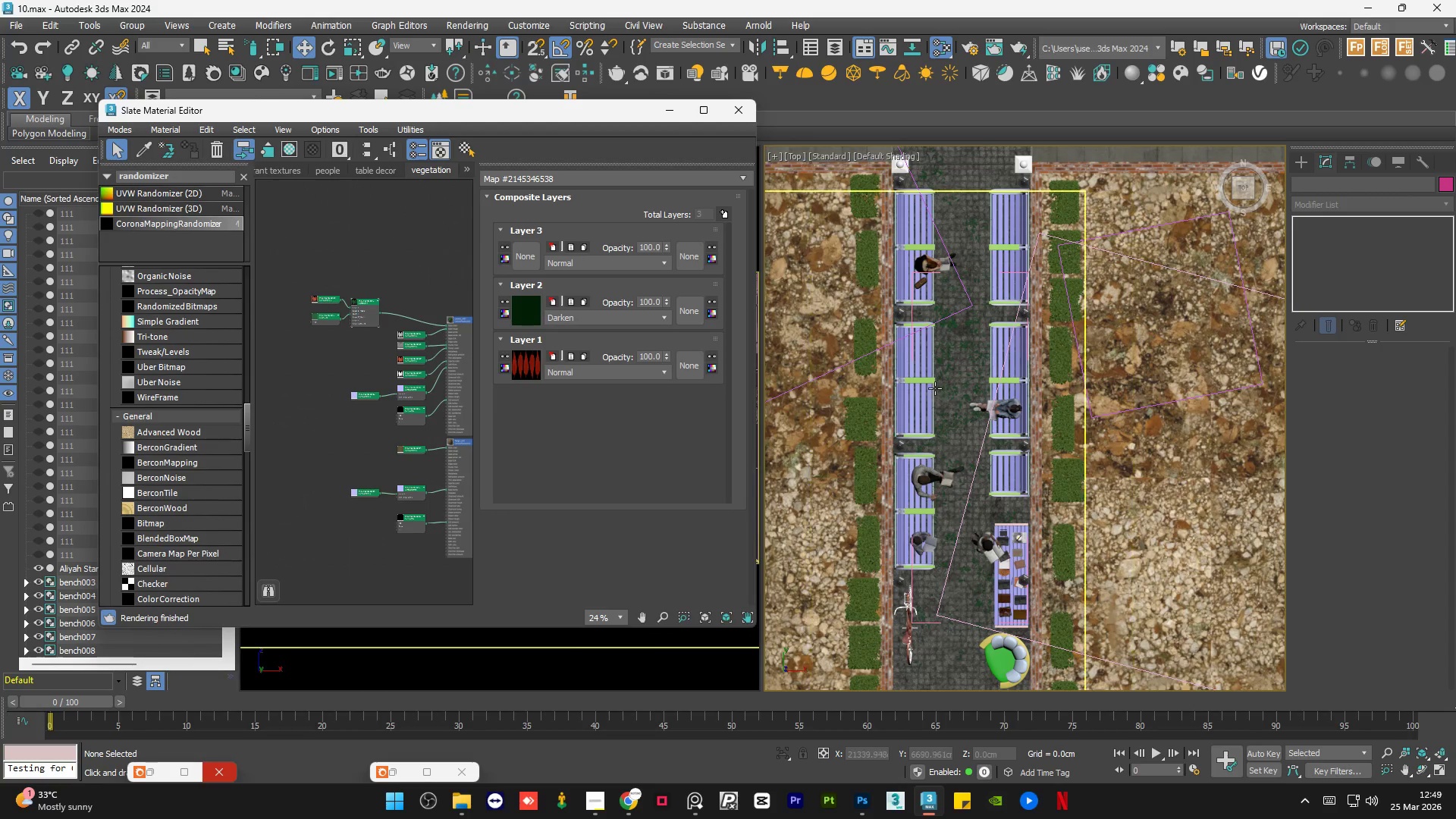 
scroll: coordinate [947, 362], scroll_direction: up, amount: 8.0
 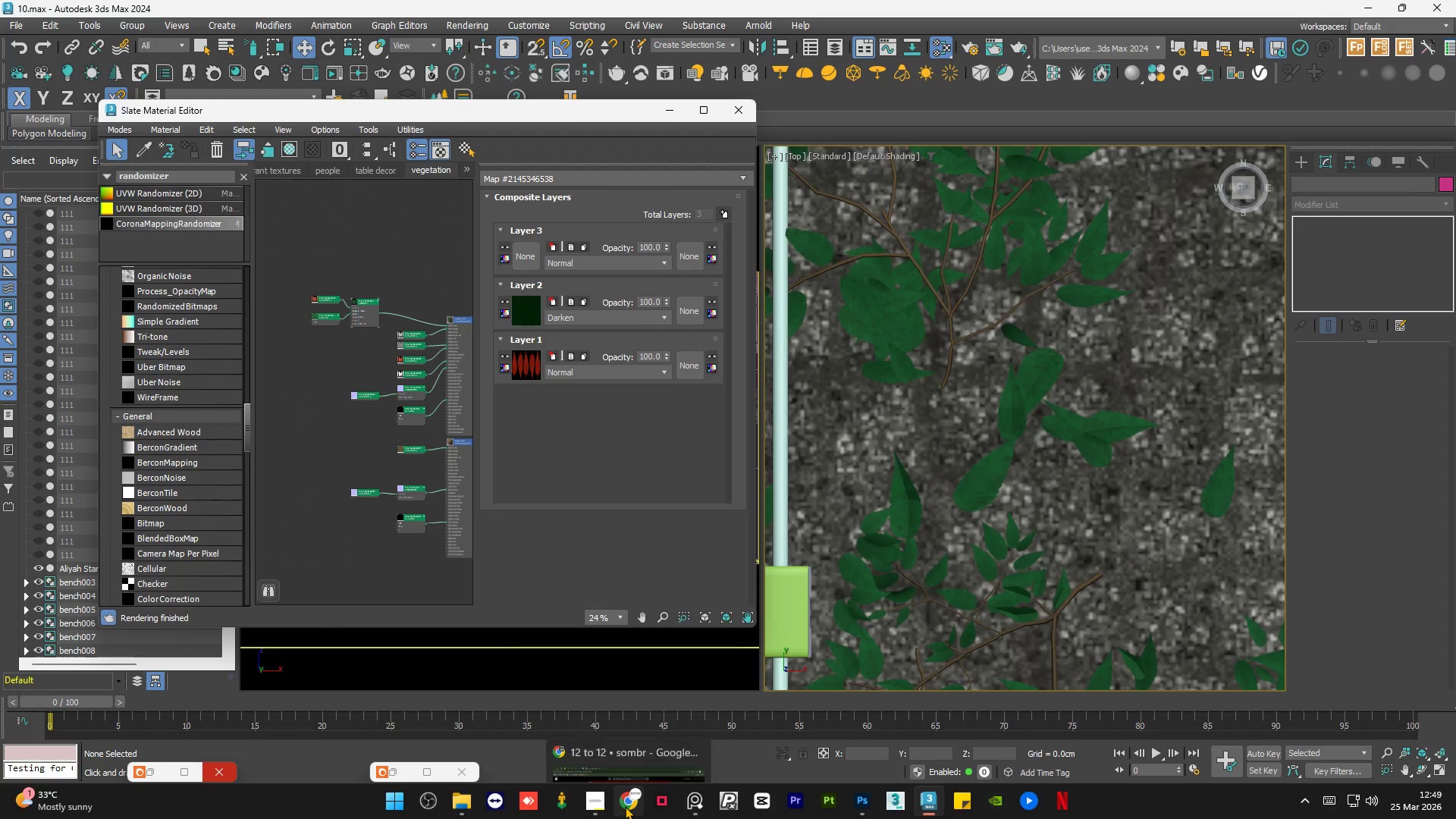 
left_click([625, 806])
 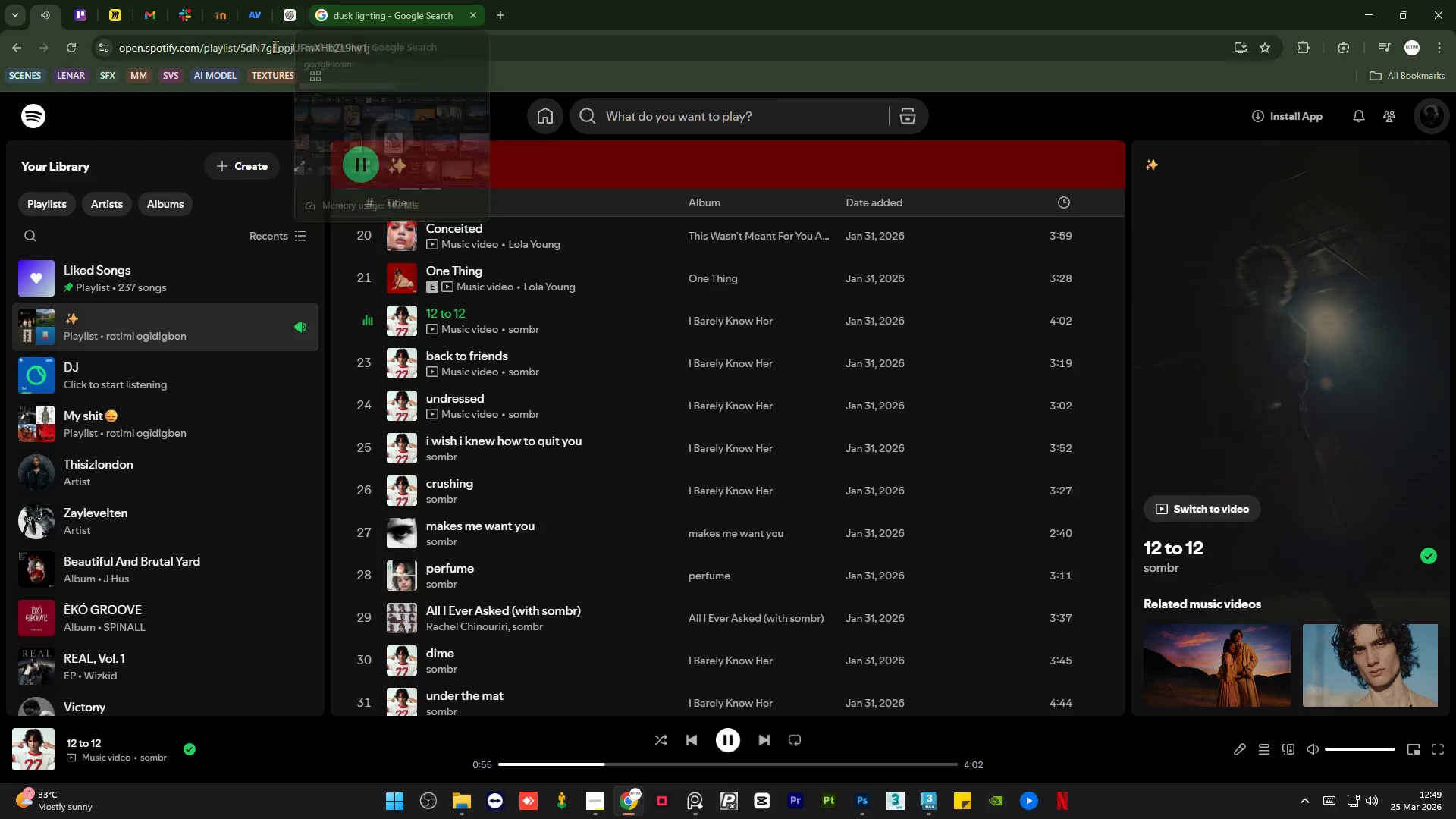 
left_click([270, 74])
 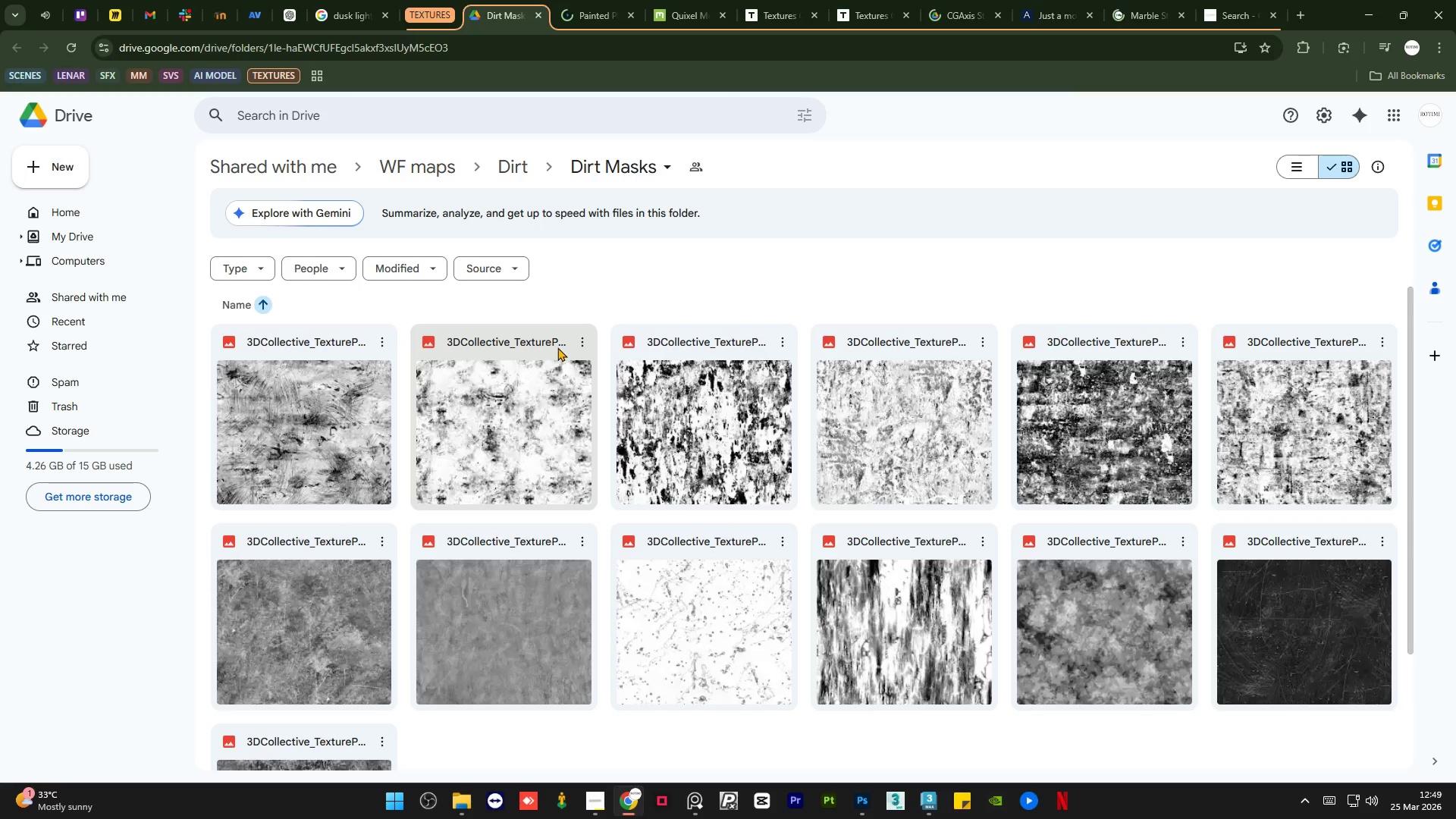 
wait(6.7)
 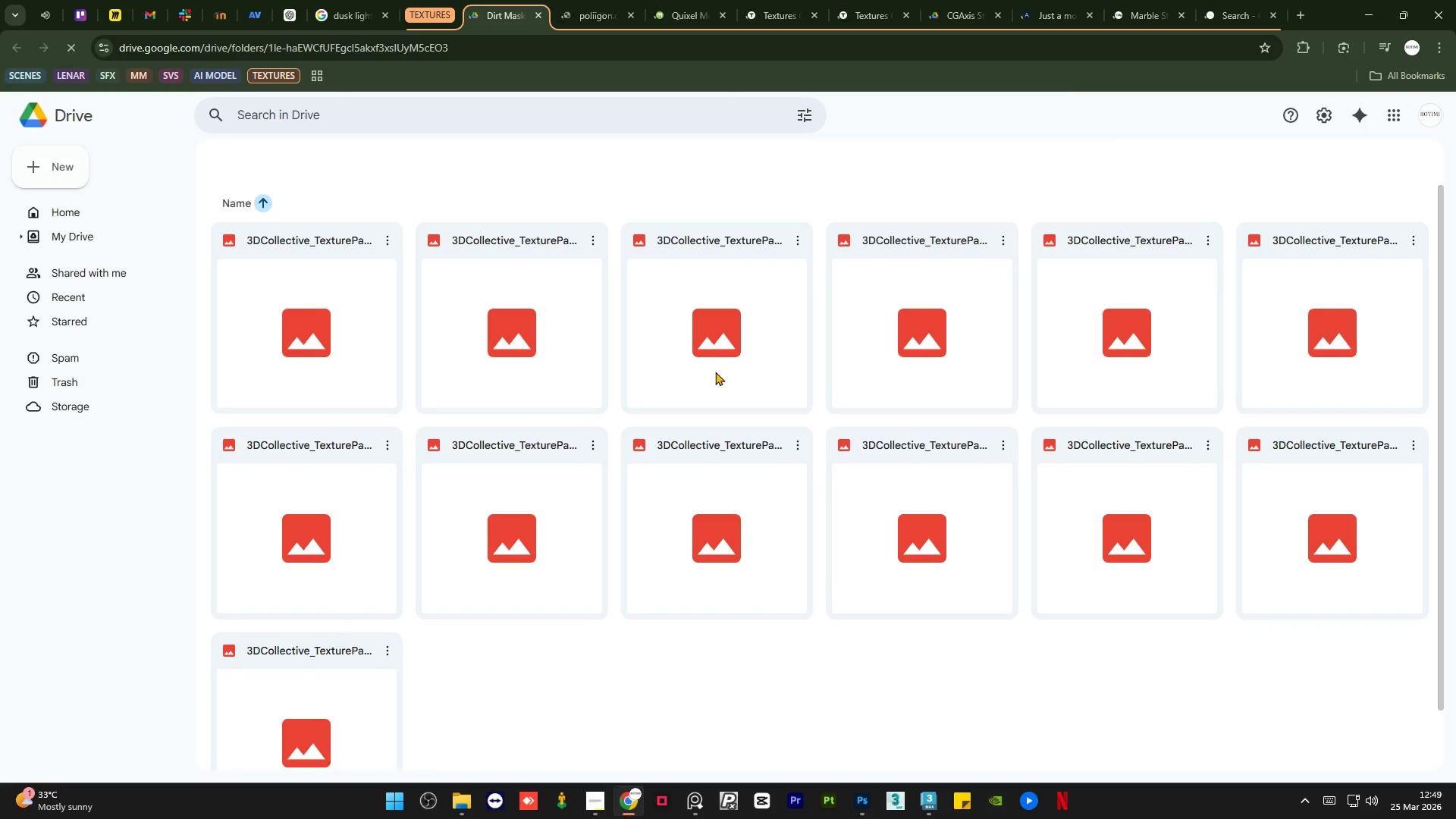 
double_click([700, 426])
 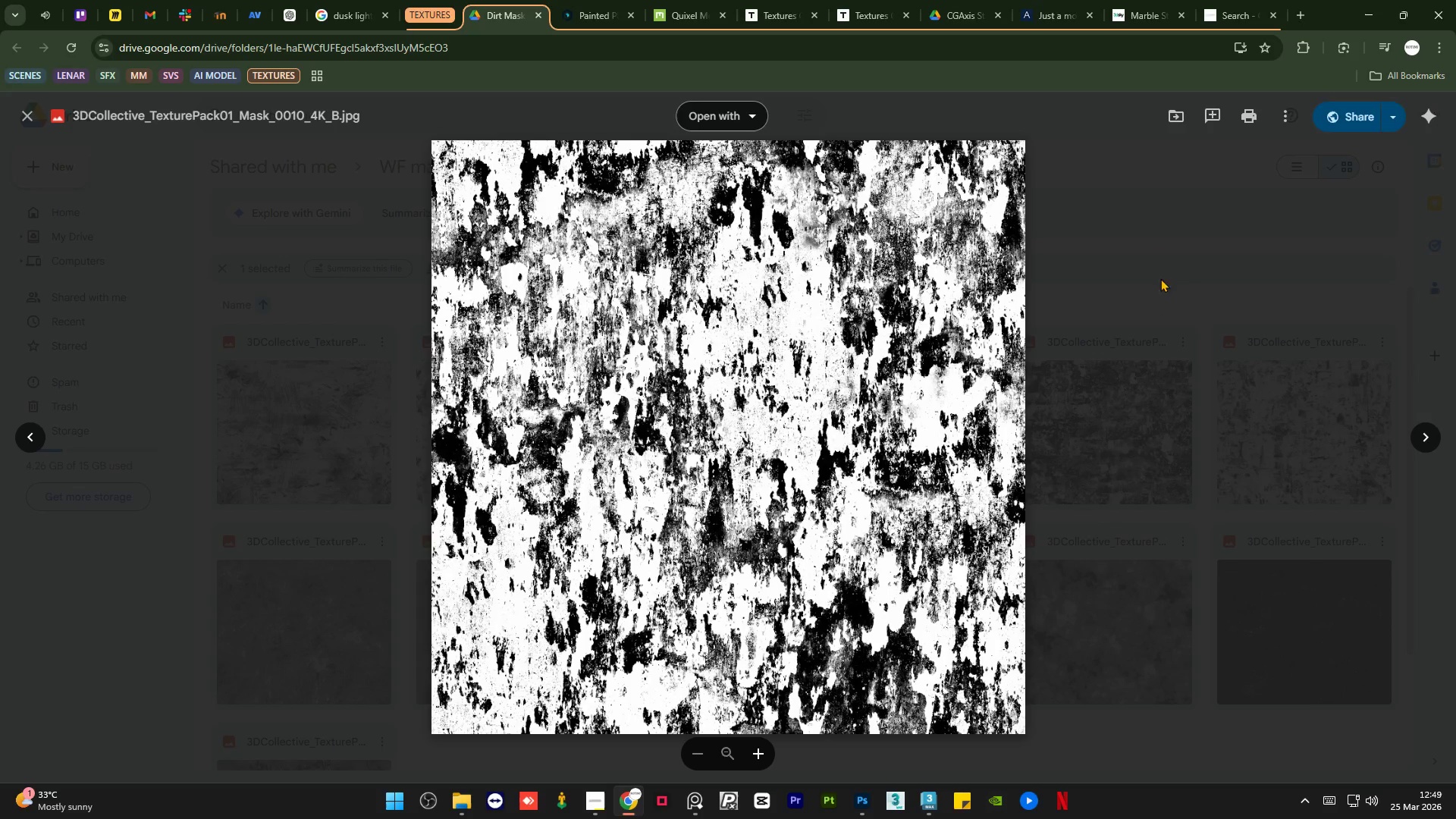 
wait(5.69)
 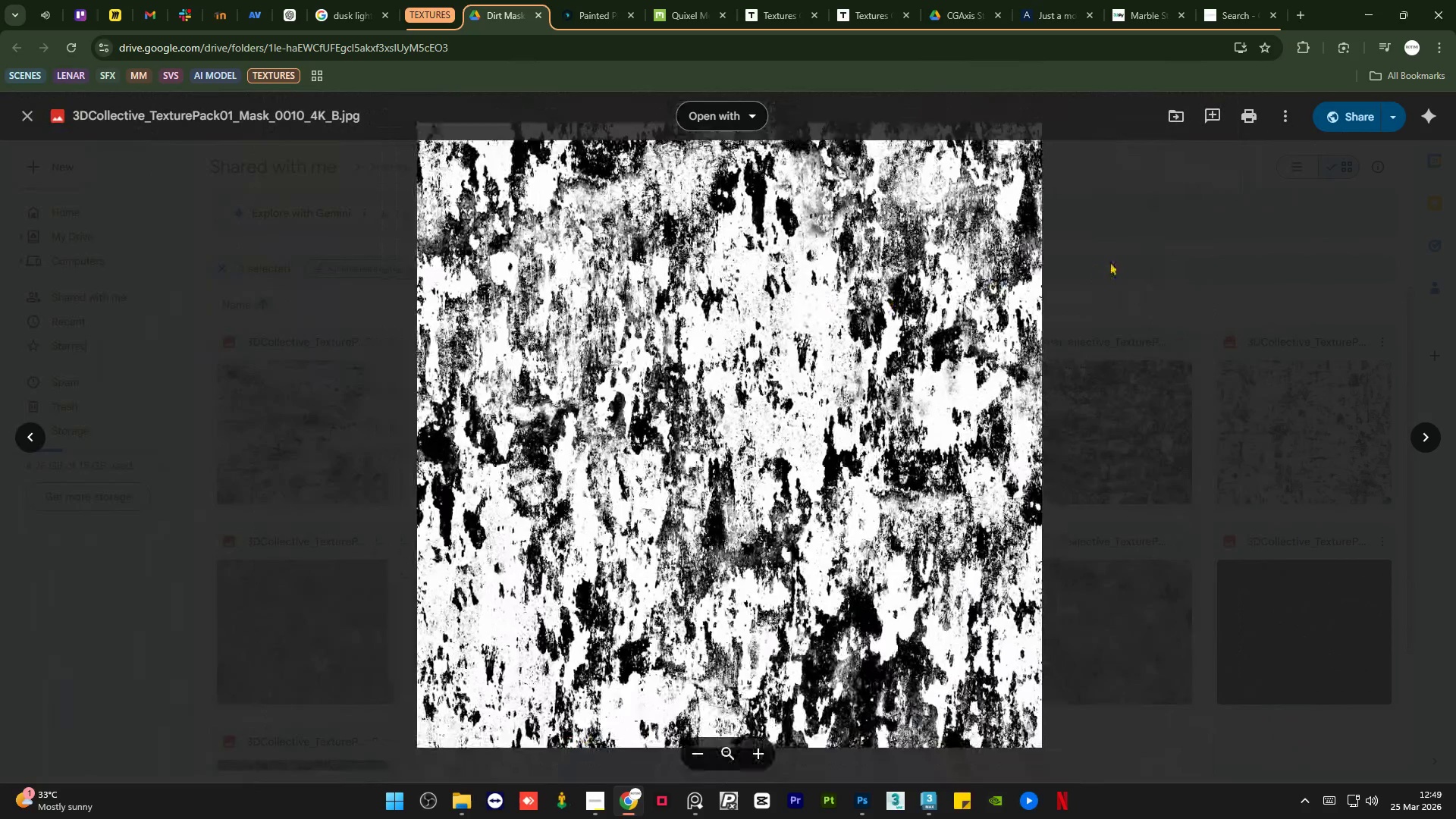 
left_click([1122, 254])
 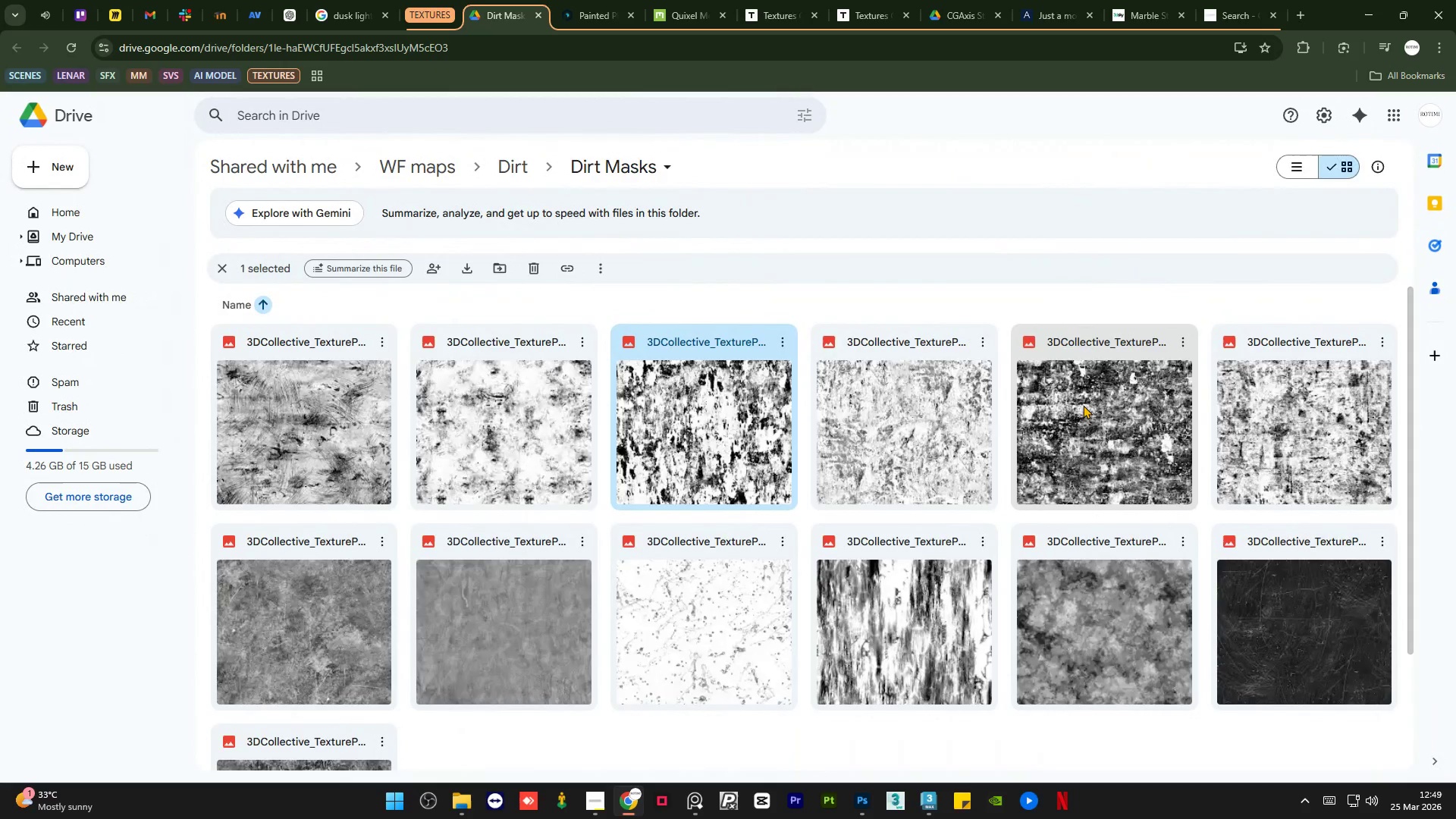 
scroll: coordinate [833, 301], scroll_direction: down, amount: 7.0
 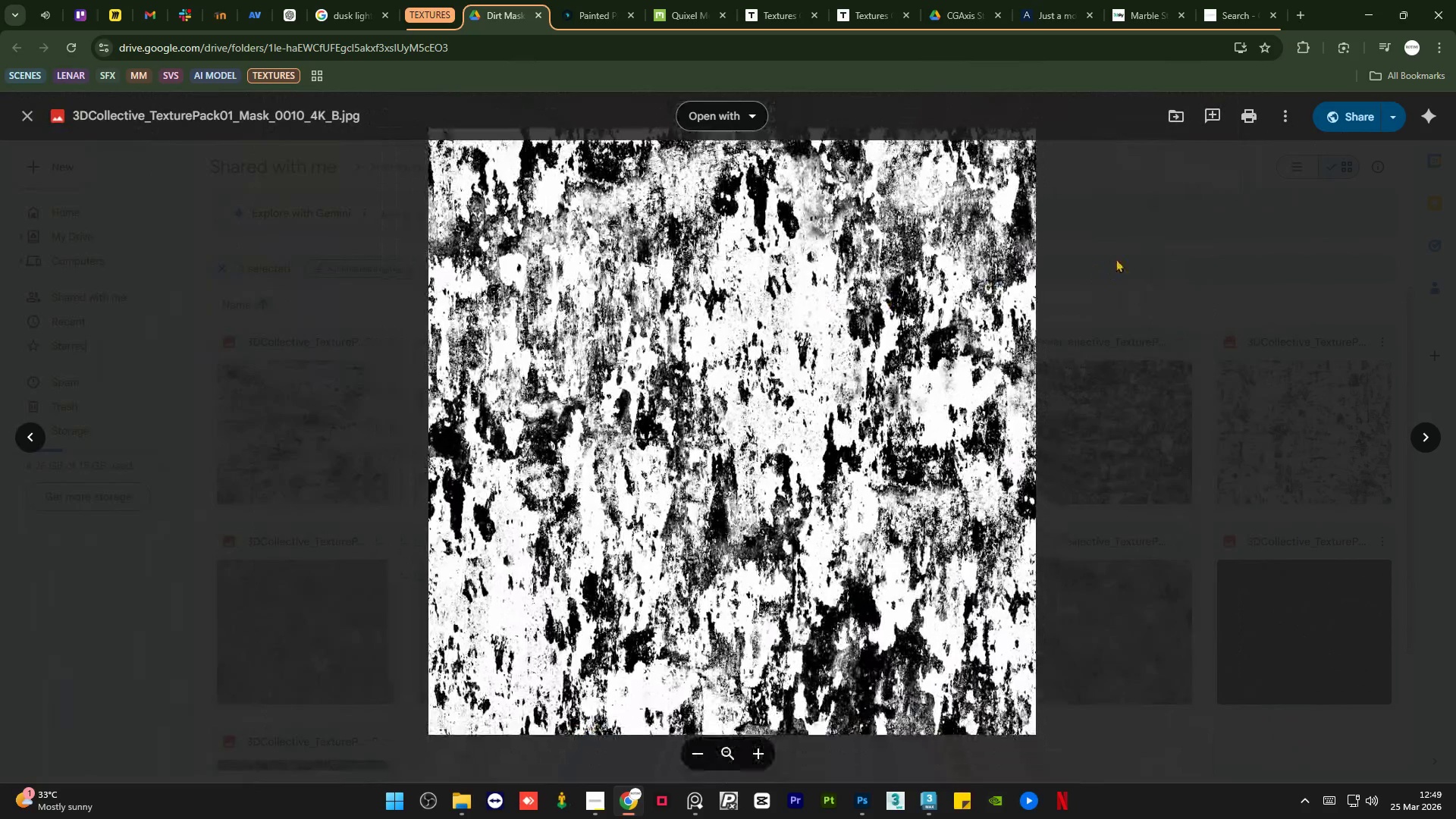 
double_click([1083, 405])
 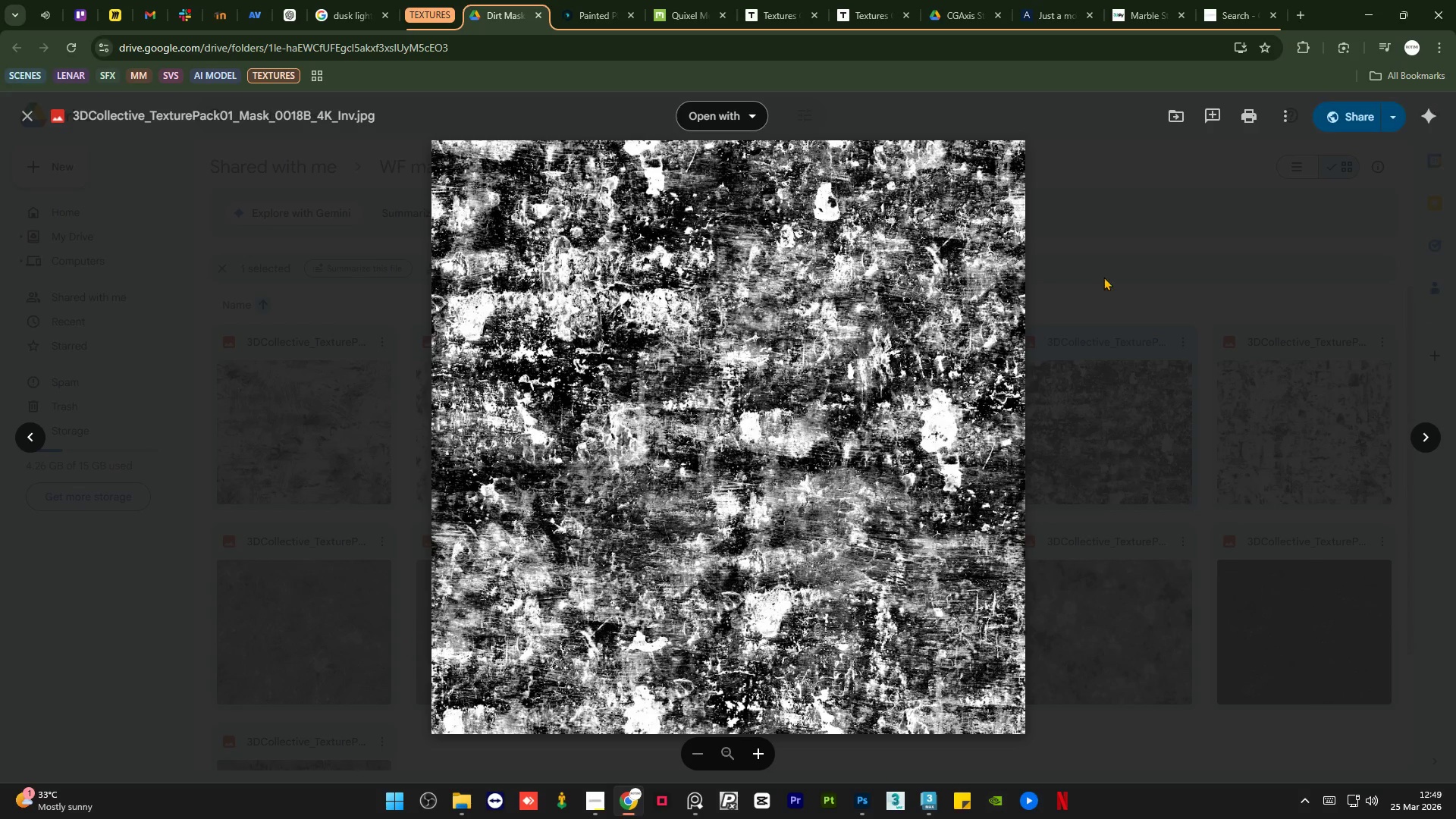 
left_click([1111, 263])
 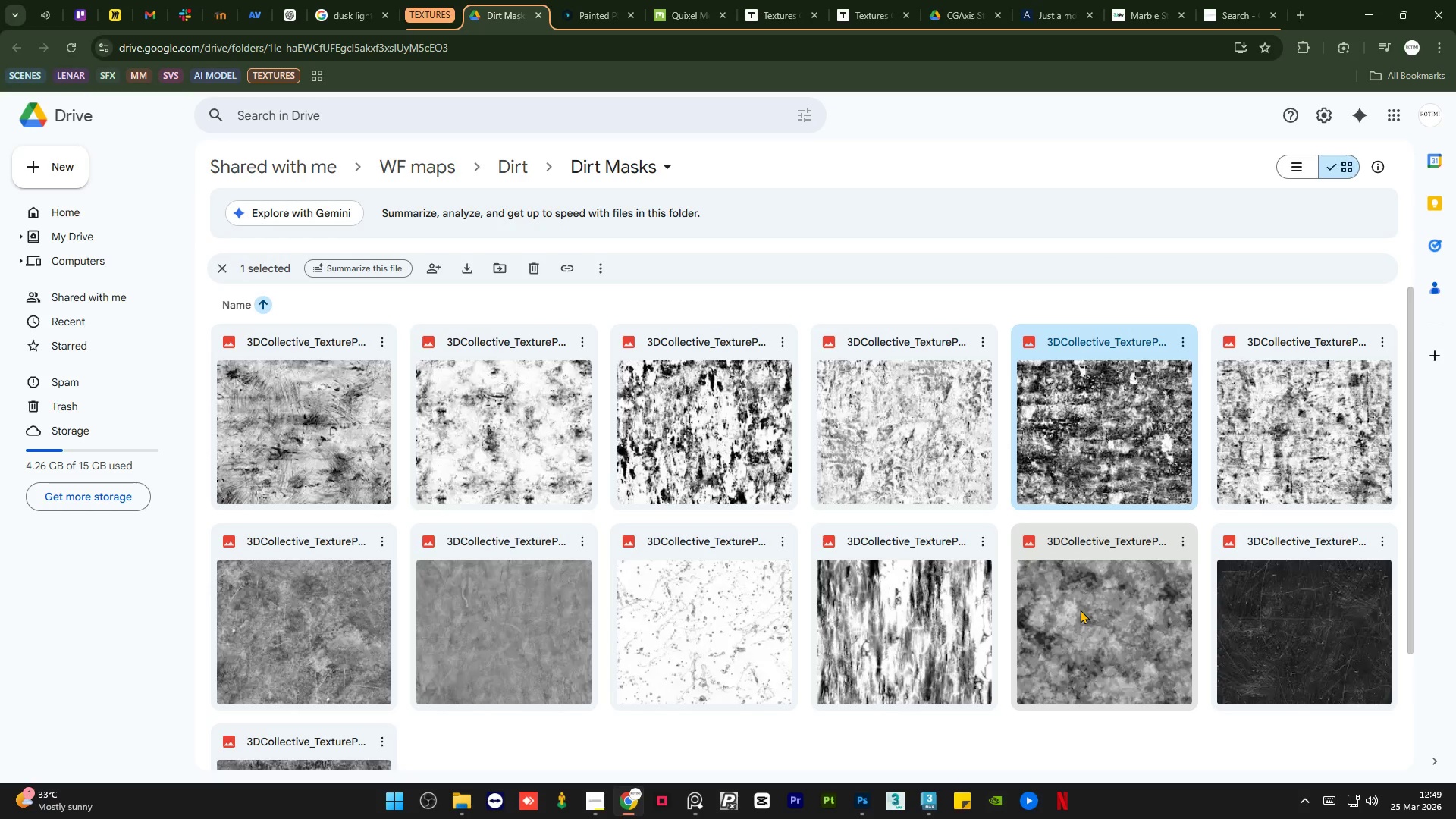 
double_click([1080, 610])
 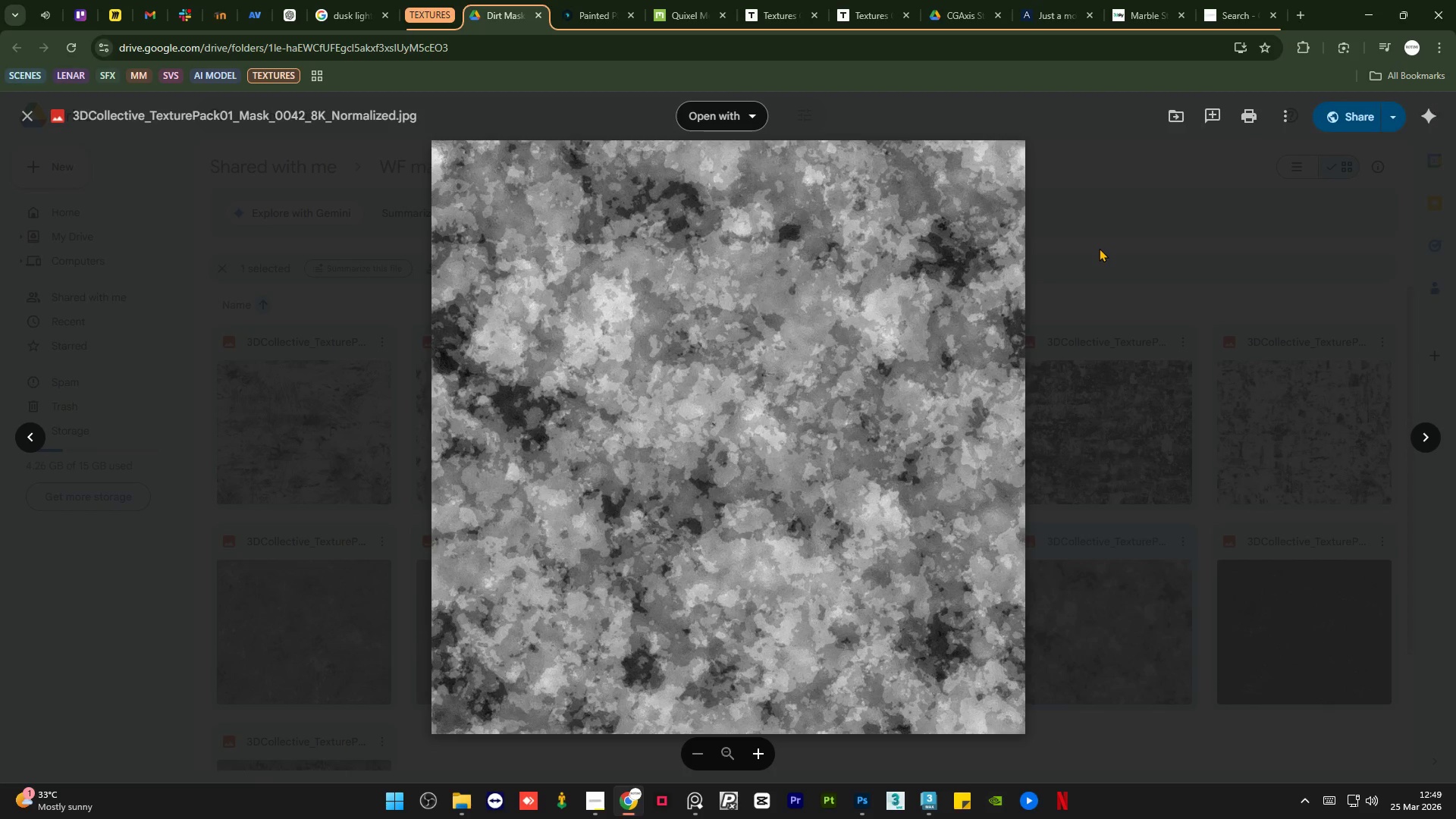 
left_click([1099, 248])
 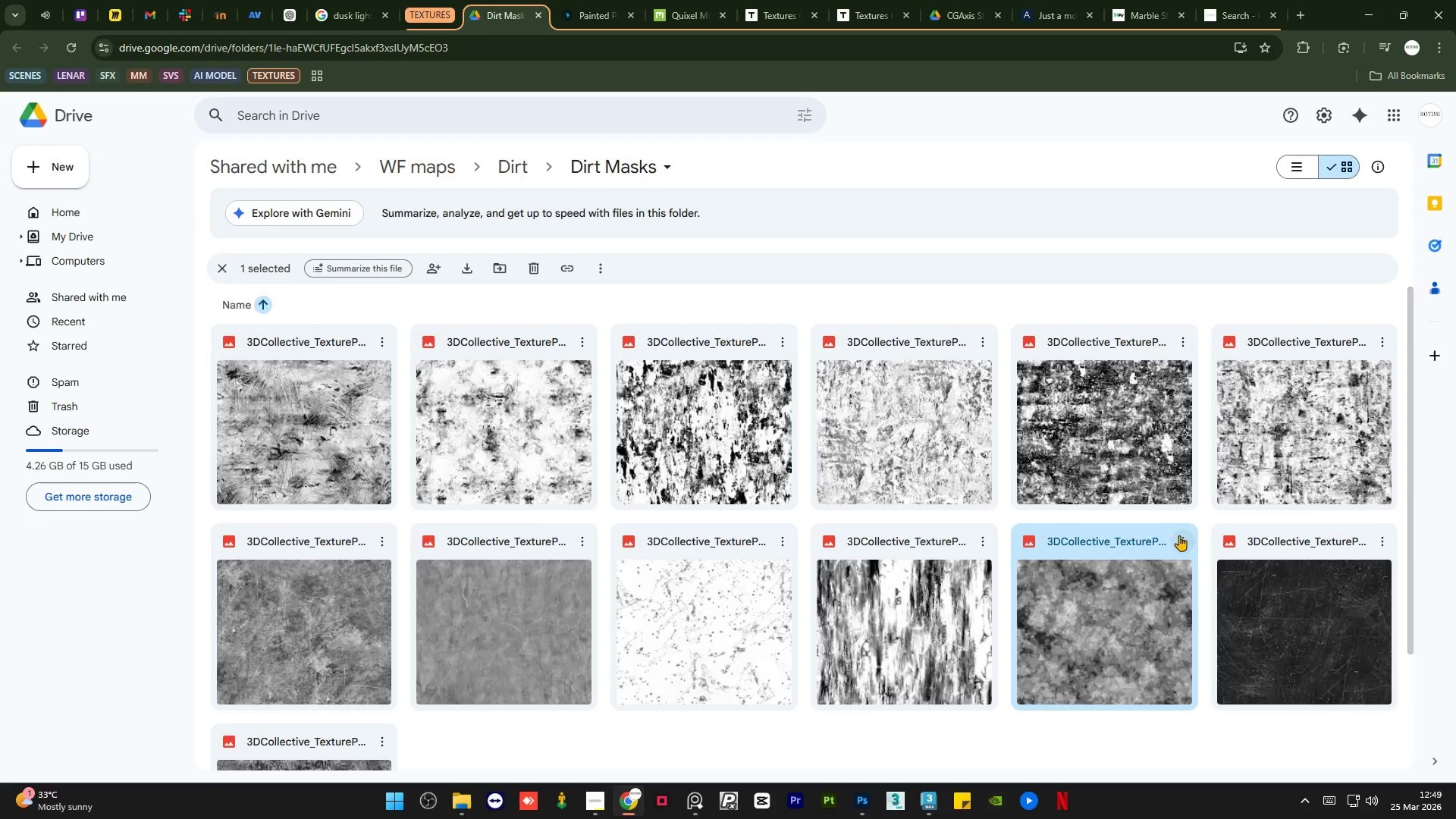 
left_click([1182, 543])
 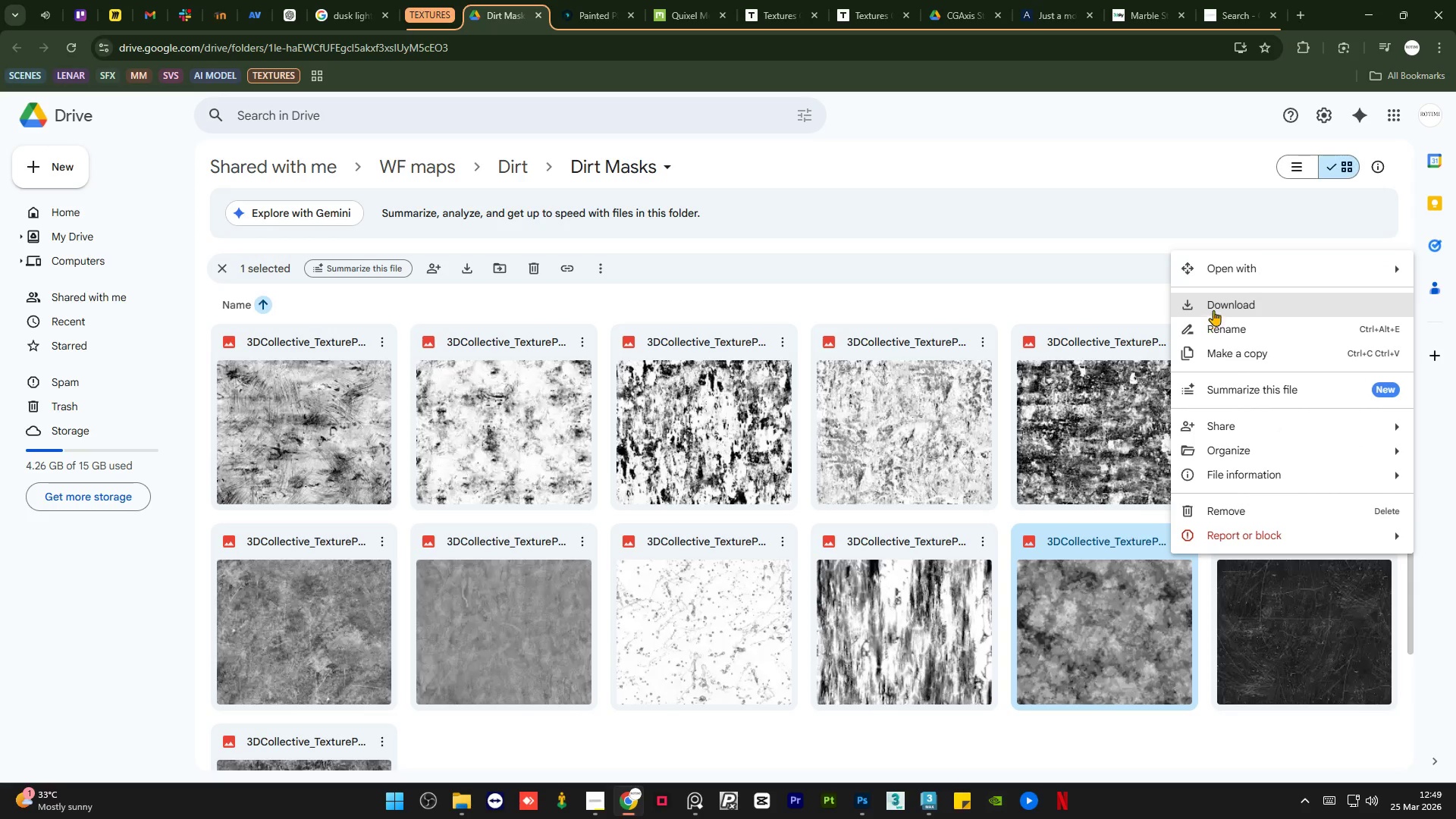 
left_click([1224, 304])
 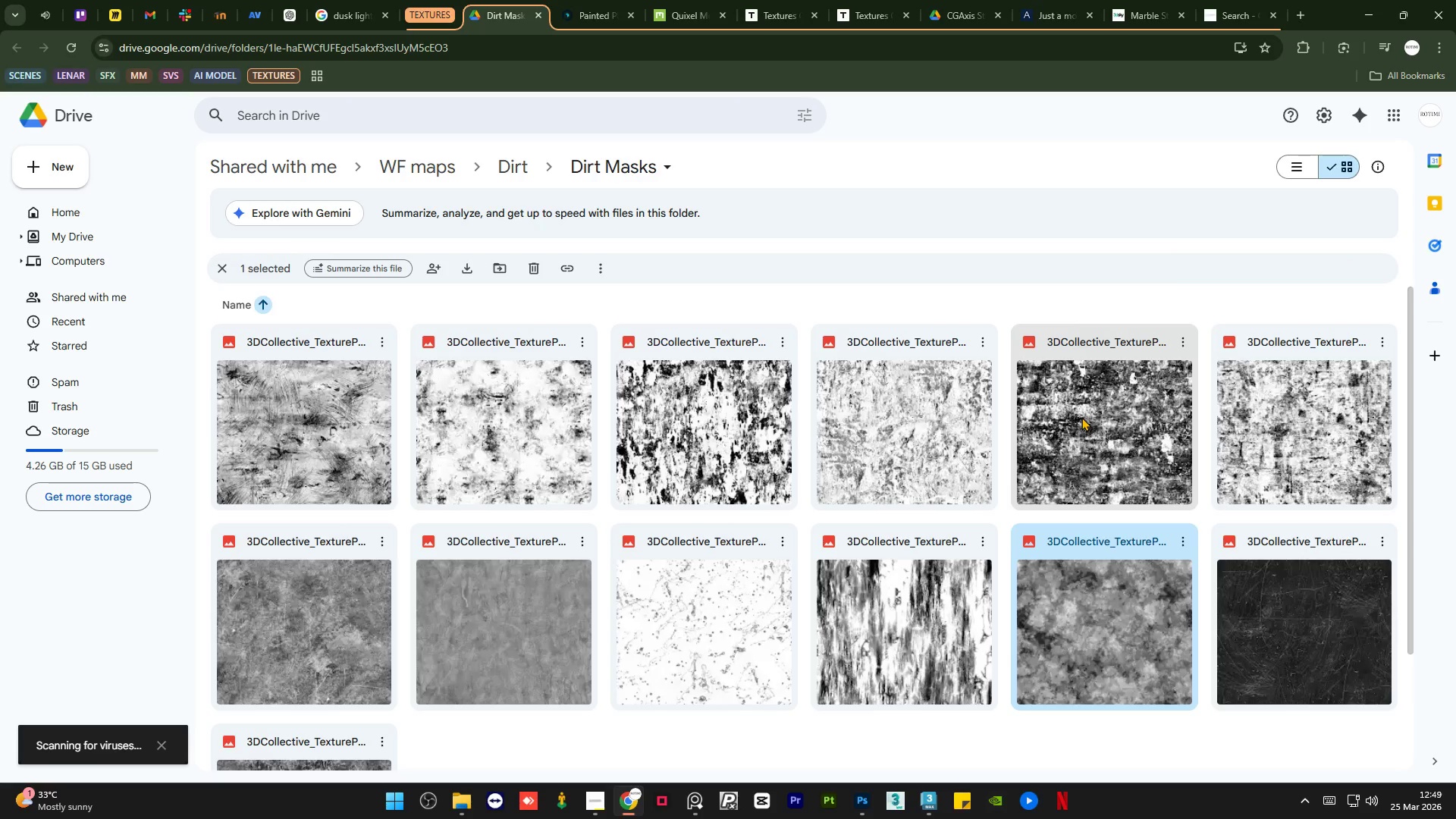 
wait(8.72)
 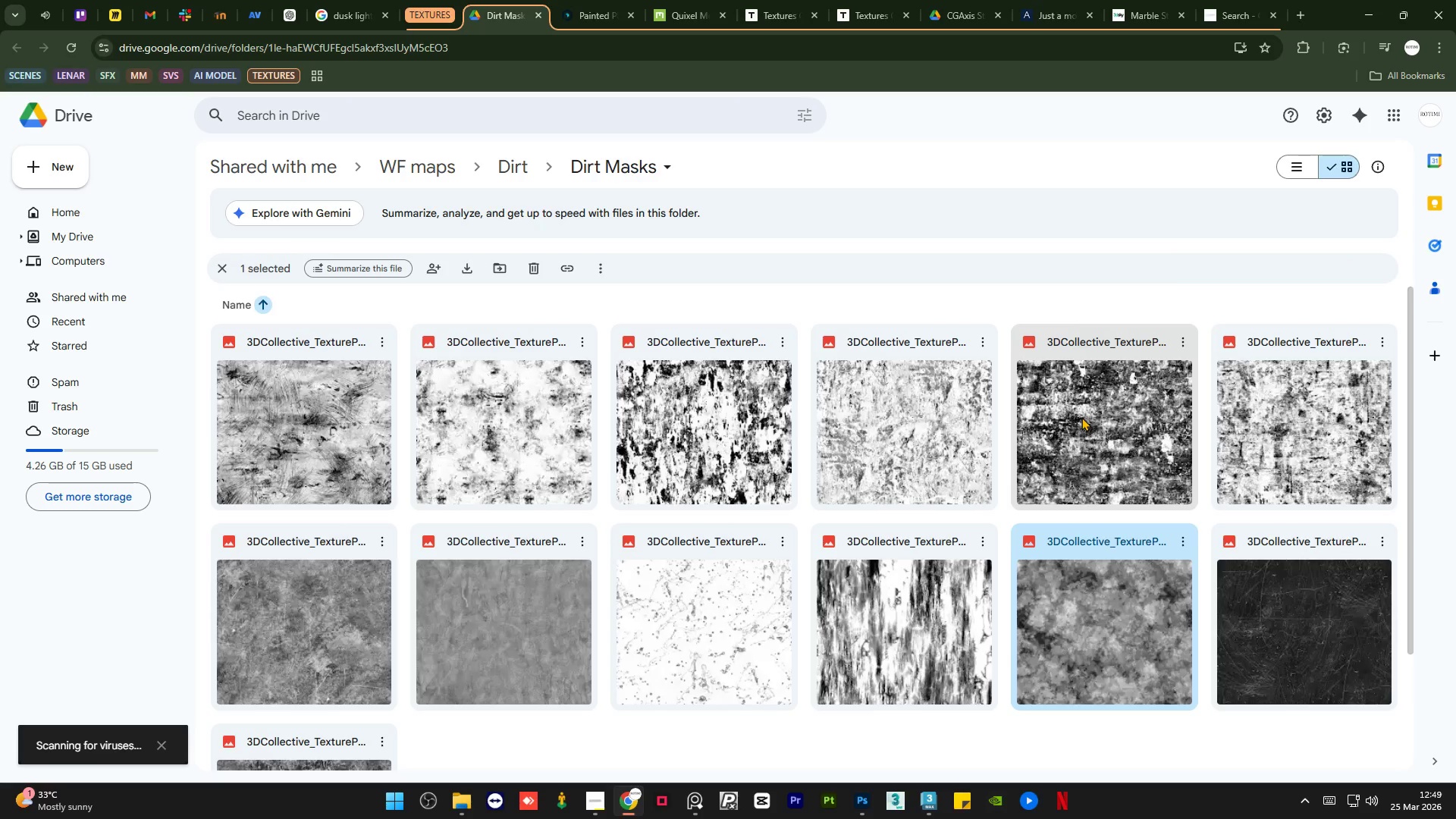 
mouse_move([935, 793])
 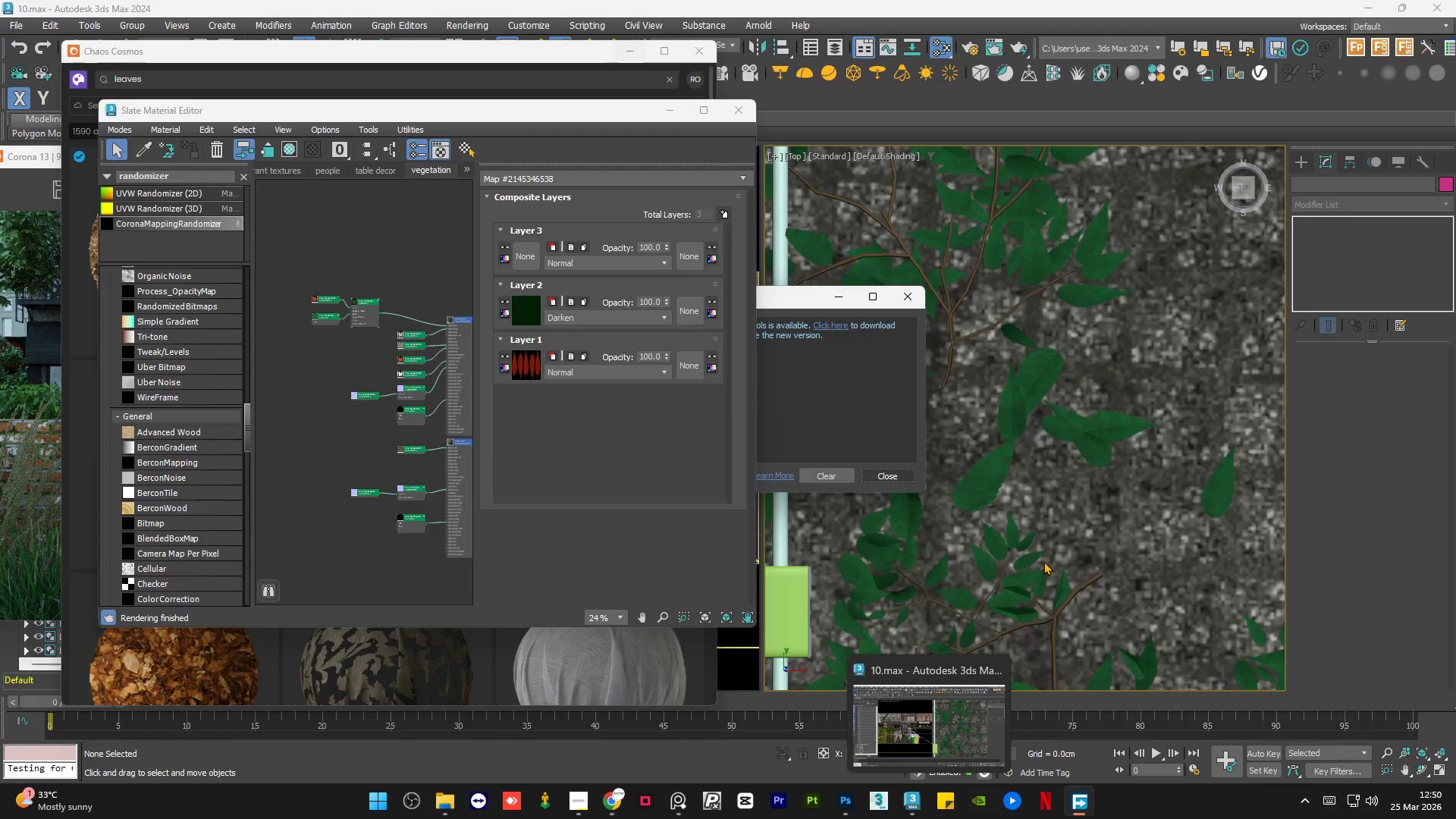 
left_click([1064, 471])
 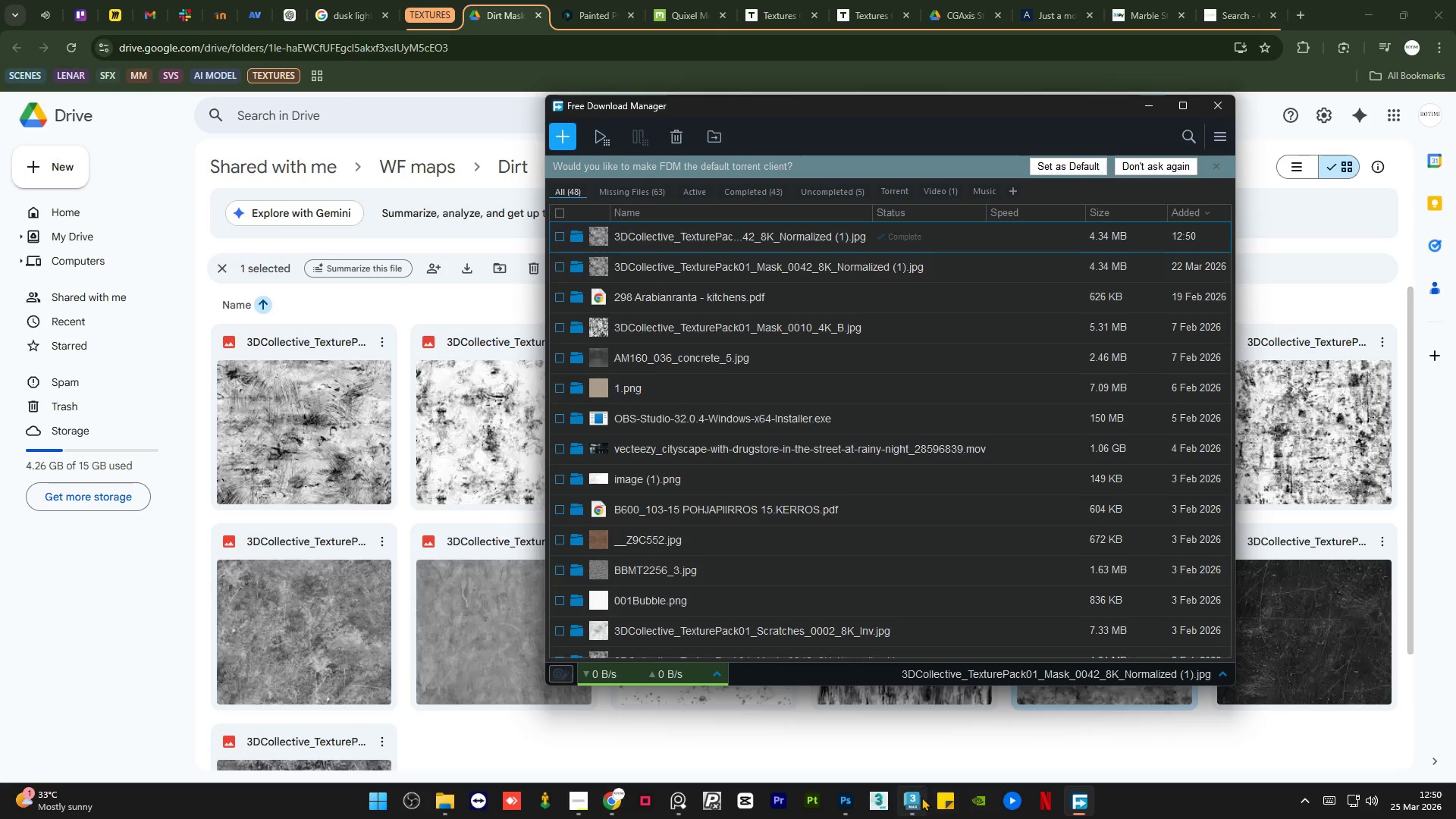 
left_click([918, 801])
 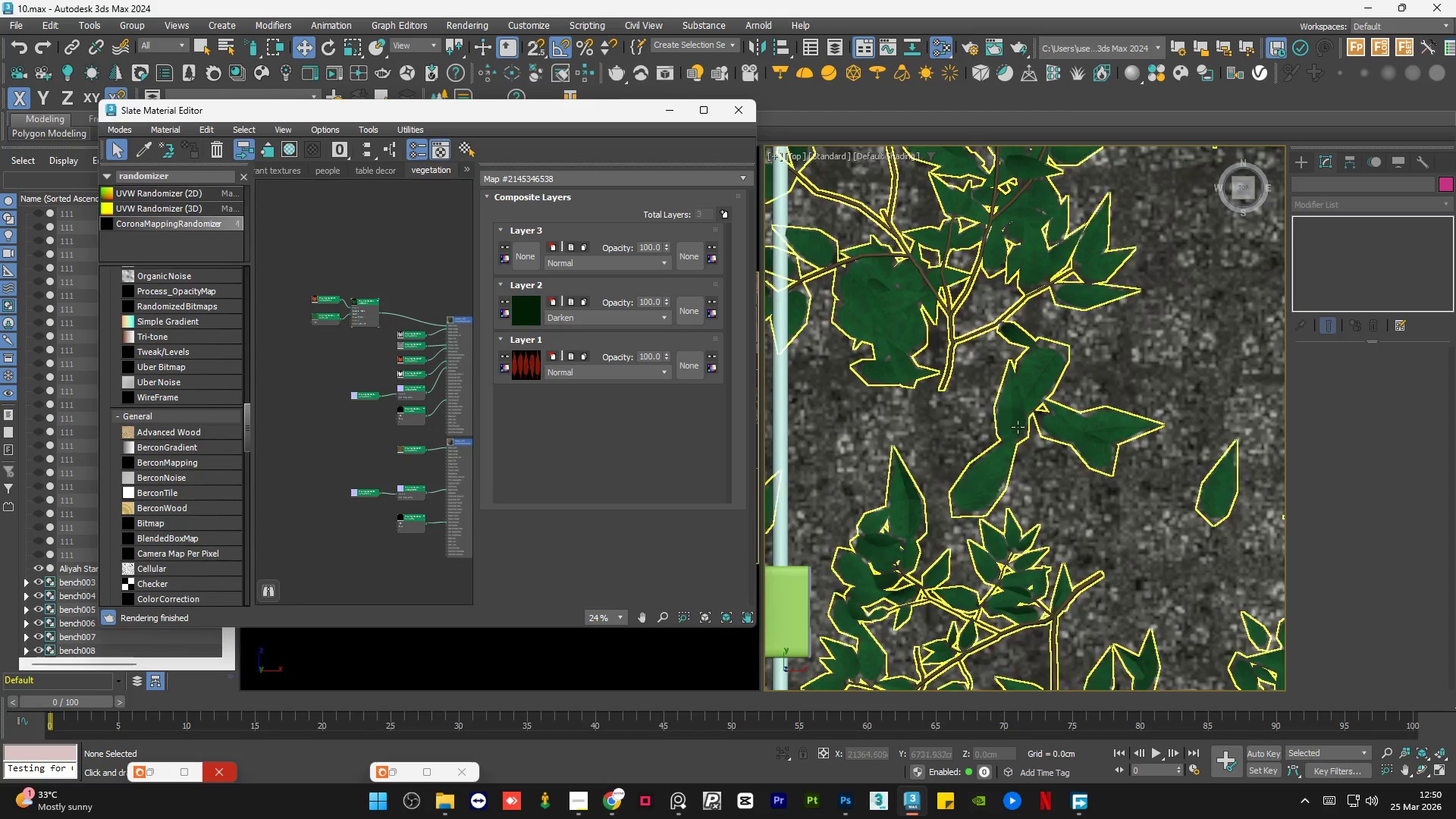 
scroll: coordinate [961, 306], scroll_direction: down, amount: 2.0
 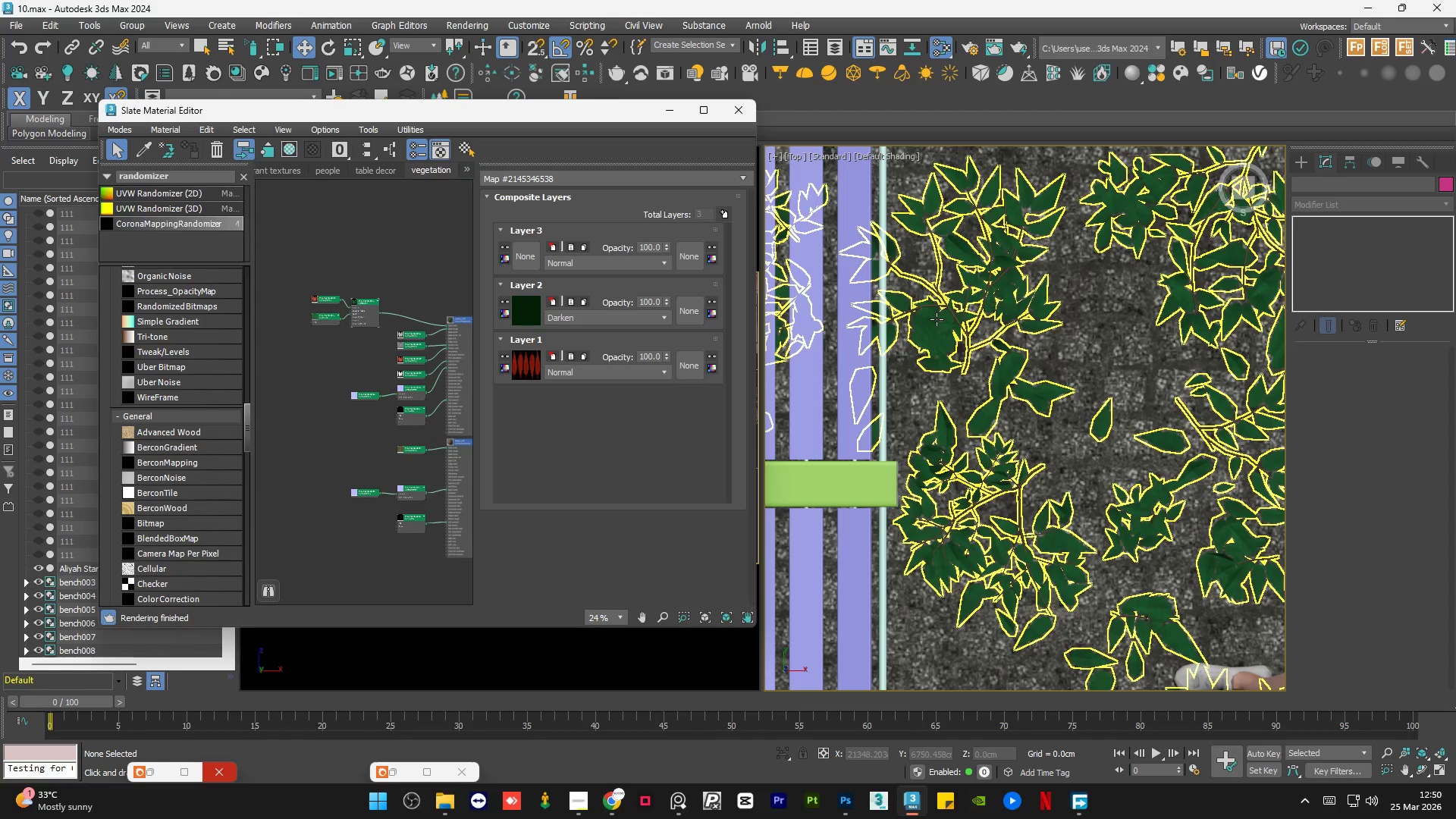 
left_click([937, 319])
 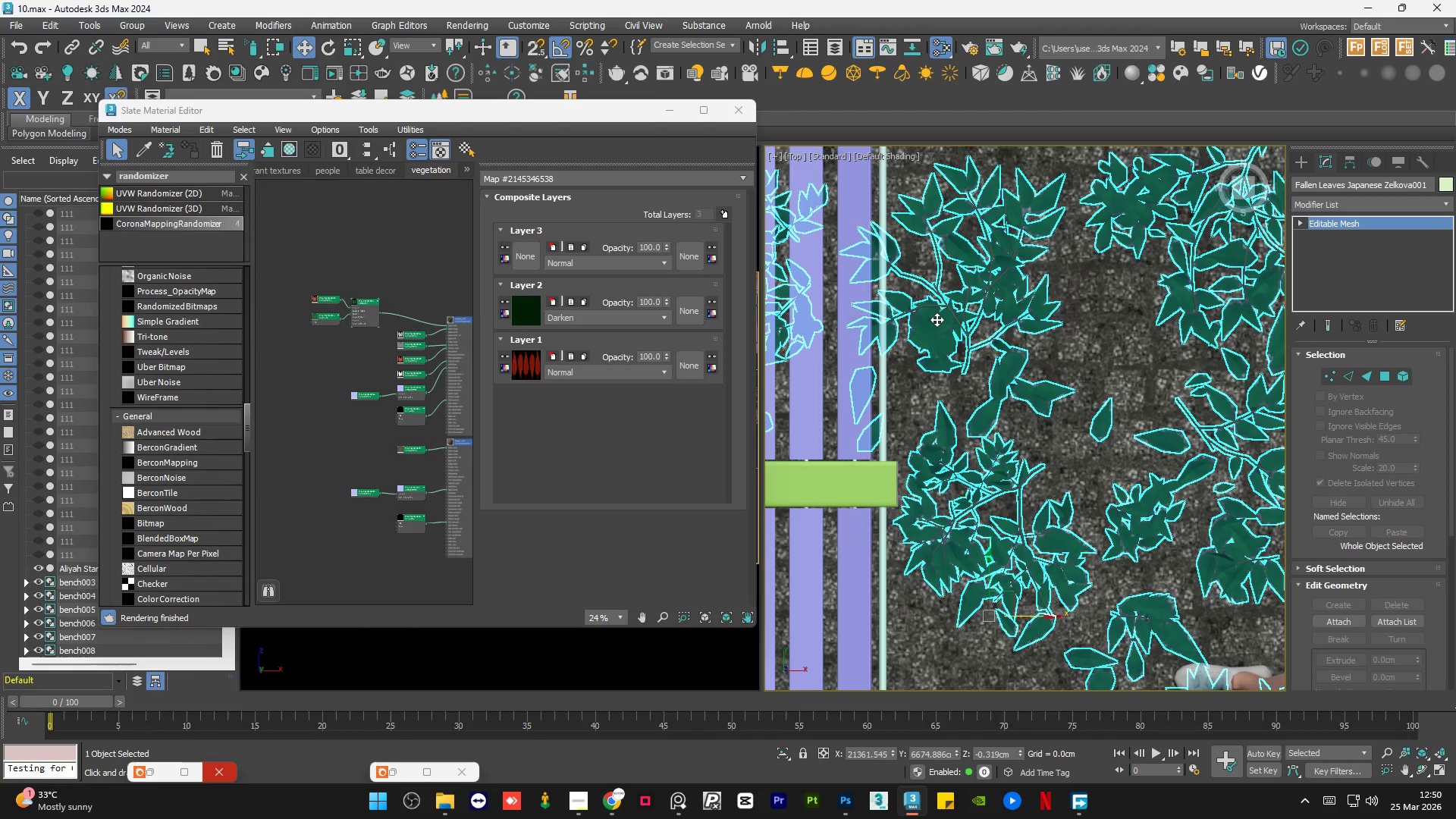 
key(Alt+Q)
 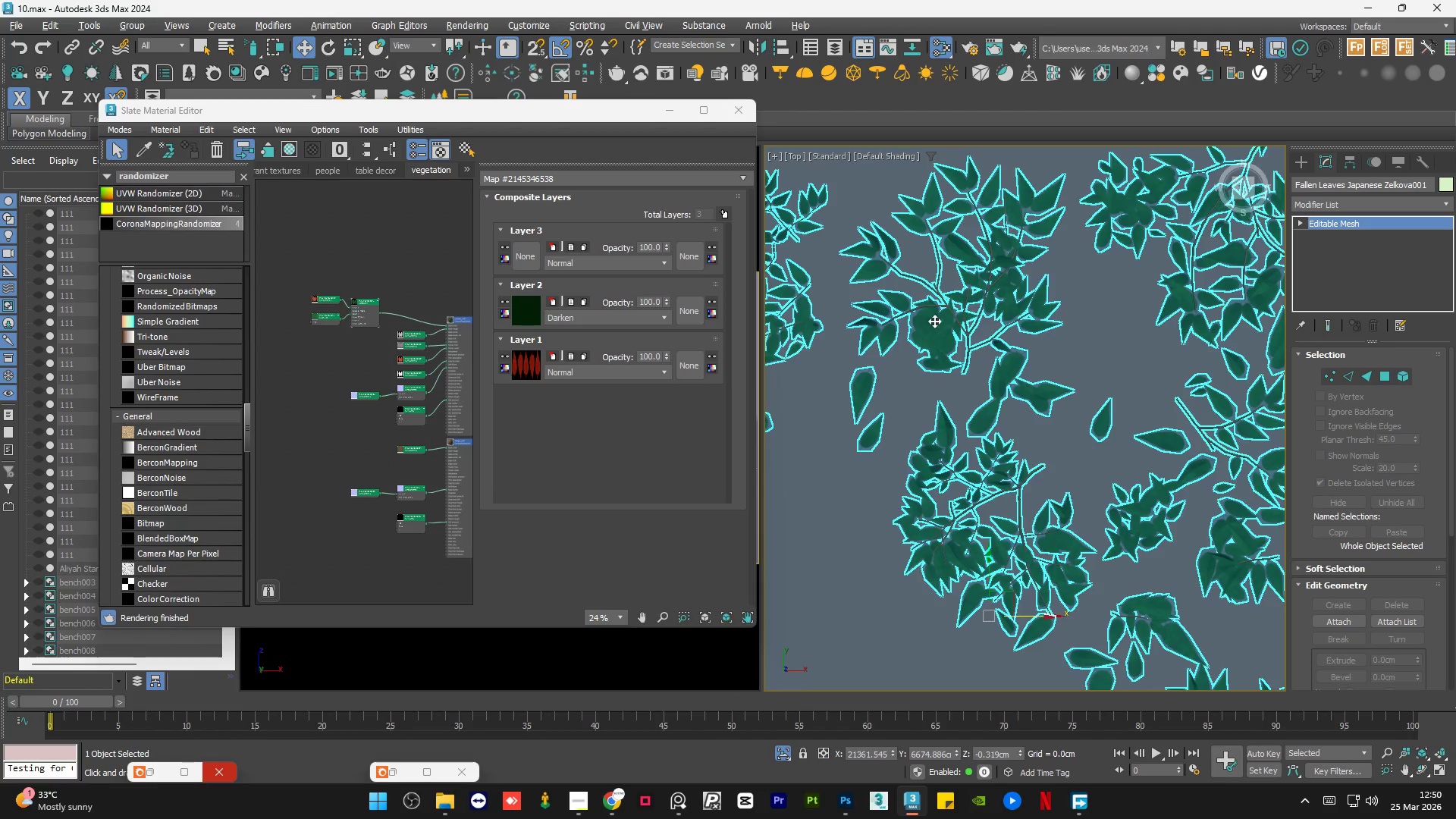 
left_click([1106, 472])
 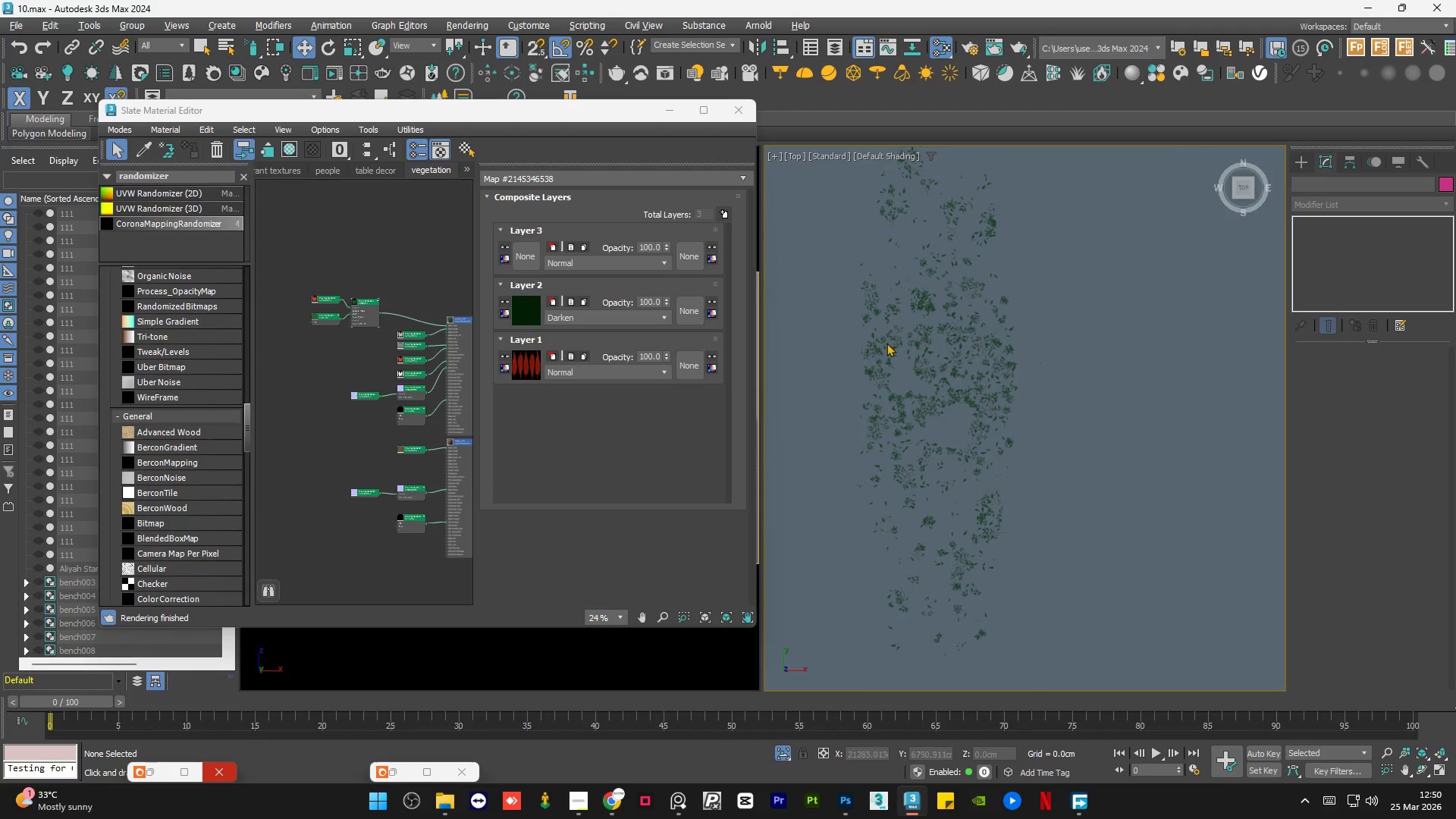 
scroll: coordinate [917, 353], scroll_direction: down, amount: 6.0
 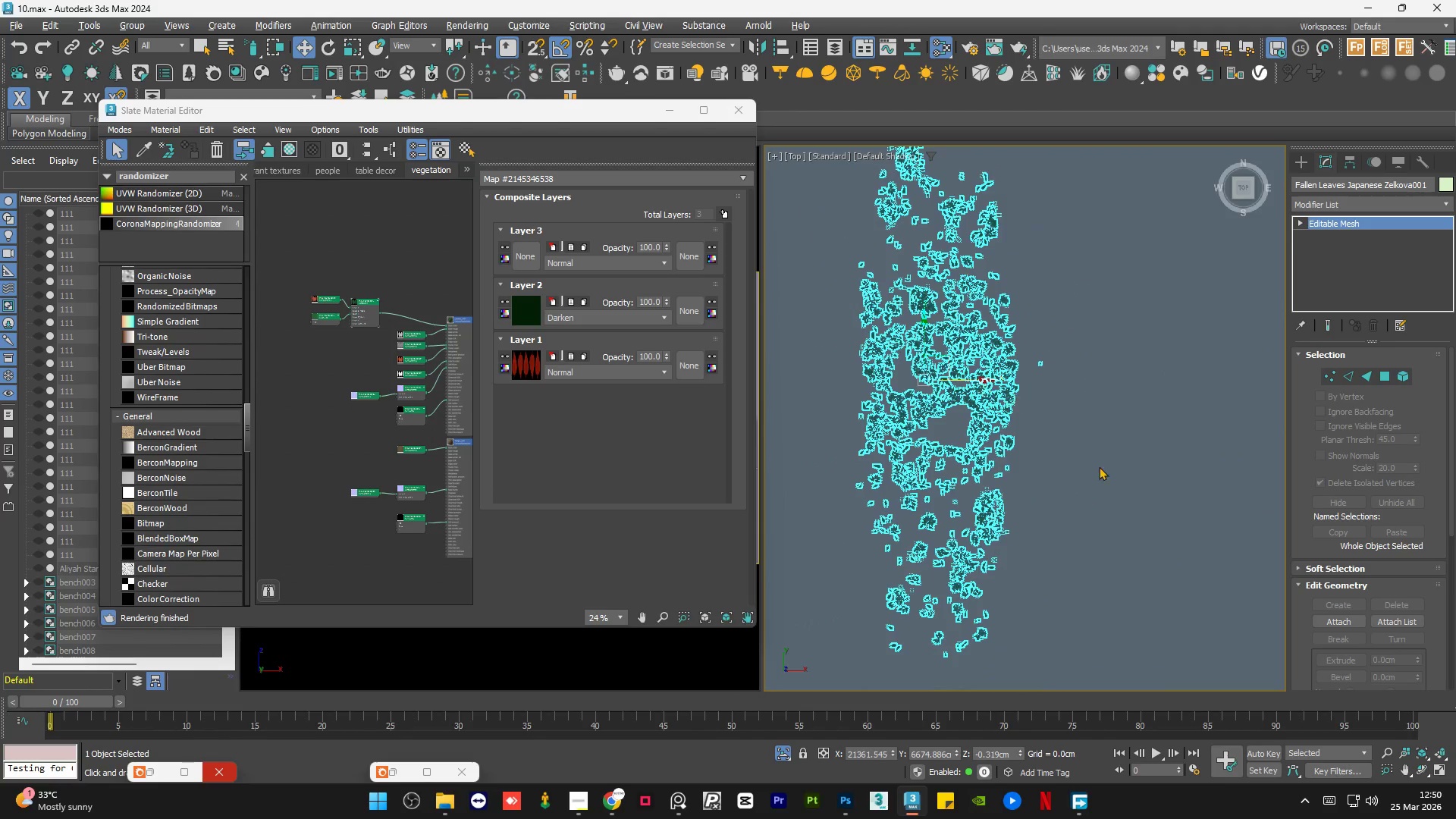 
scroll: coordinate [1181, 426], scroll_direction: up, amount: 6.0
 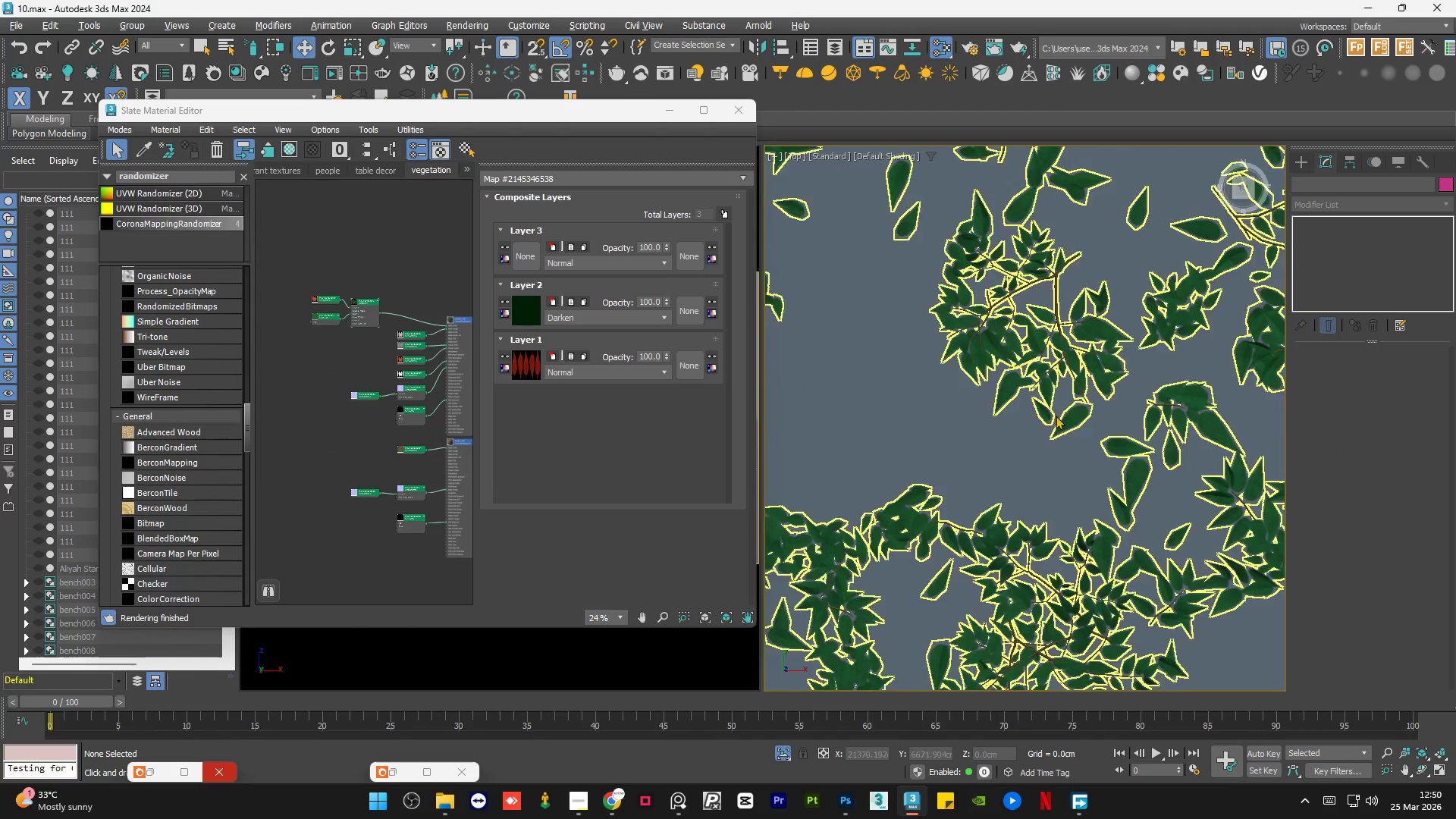 
key(Alt+W)
 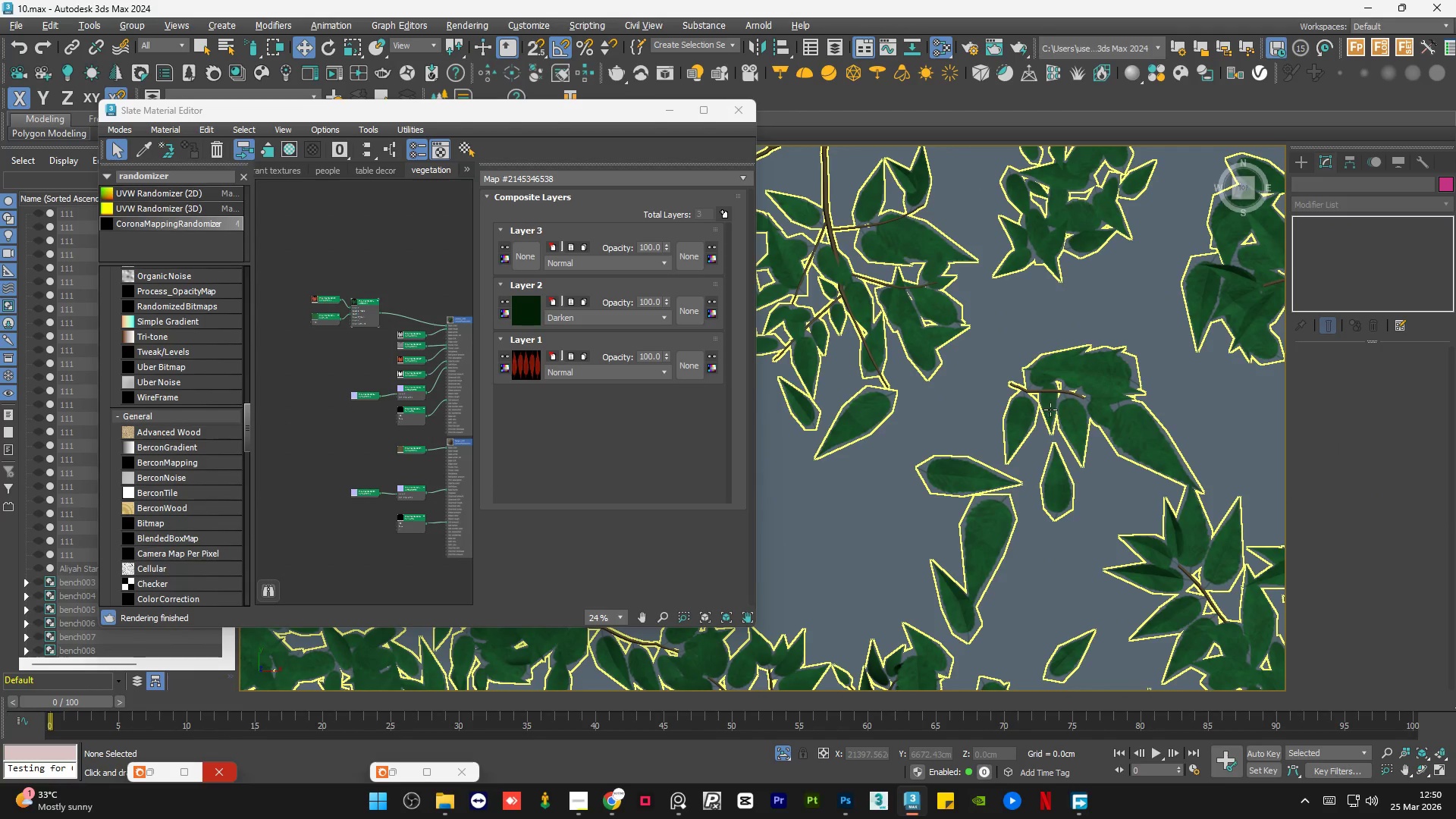 
scroll: coordinate [952, 322], scroll_direction: up, amount: 1.0
 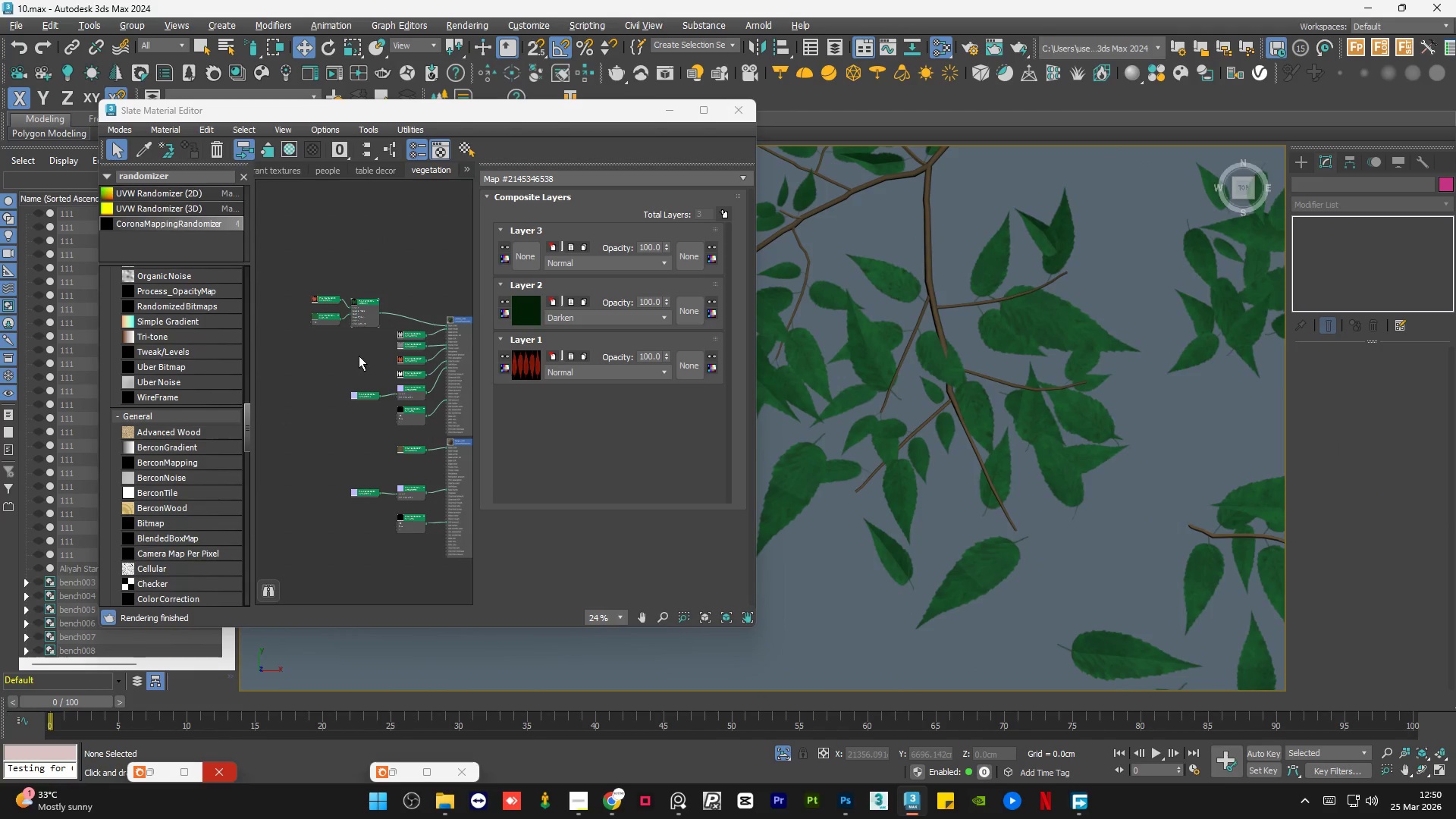 
left_click([362, 312])
 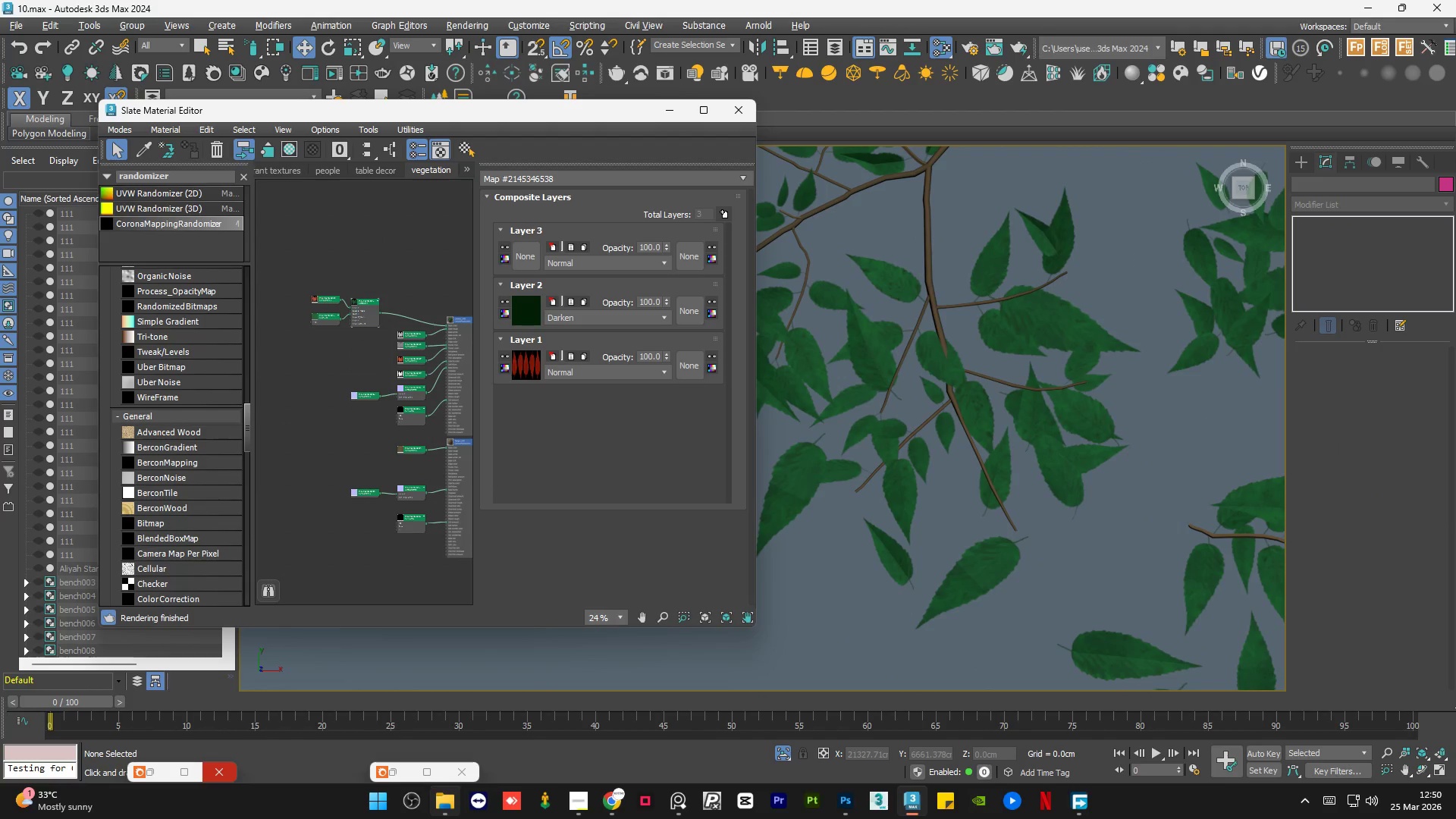 
left_click([444, 811])
 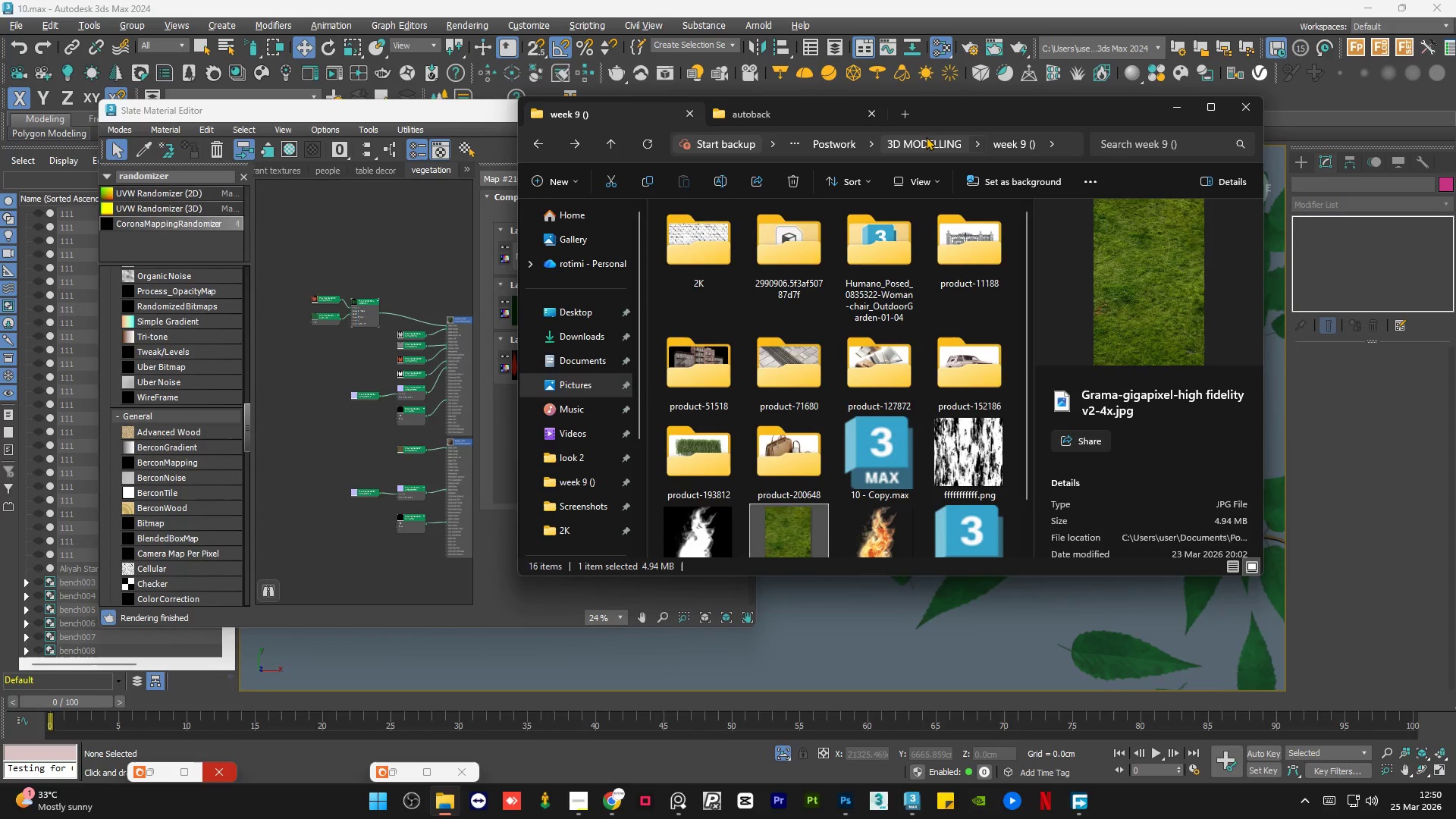 
left_click_drag(start_coordinate=[968, 112], to_coordinate=[479, 97])
 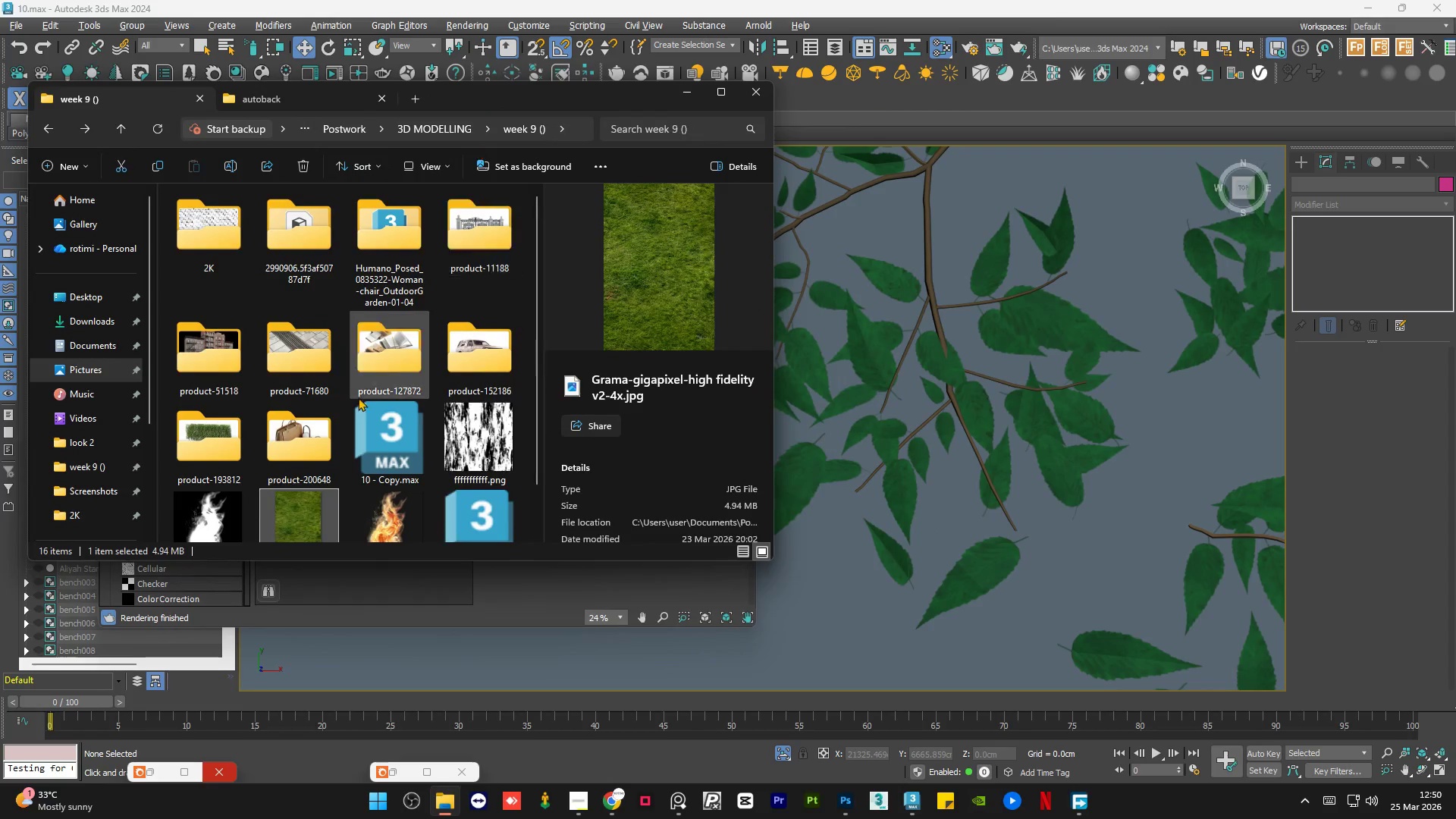 
scroll: coordinate [358, 398], scroll_direction: down, amount: 4.0
 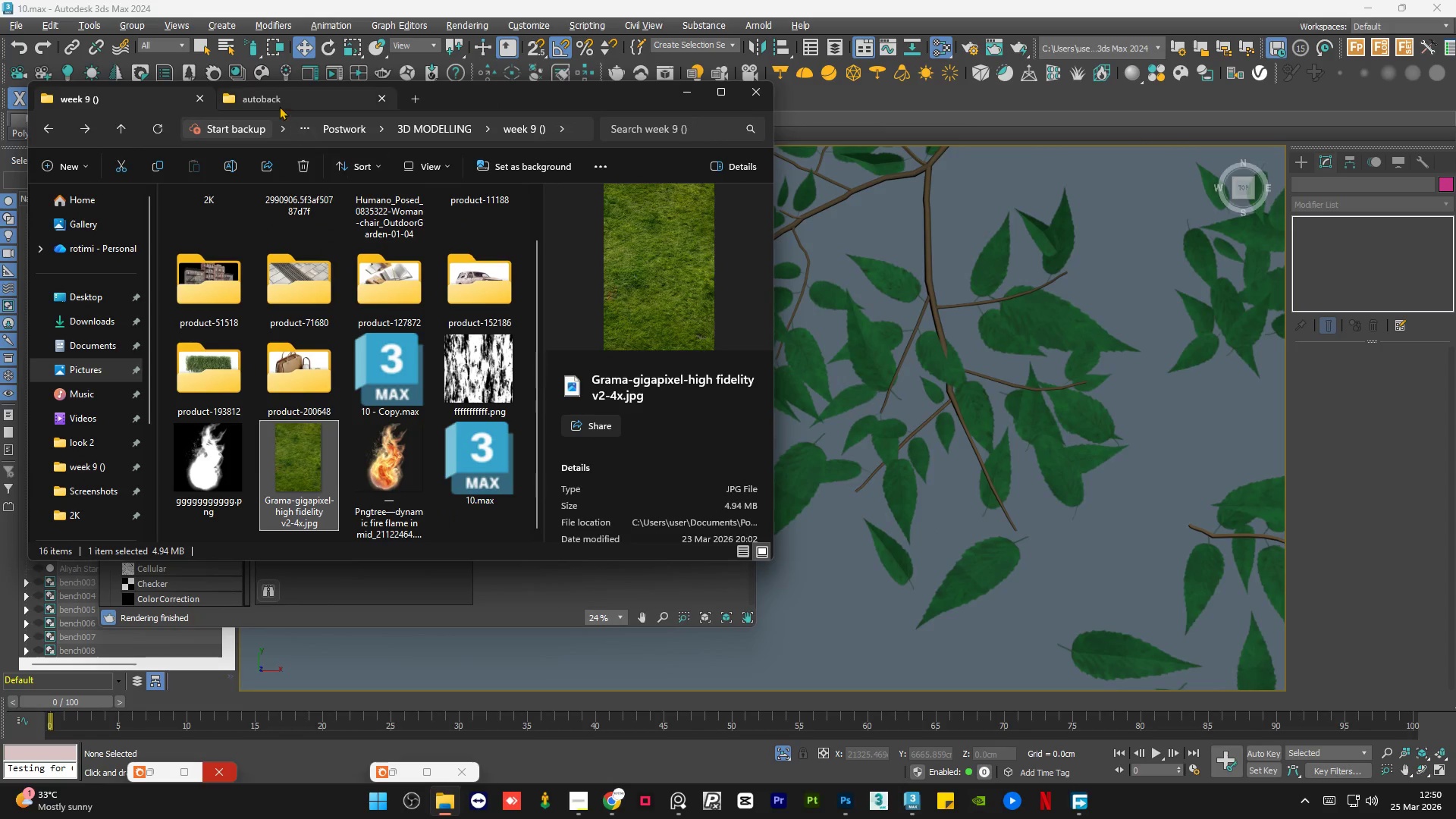 
left_click([278, 95])
 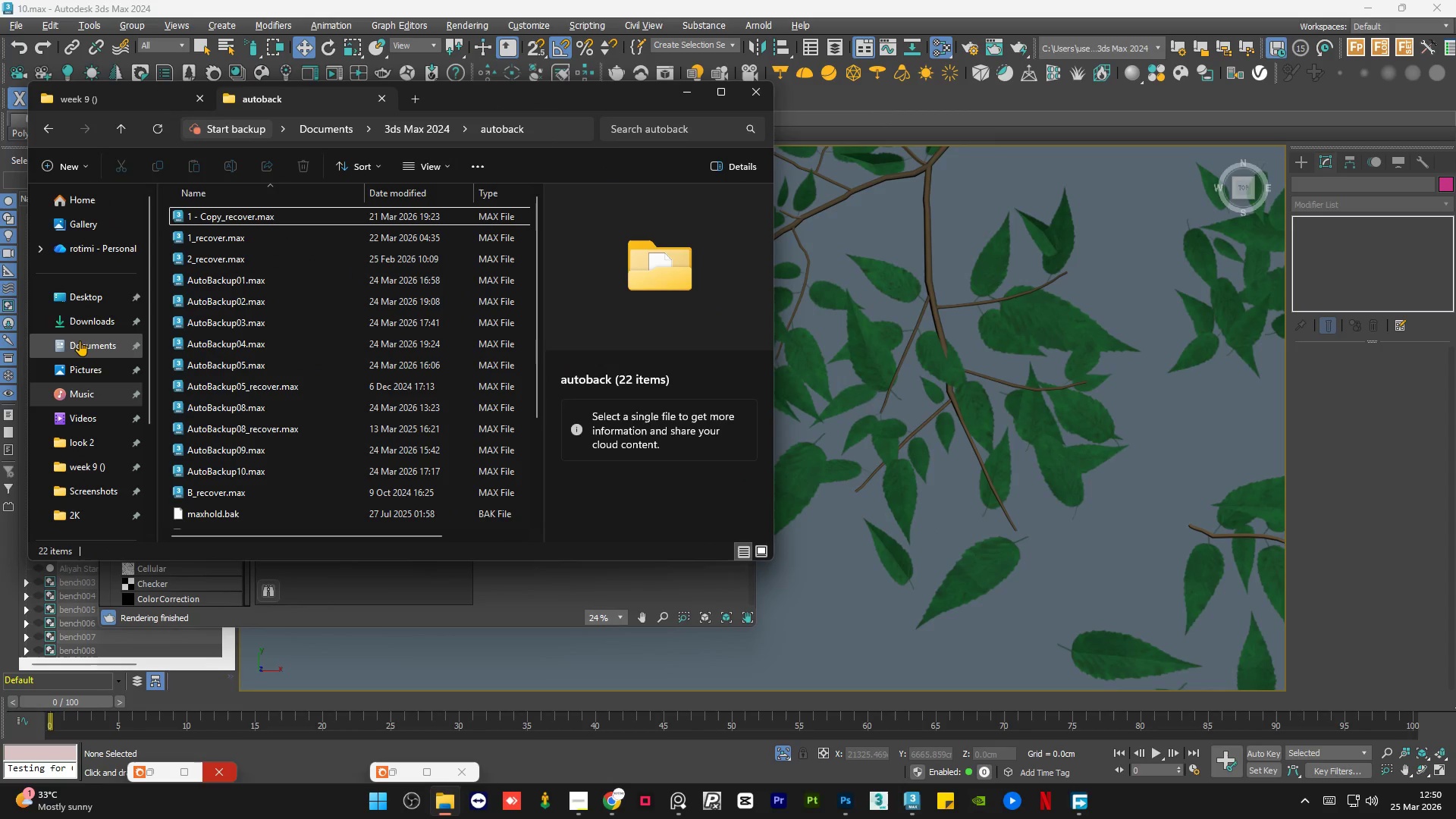 
left_click([91, 324])
 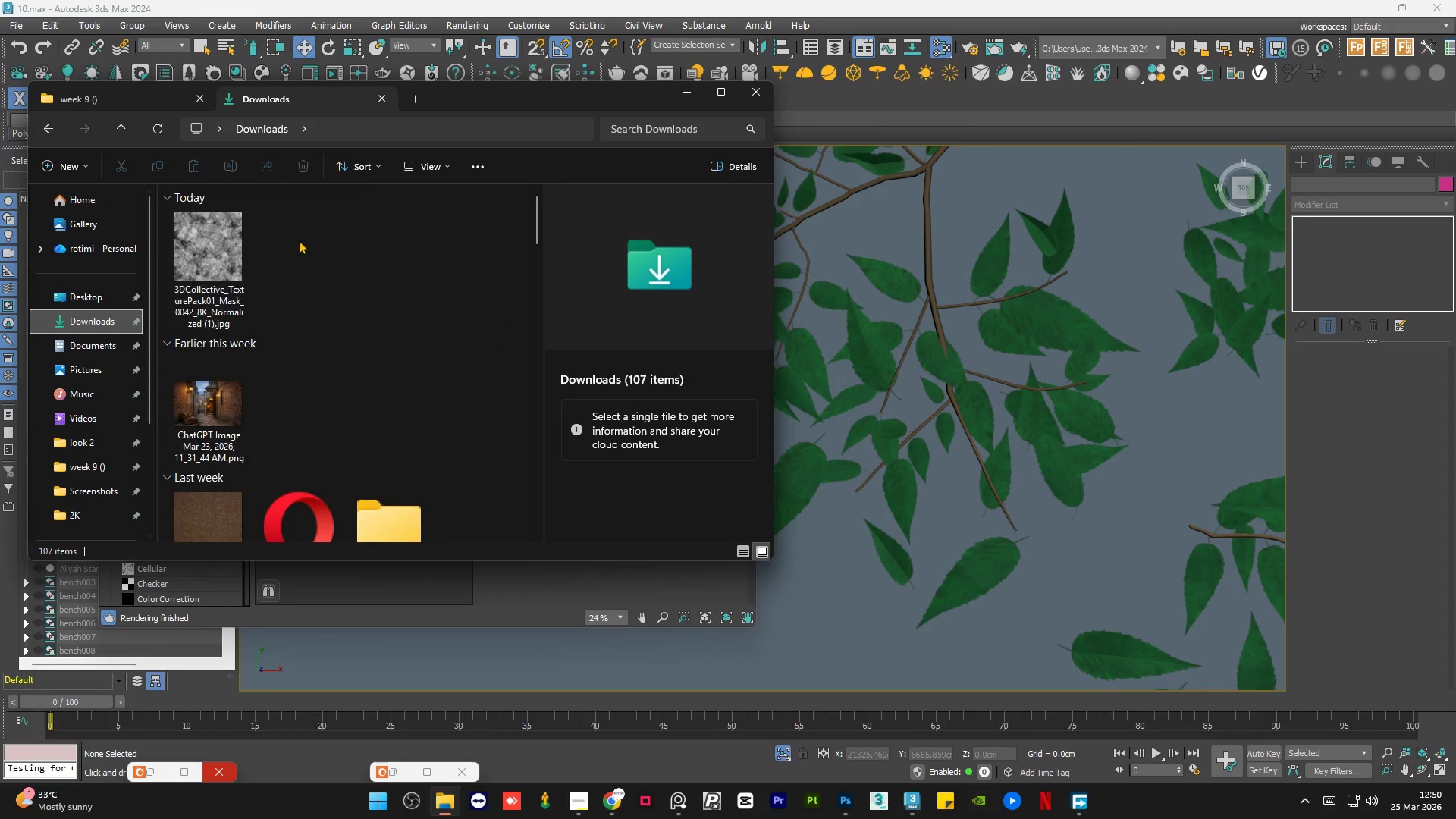 
left_click([220, 272])
 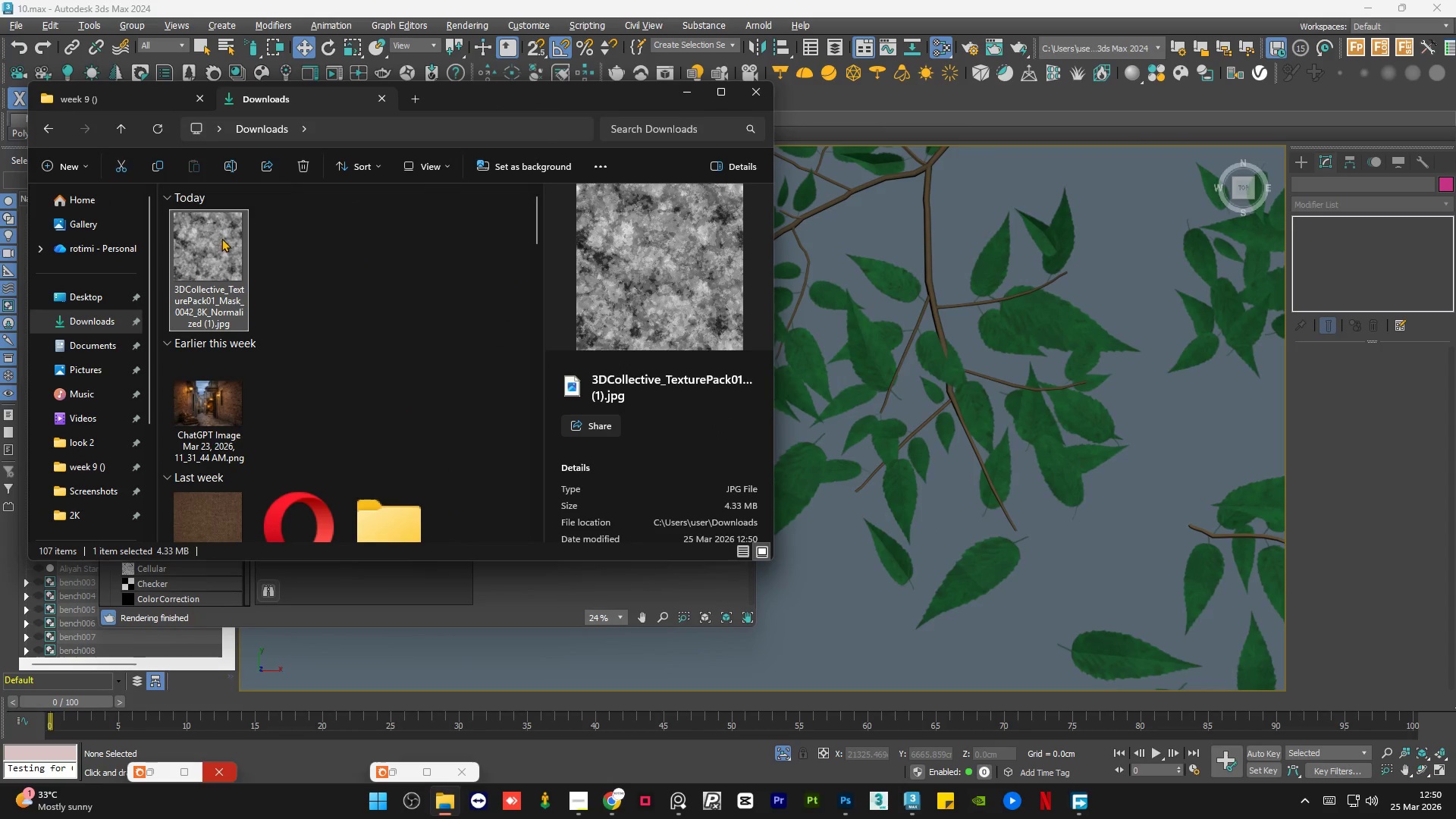 
left_click_drag(start_coordinate=[221, 240], to_coordinate=[168, 441])
 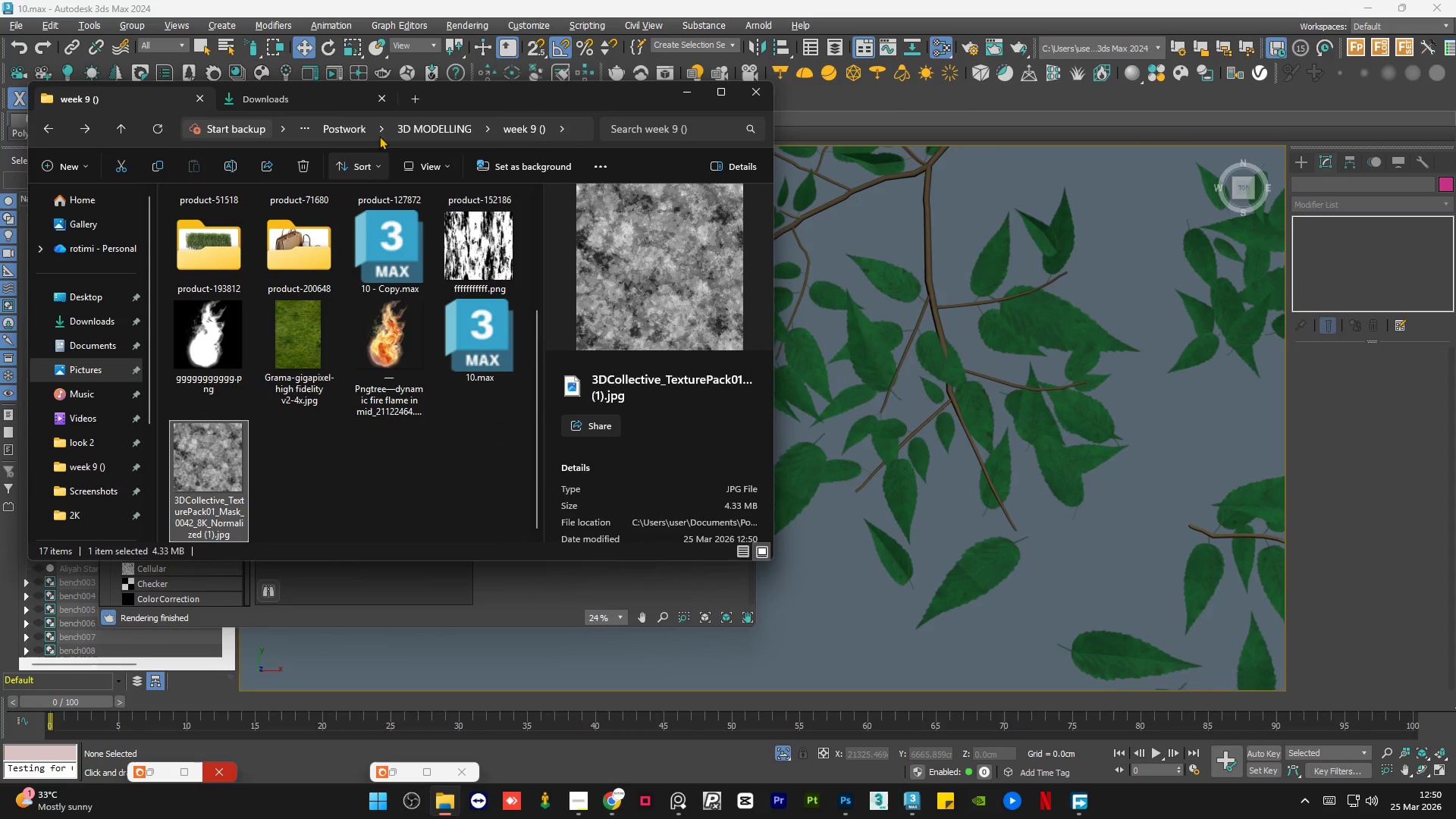 
left_click_drag(start_coordinate=[503, 94], to_coordinate=[964, 146])
 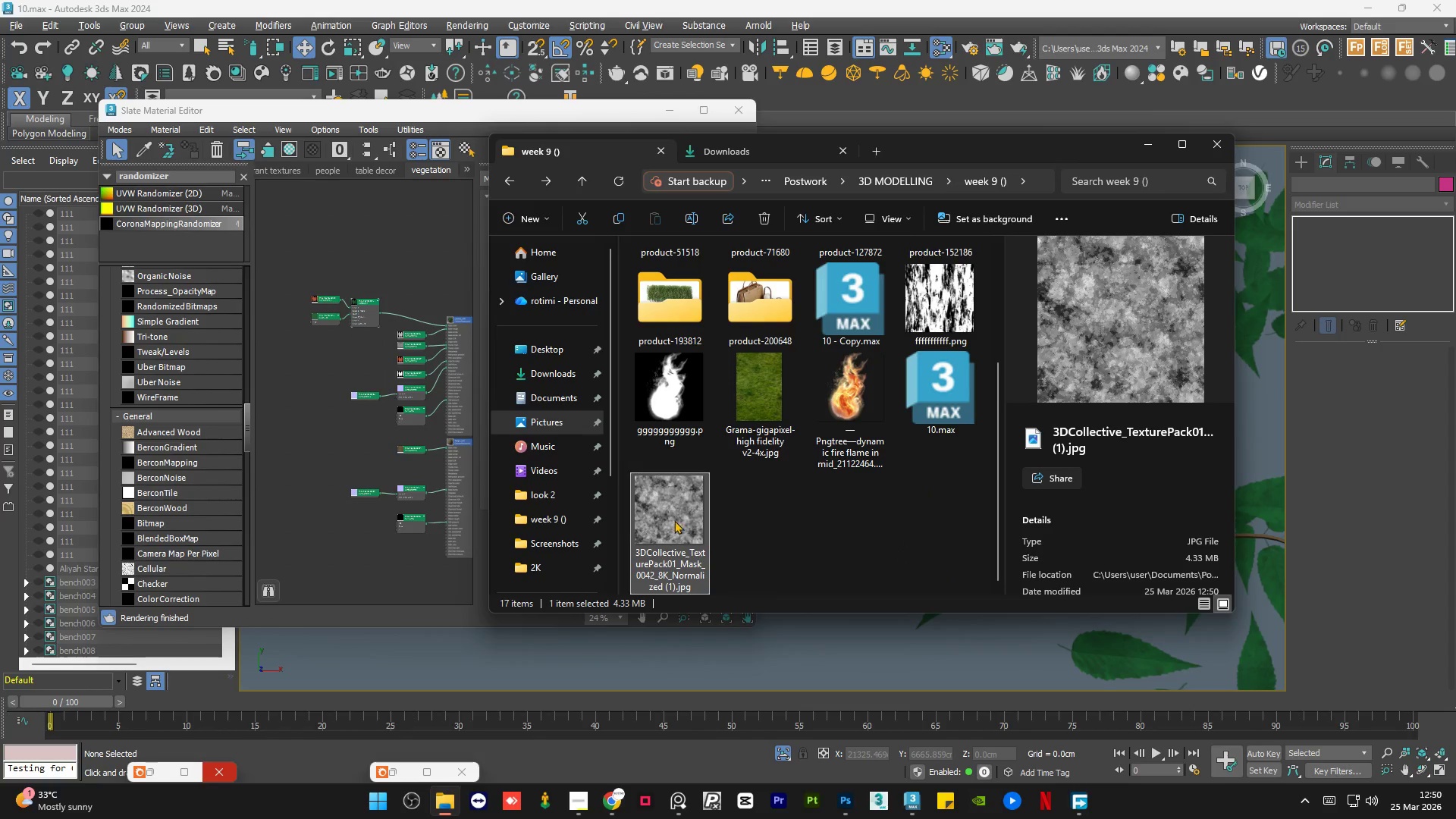 
left_click_drag(start_coordinate=[670, 524], to_coordinate=[320, 338])
 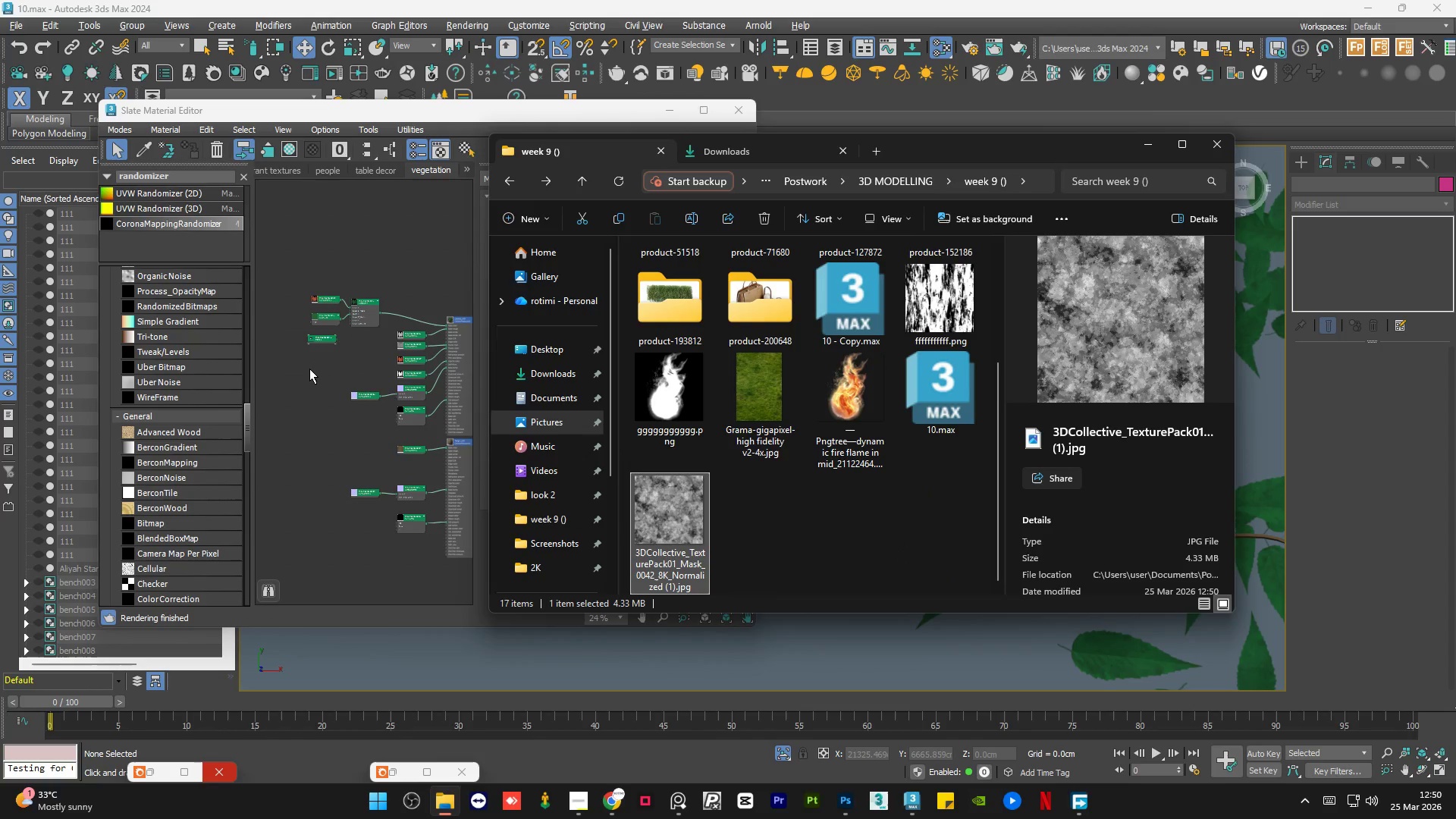 
left_click([309, 369])
 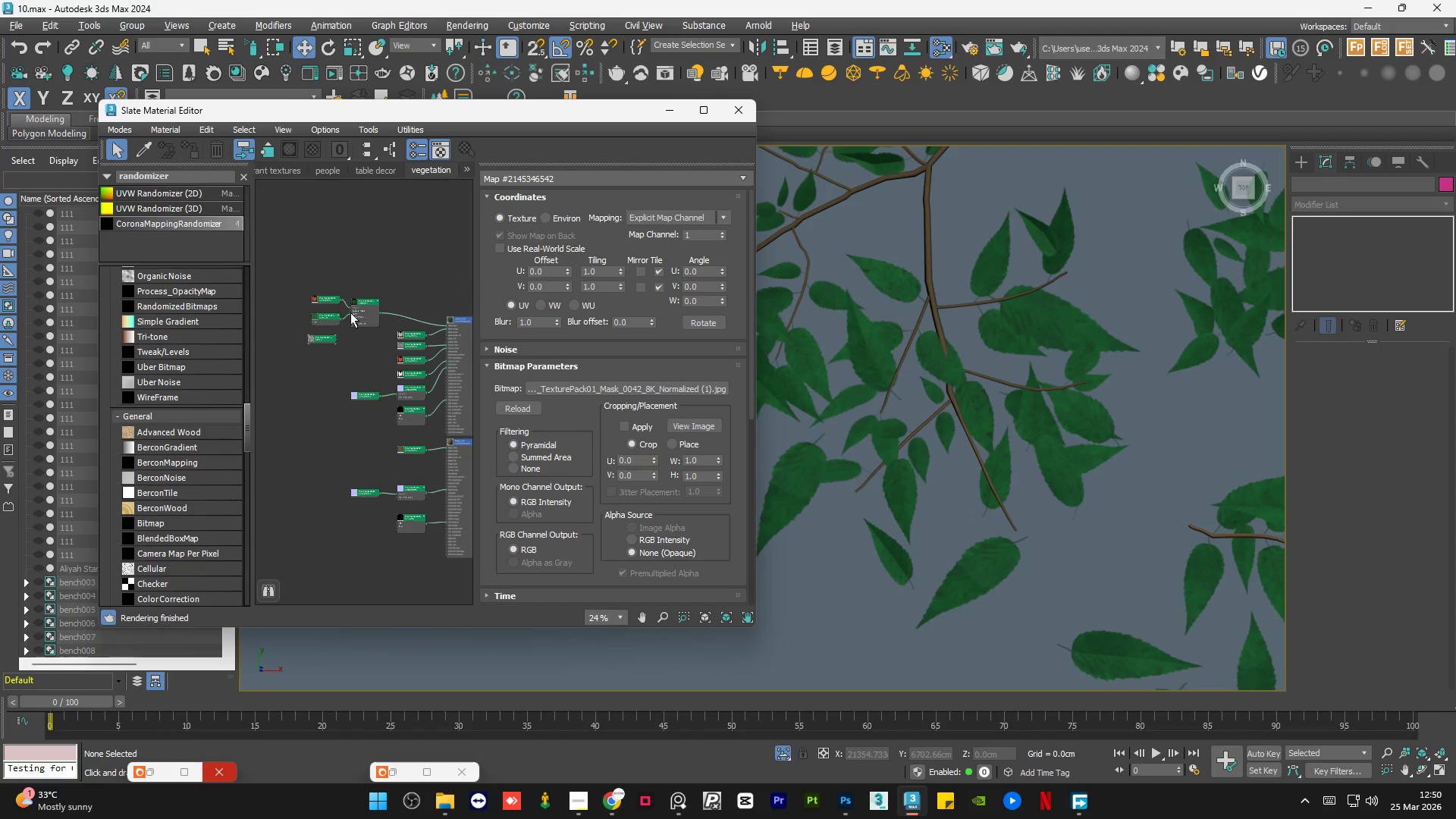 
scroll: coordinate [344, 316], scroll_direction: up, amount: 4.0
 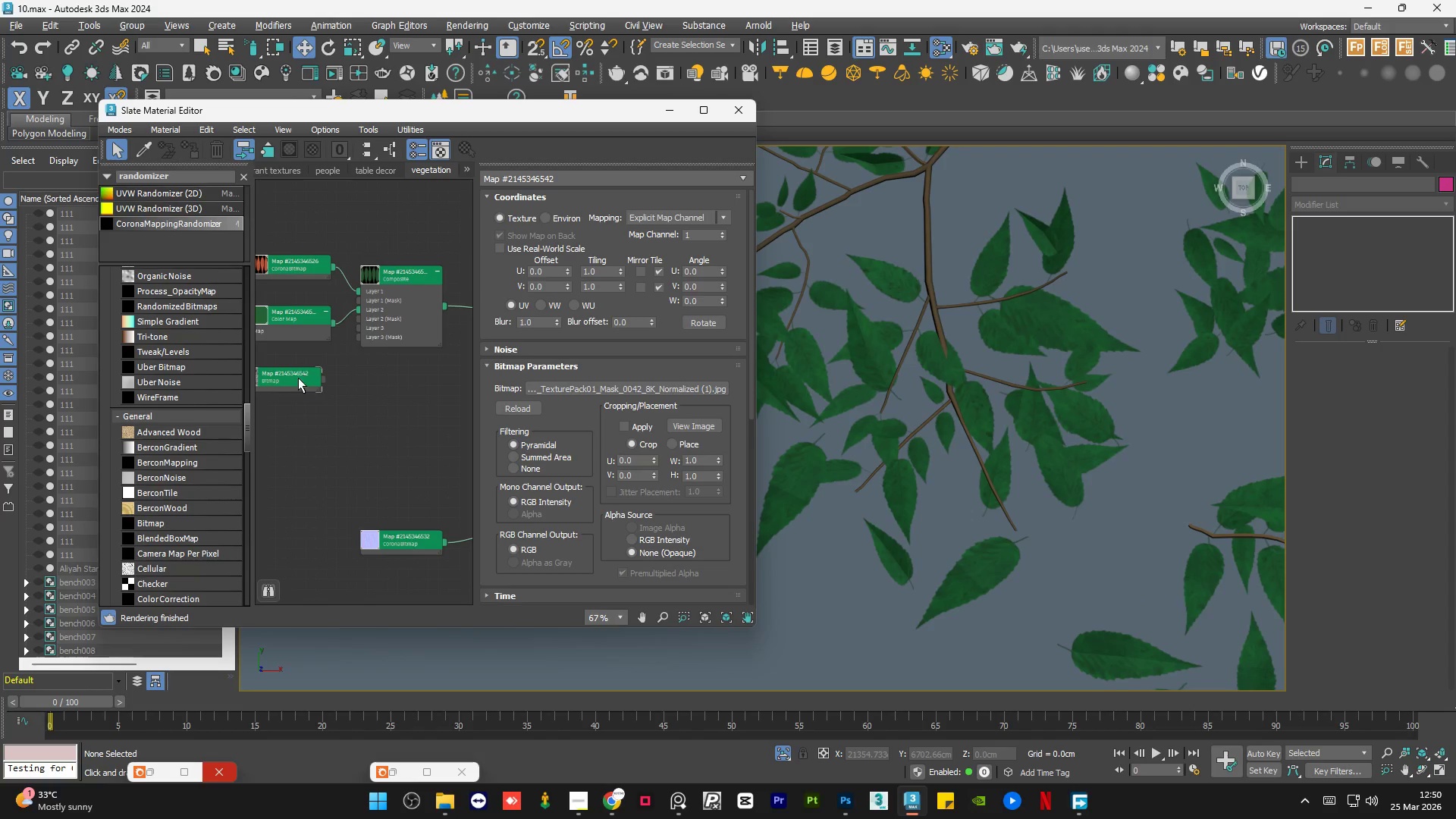 
left_click_drag(start_coordinate=[298, 379], to_coordinate=[308, 368])
 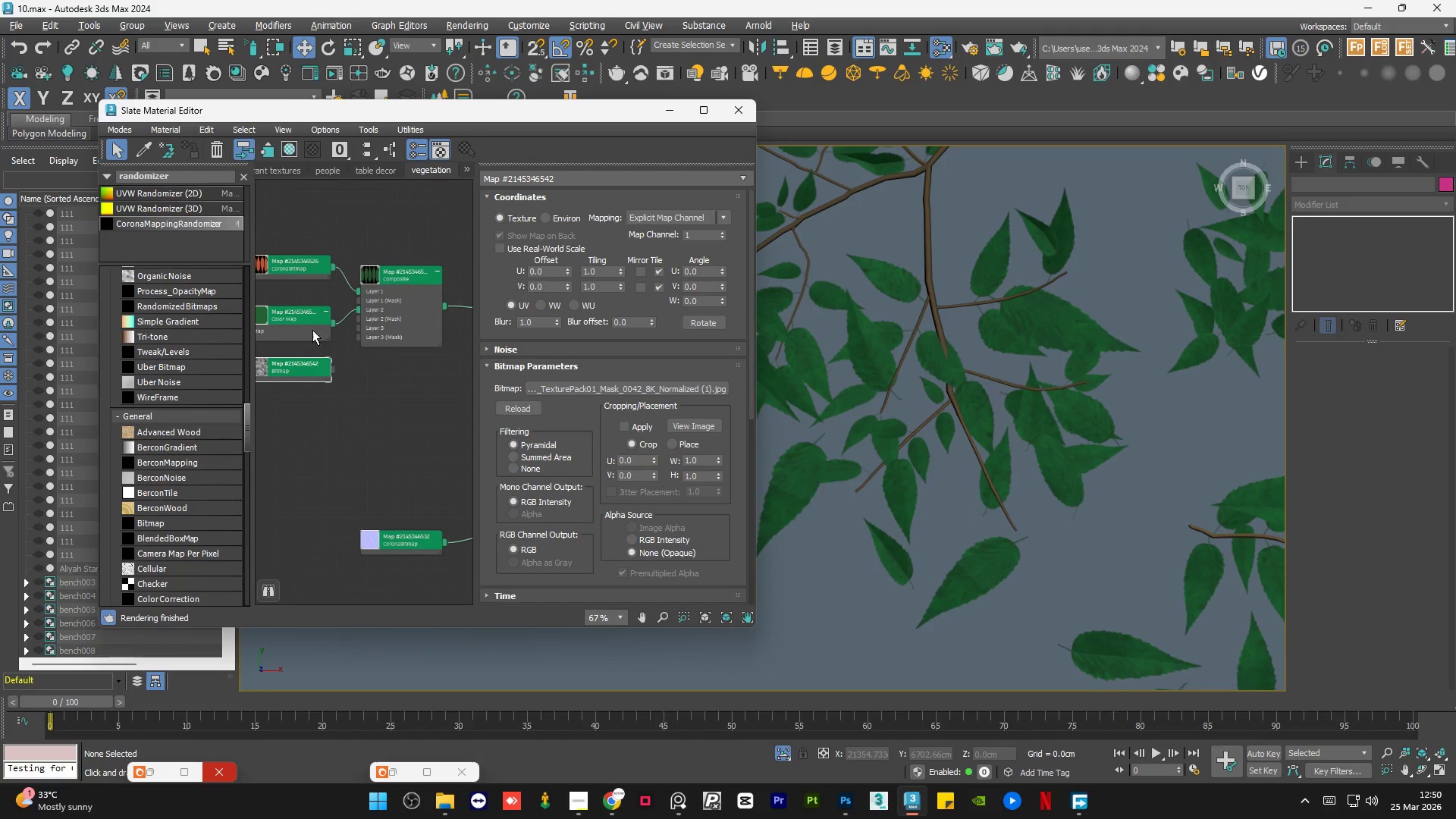 
left_click_drag(start_coordinate=[311, 325], to_coordinate=[312, 312])
 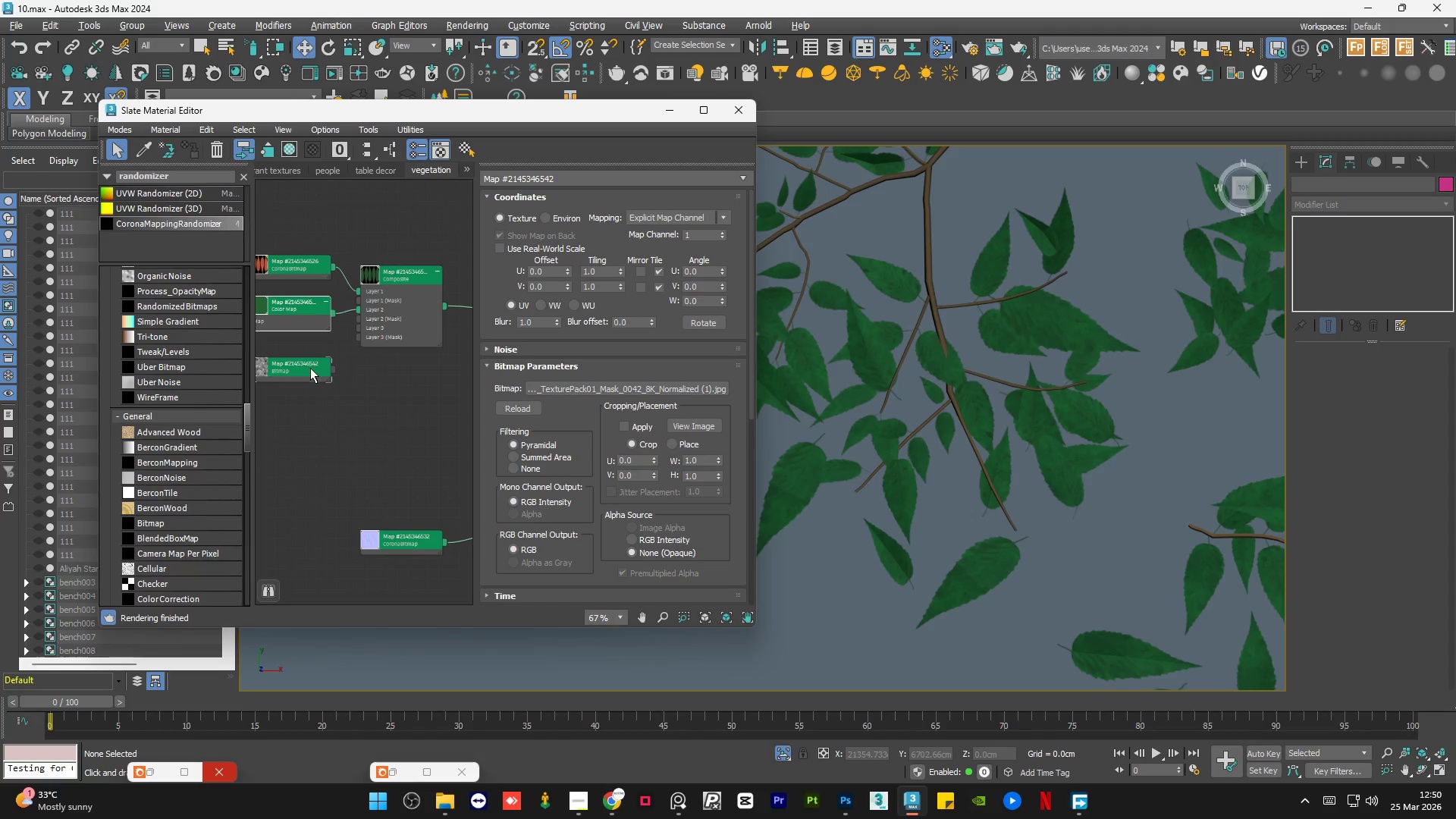 
left_click_drag(start_coordinate=[310, 368], to_coordinate=[309, 356])
 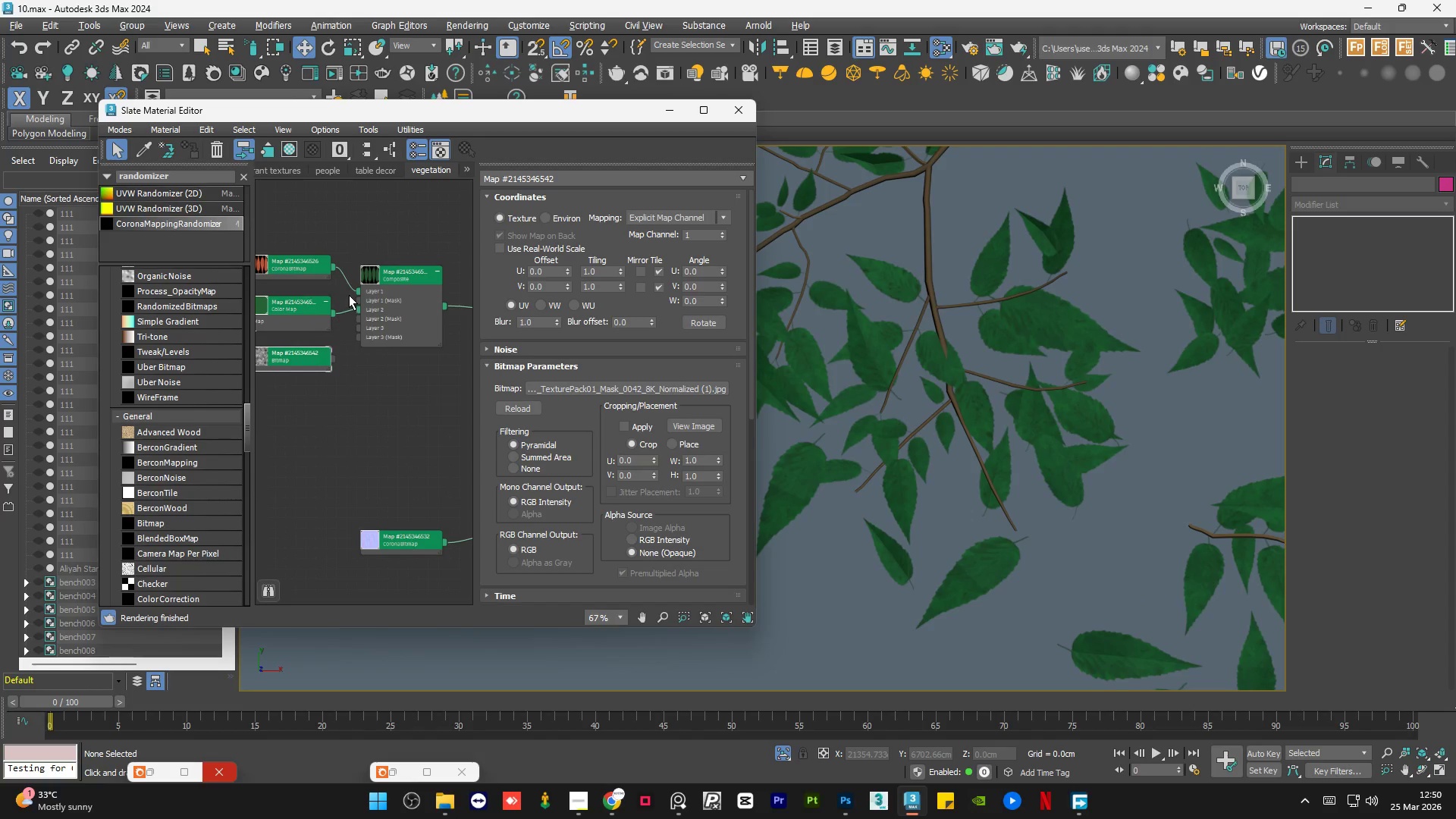 
scroll: coordinate [349, 295], scroll_direction: up, amount: 3.0
 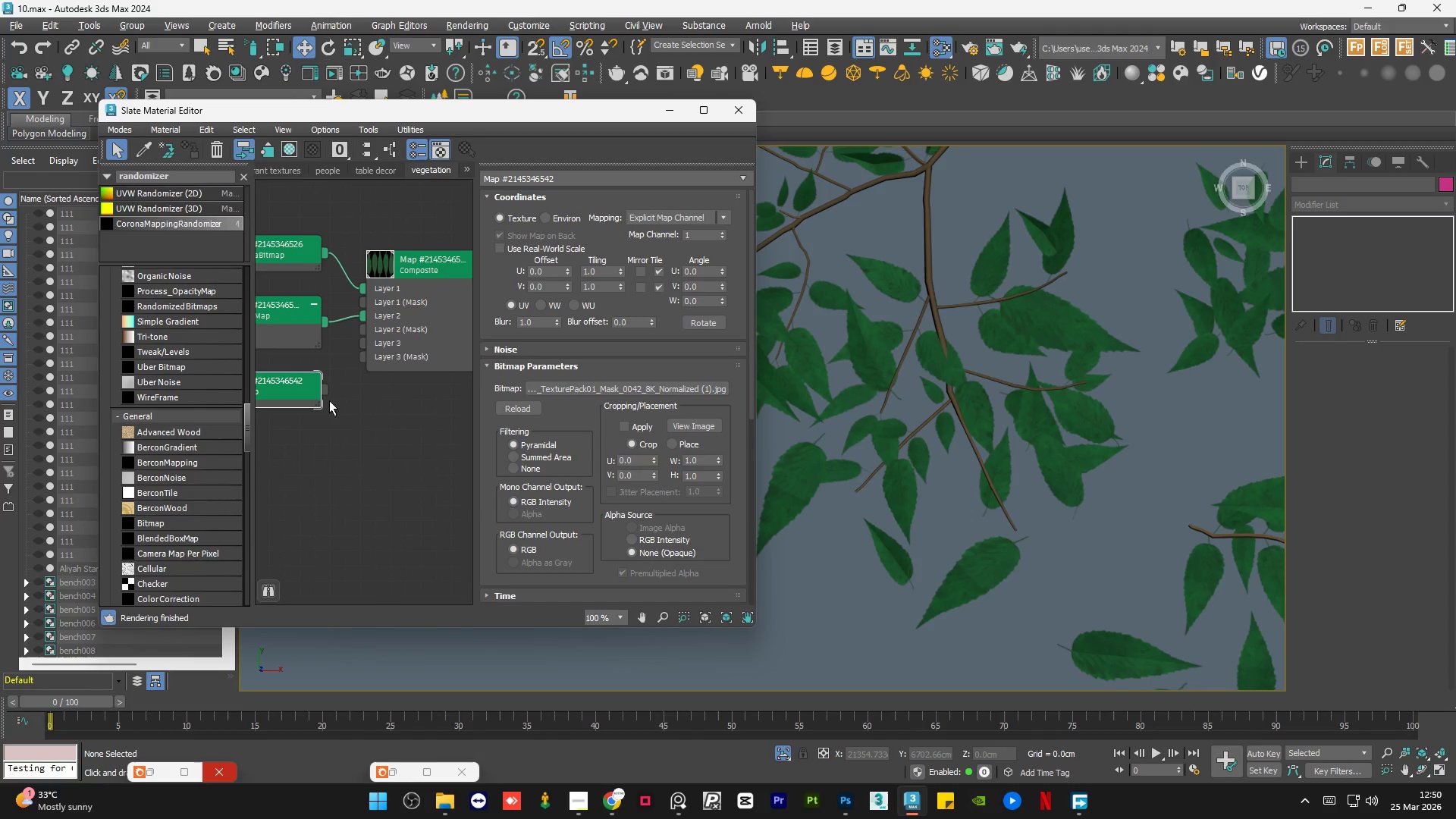 
left_click_drag(start_coordinate=[326, 392], to_coordinate=[366, 343])
 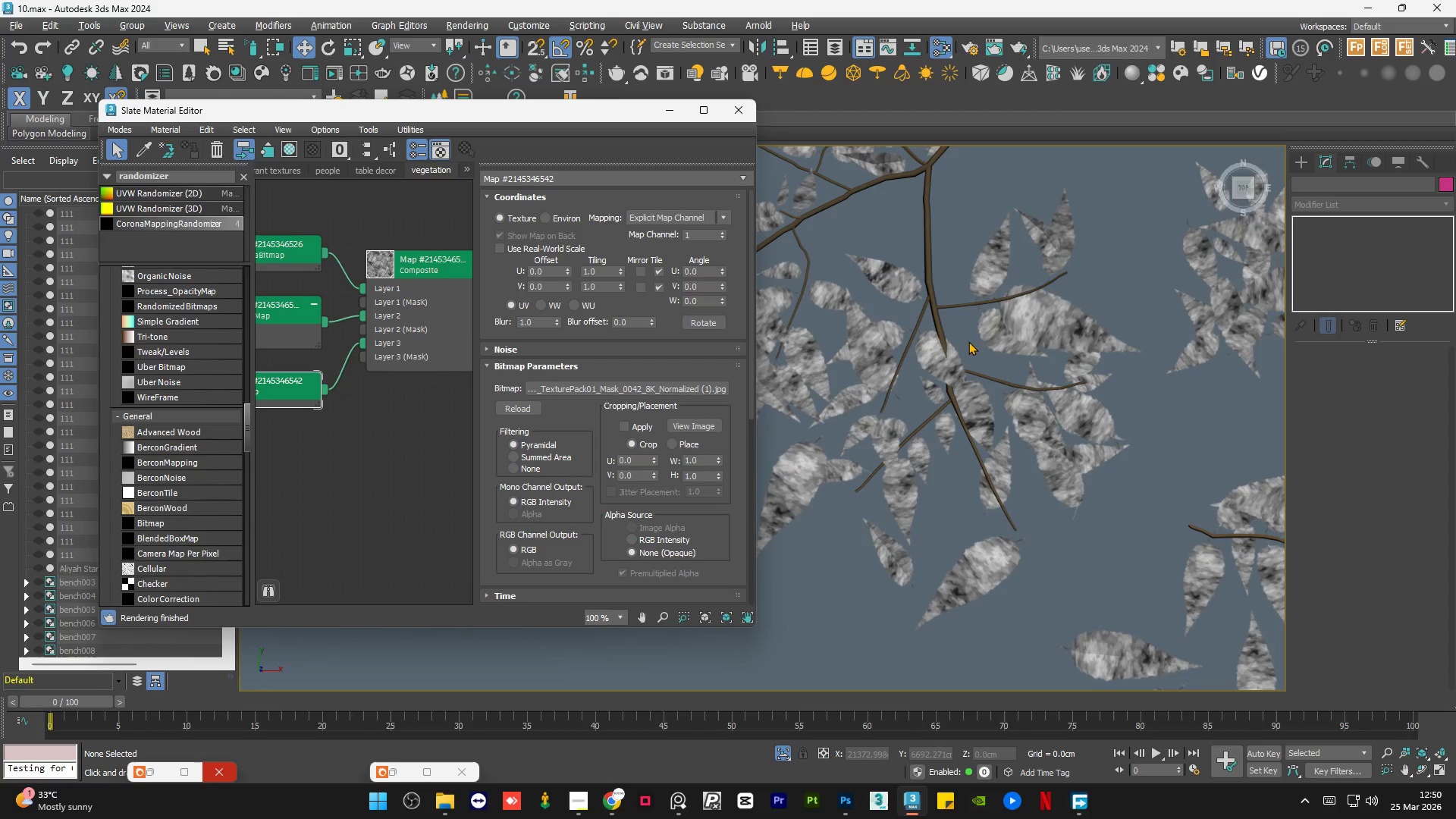 
scroll: coordinate [1002, 291], scroll_direction: down, amount: 9.0
 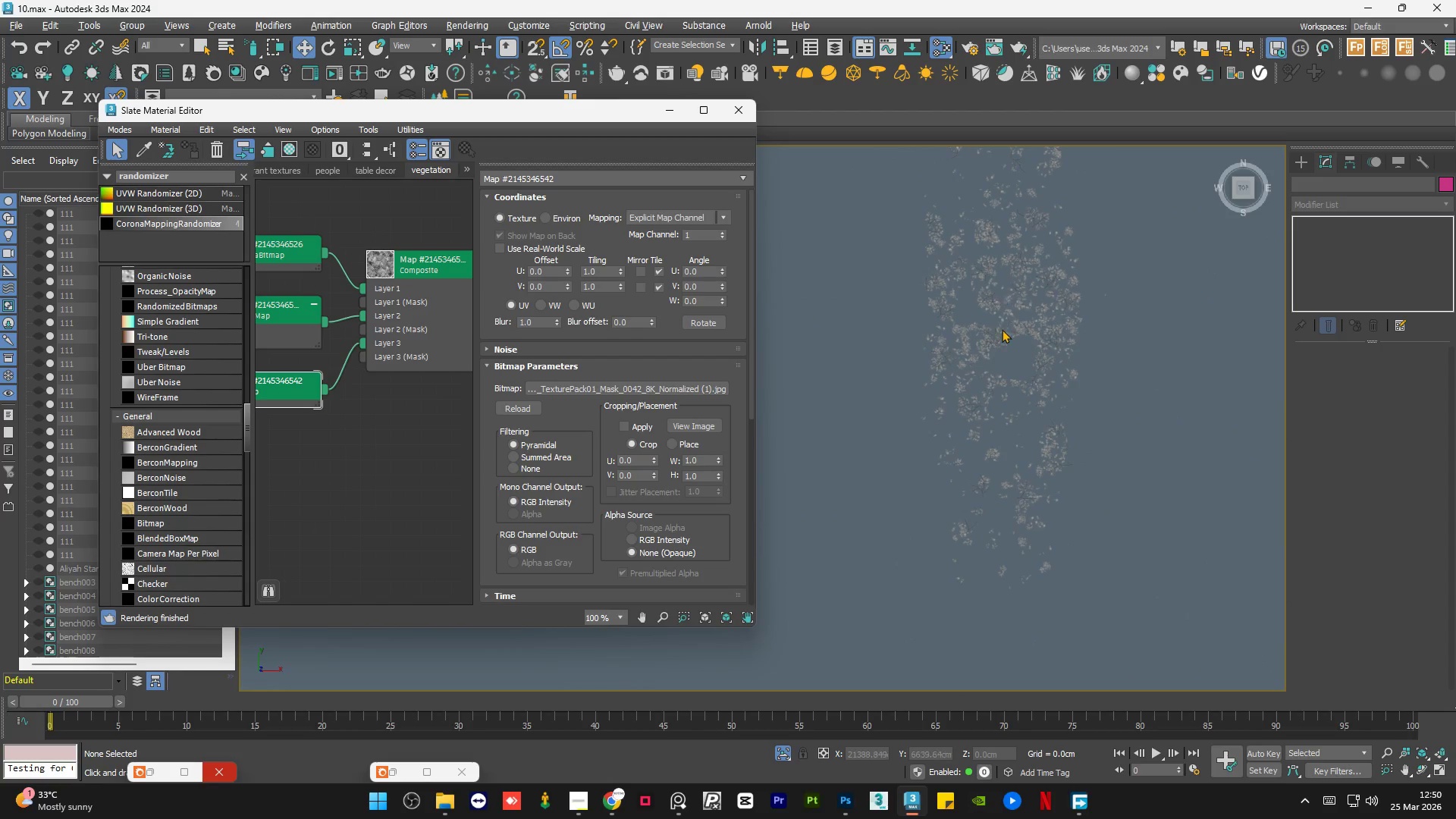 
scroll: coordinate [918, 309], scroll_direction: up, amount: 8.0
 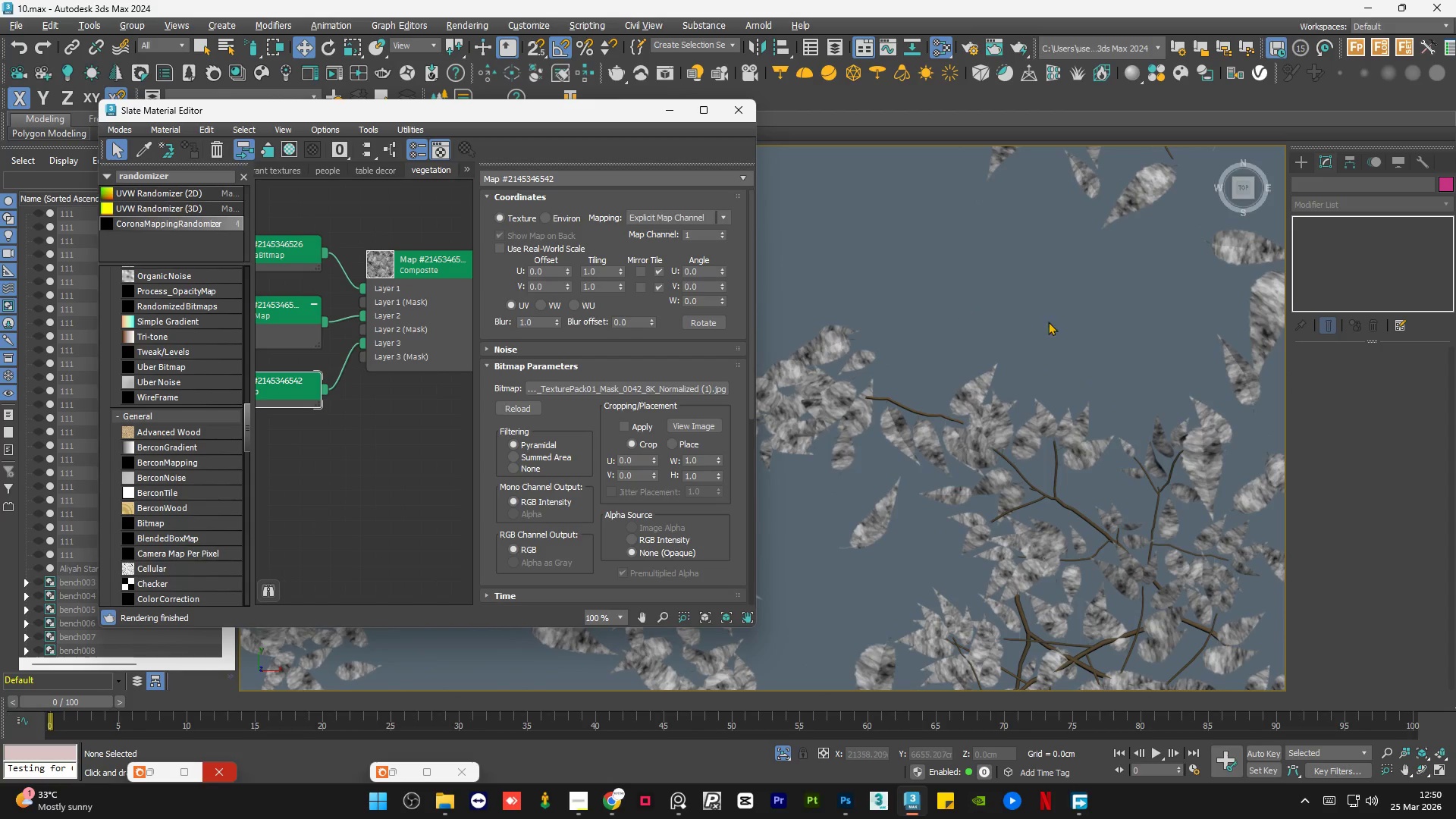 
scroll: coordinate [405, 353], scroll_direction: down, amount: 5.0
 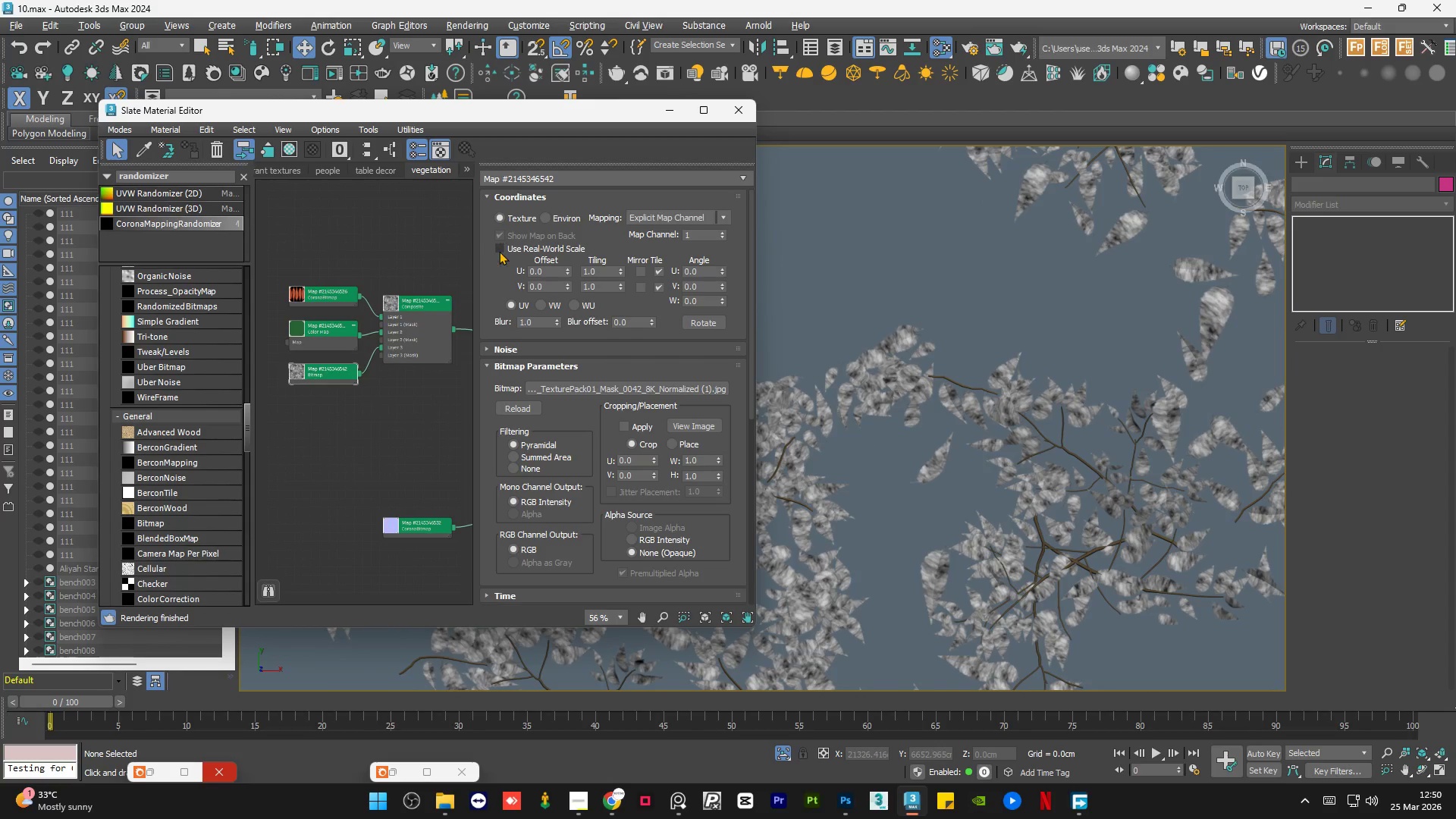 
left_click([501, 248])
 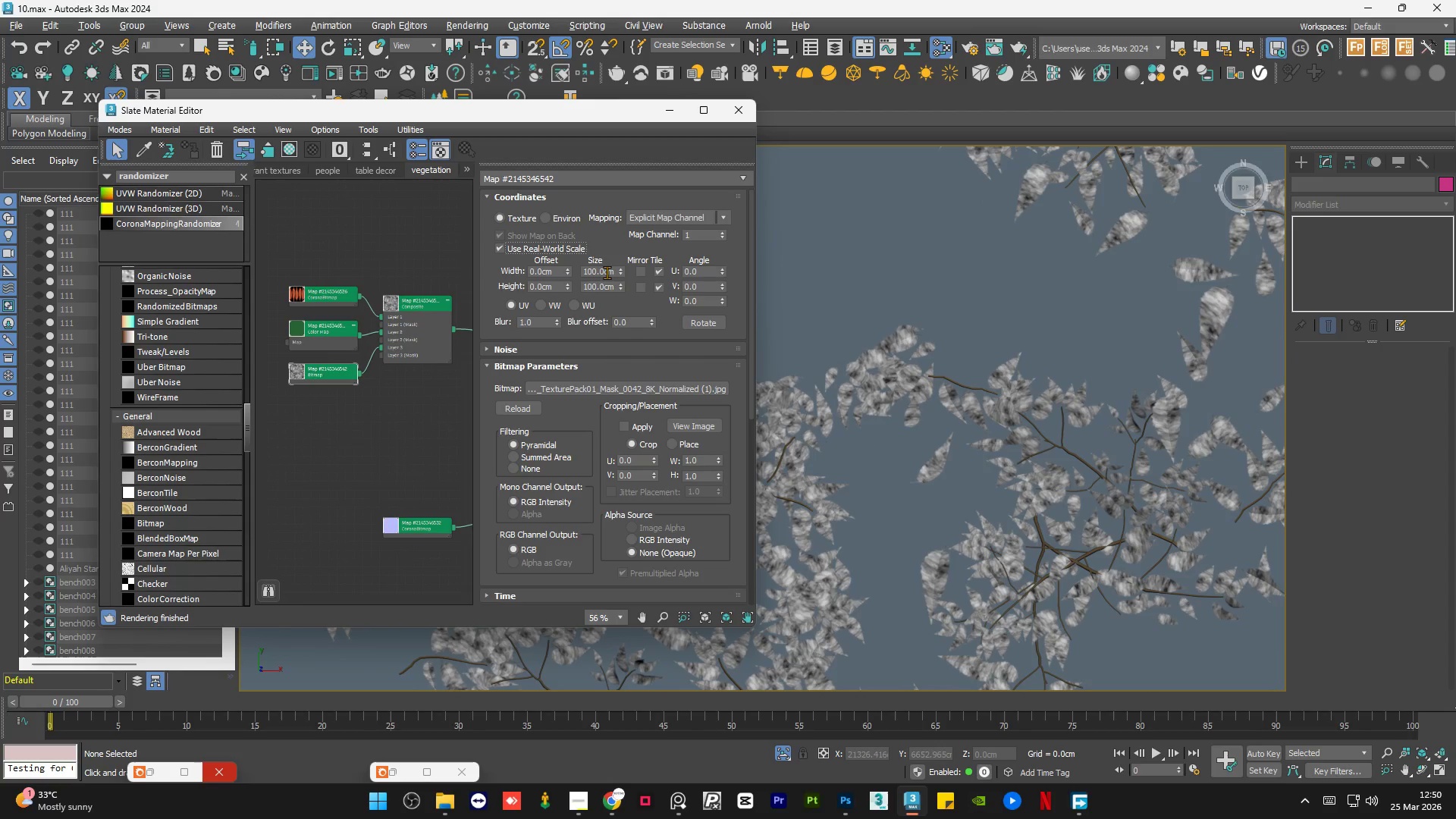 
double_click([607, 271])
 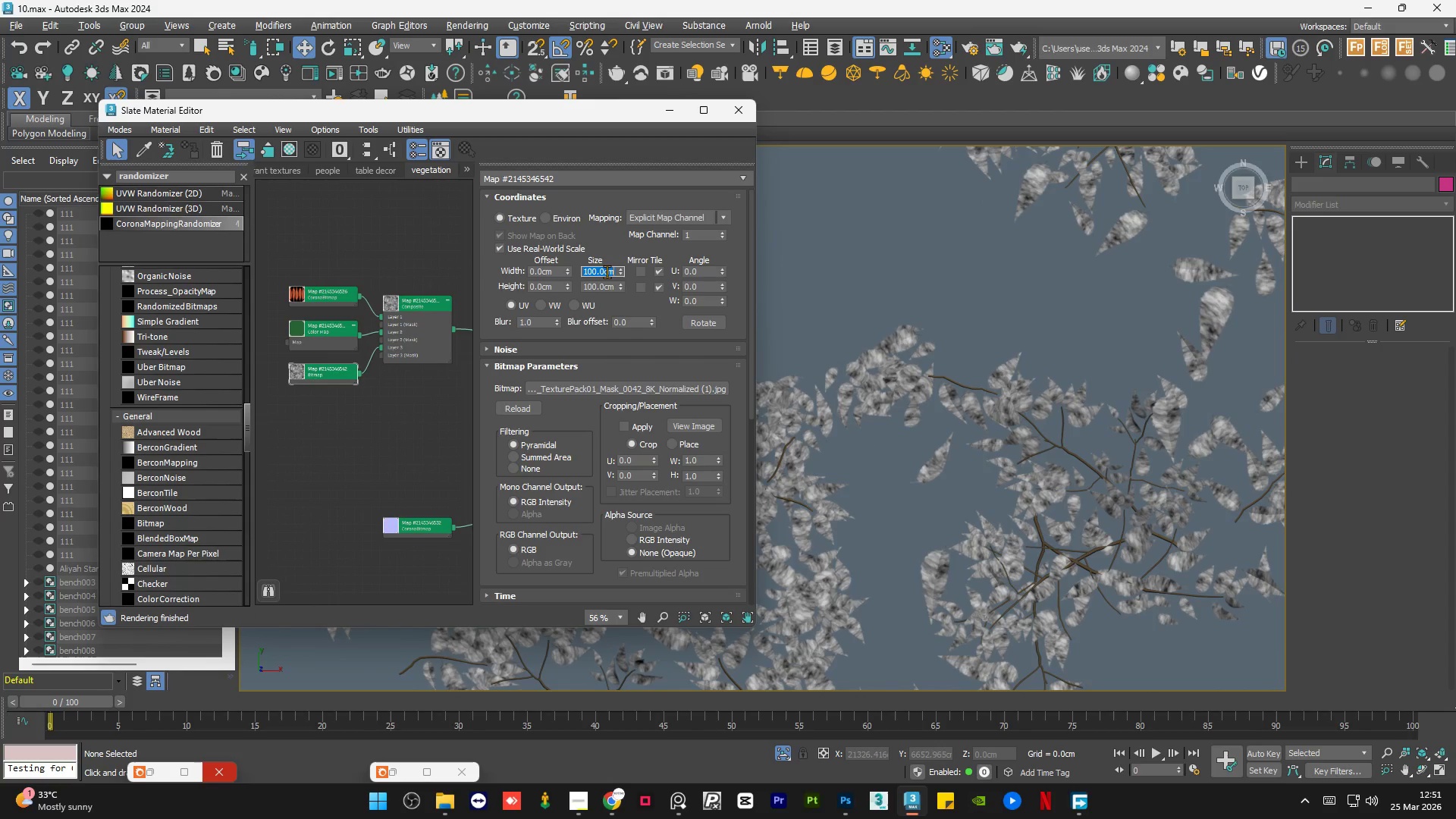 
key(Numpad5)
 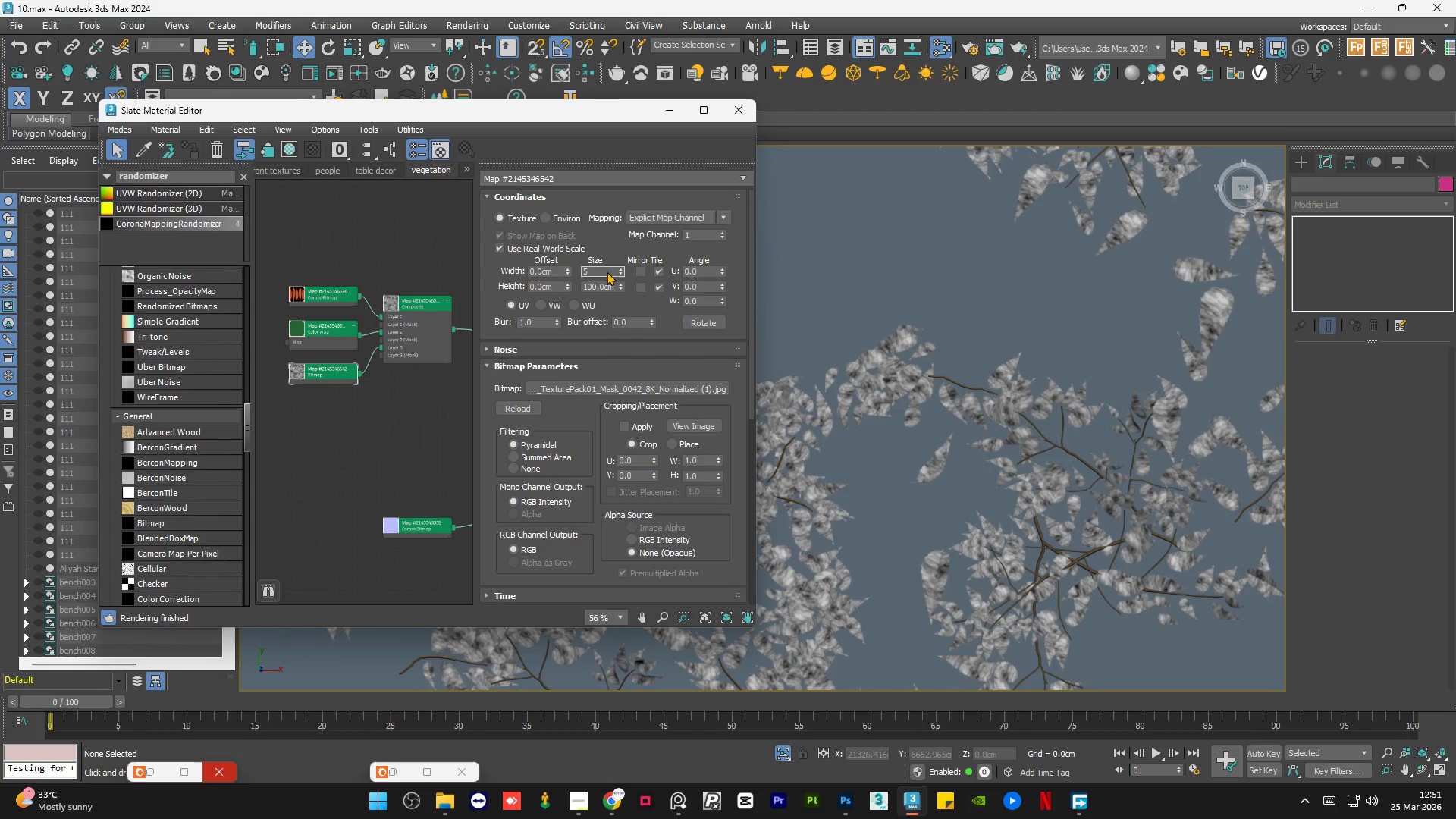 
key(Numpad0)
 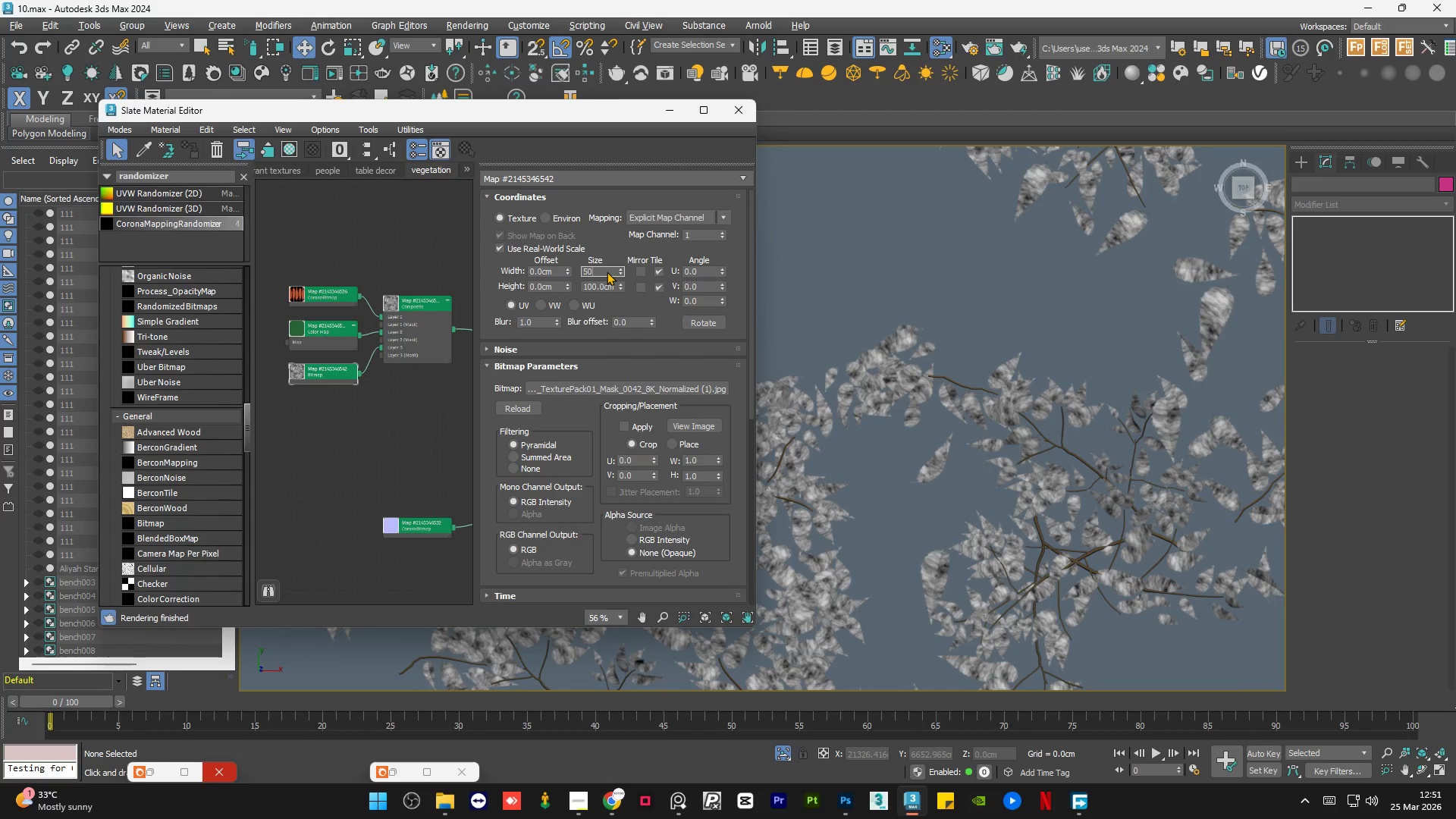 
key(Numpad0)
 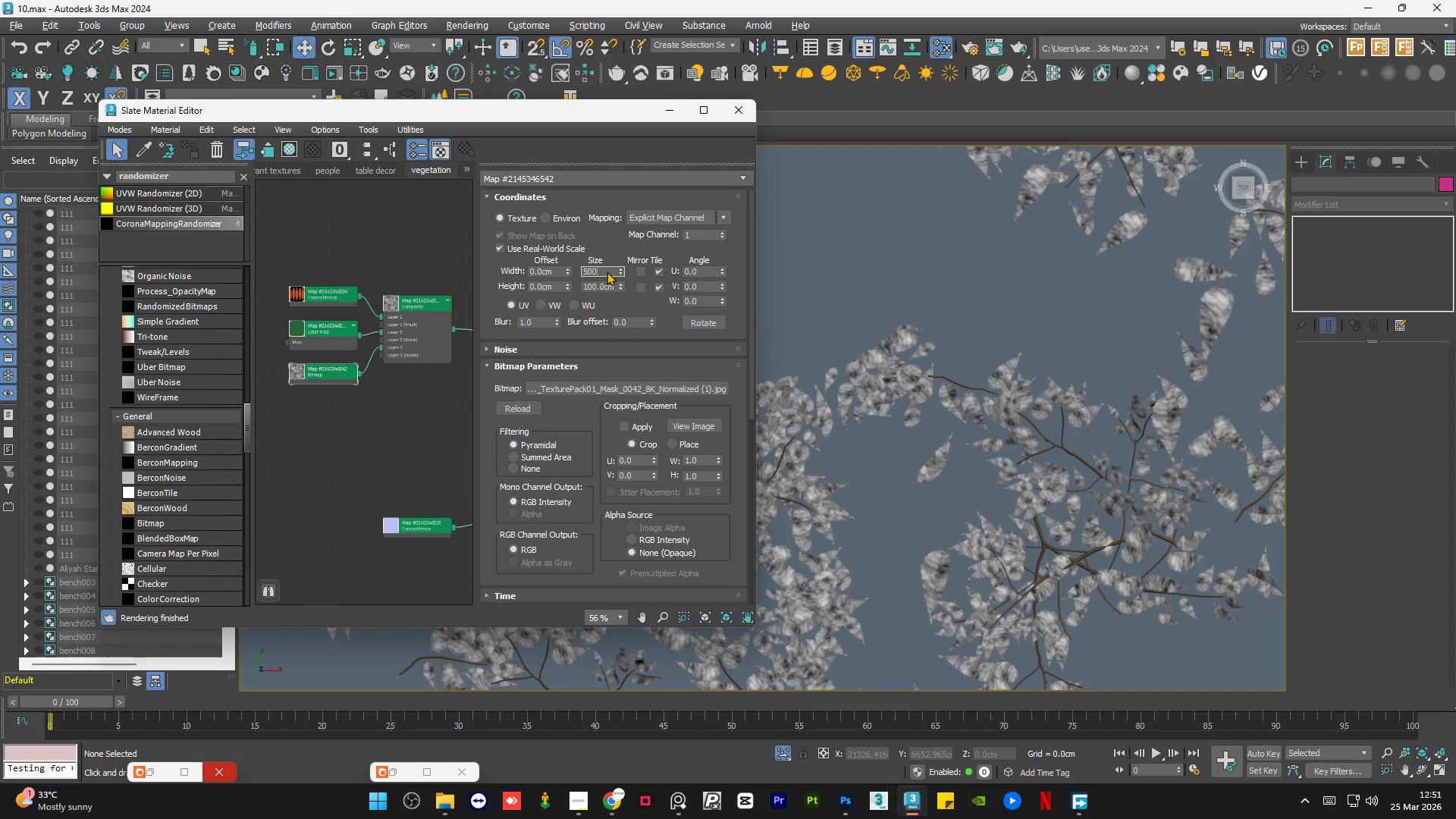 
key(NumpadEnter)
 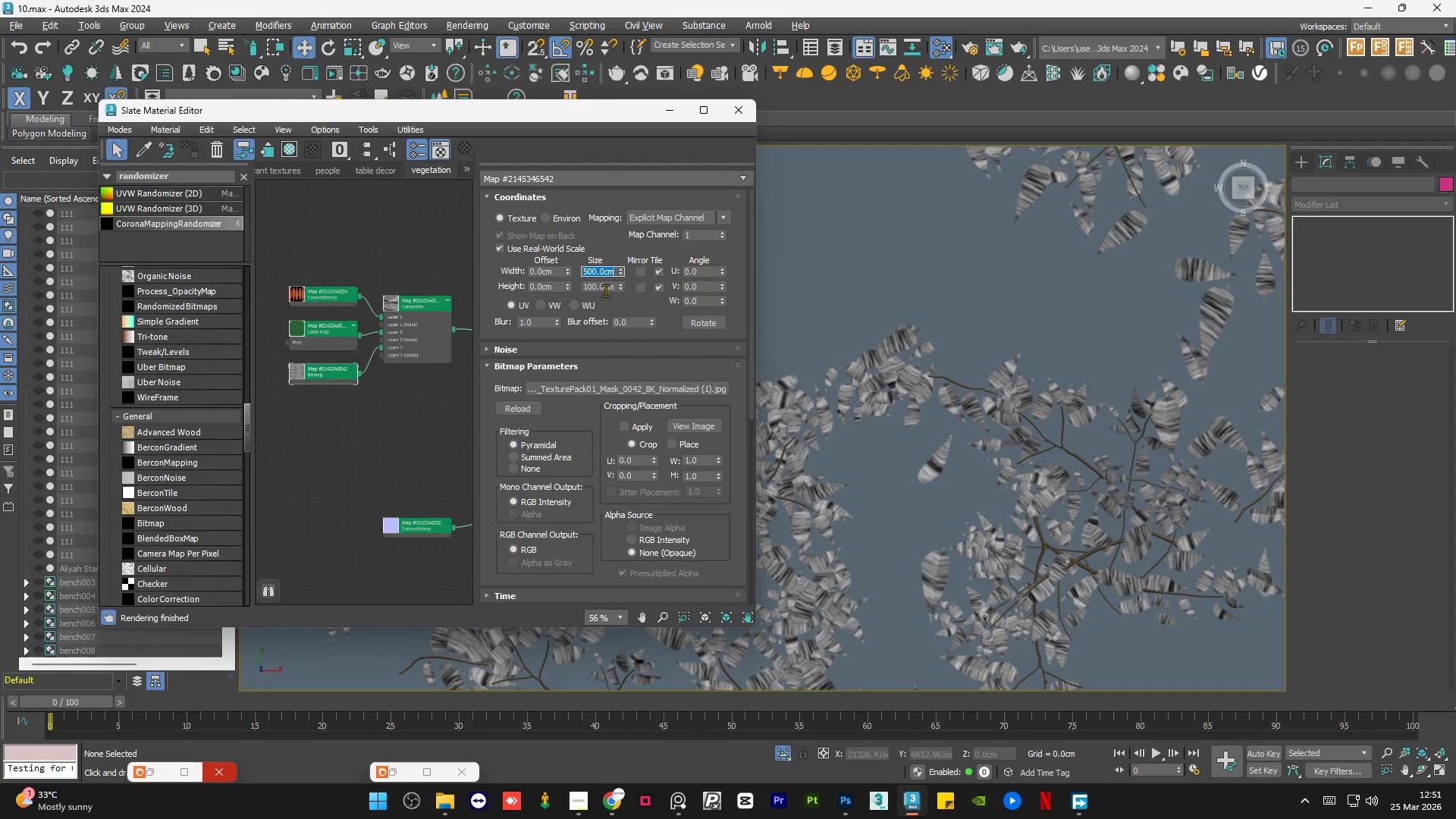 
double_click([607, 287])
 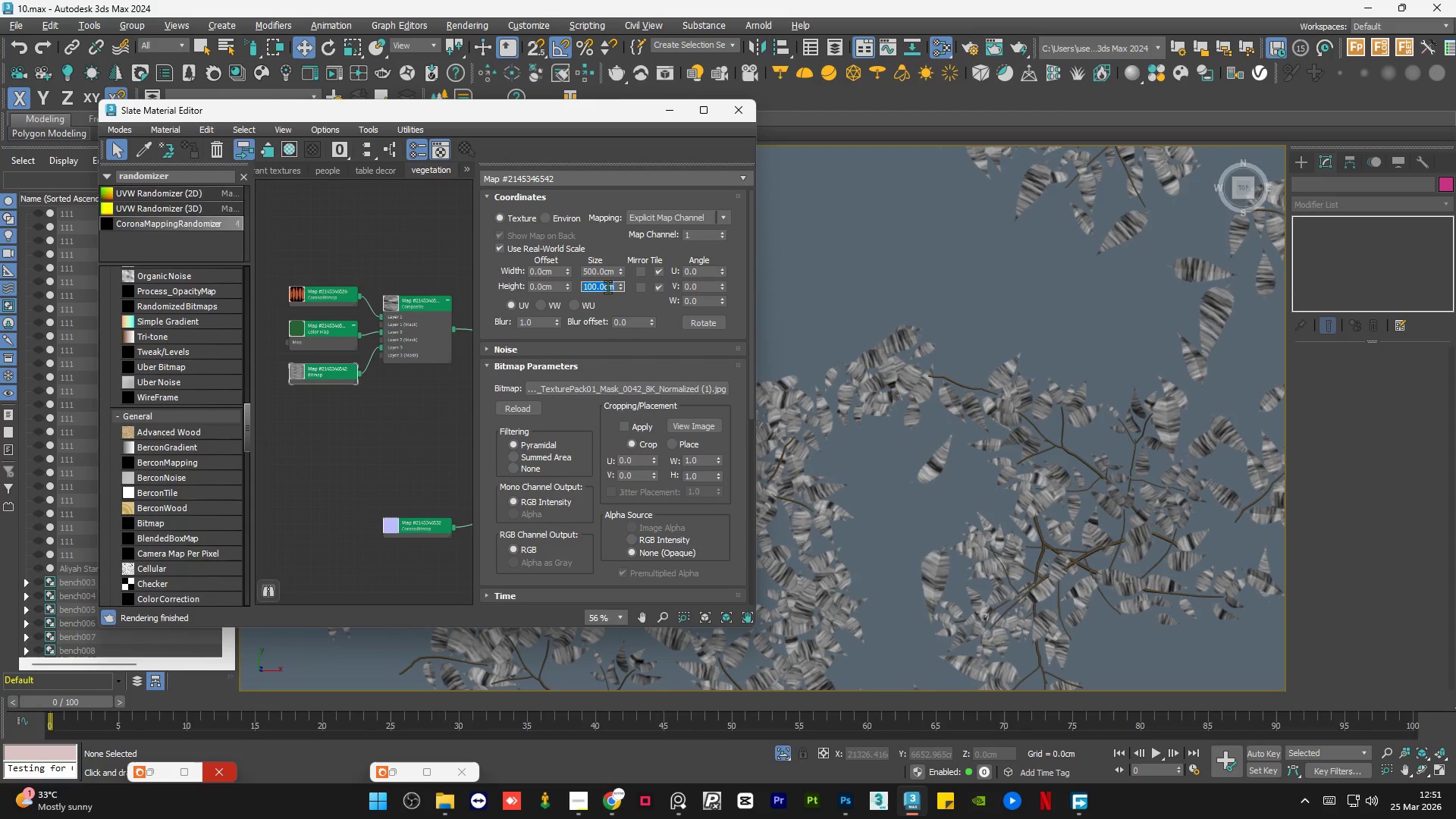 
key(Numpad5)
 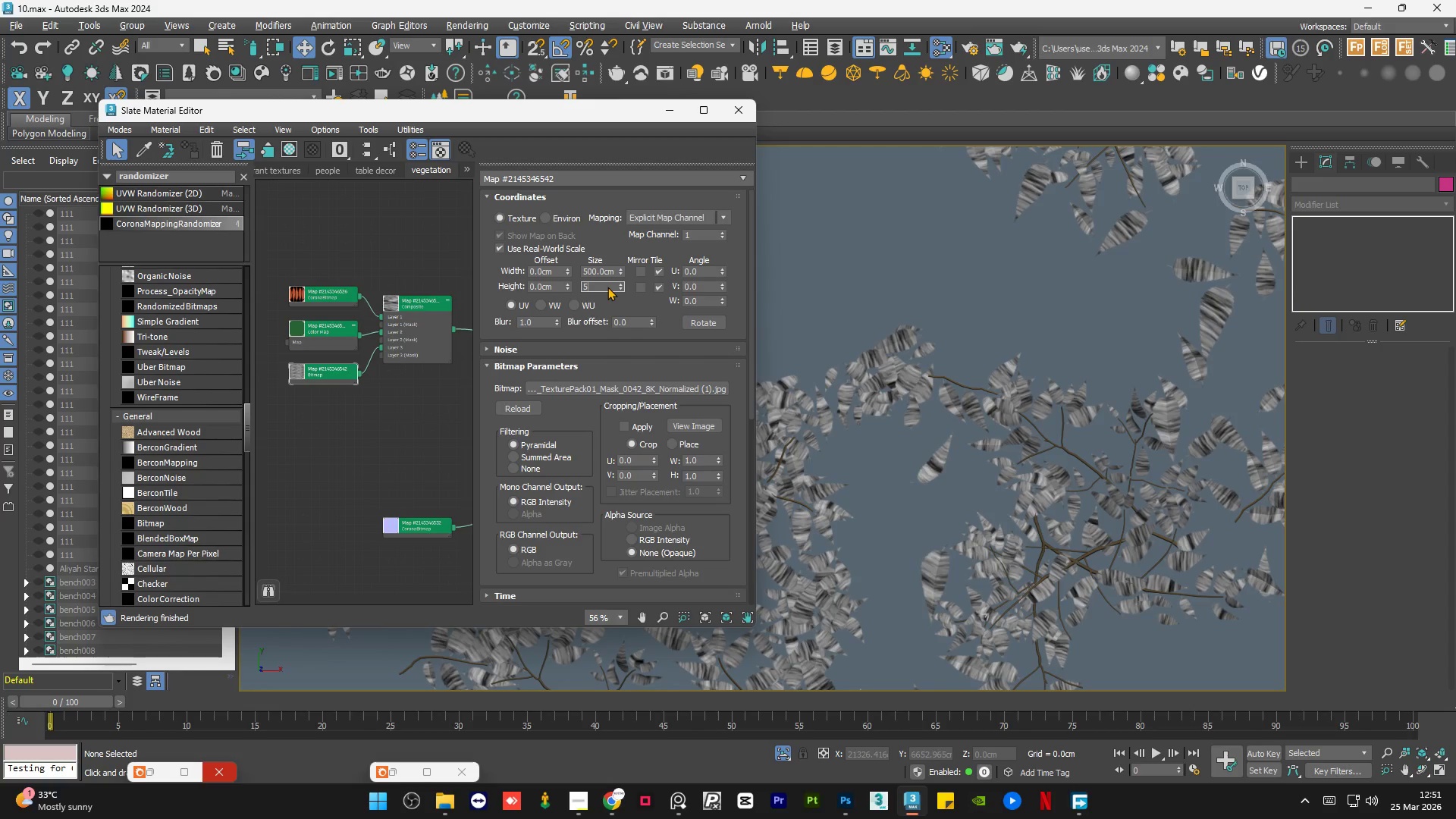 
key(Numpad0)
 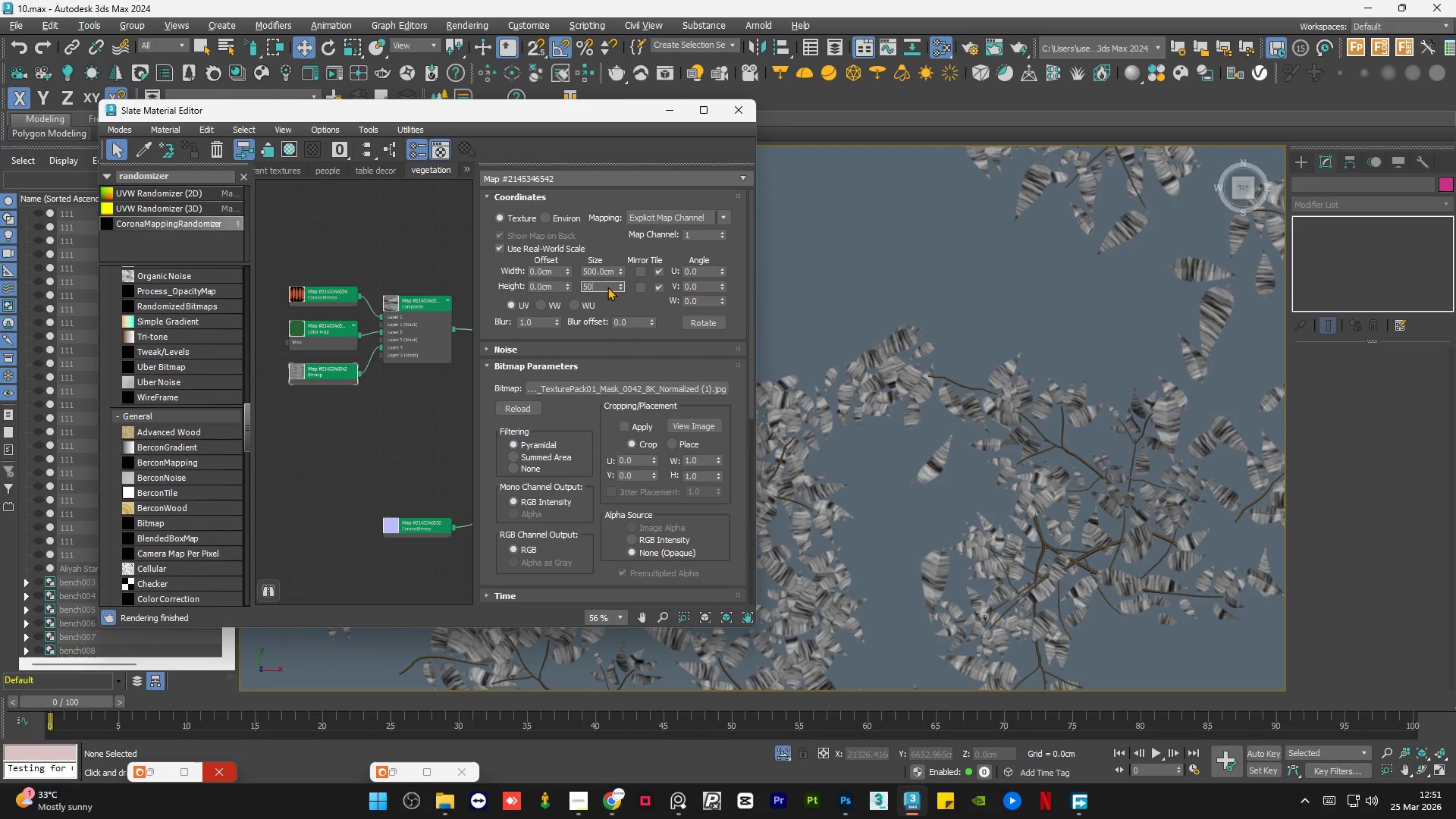 
key(Numpad0)
 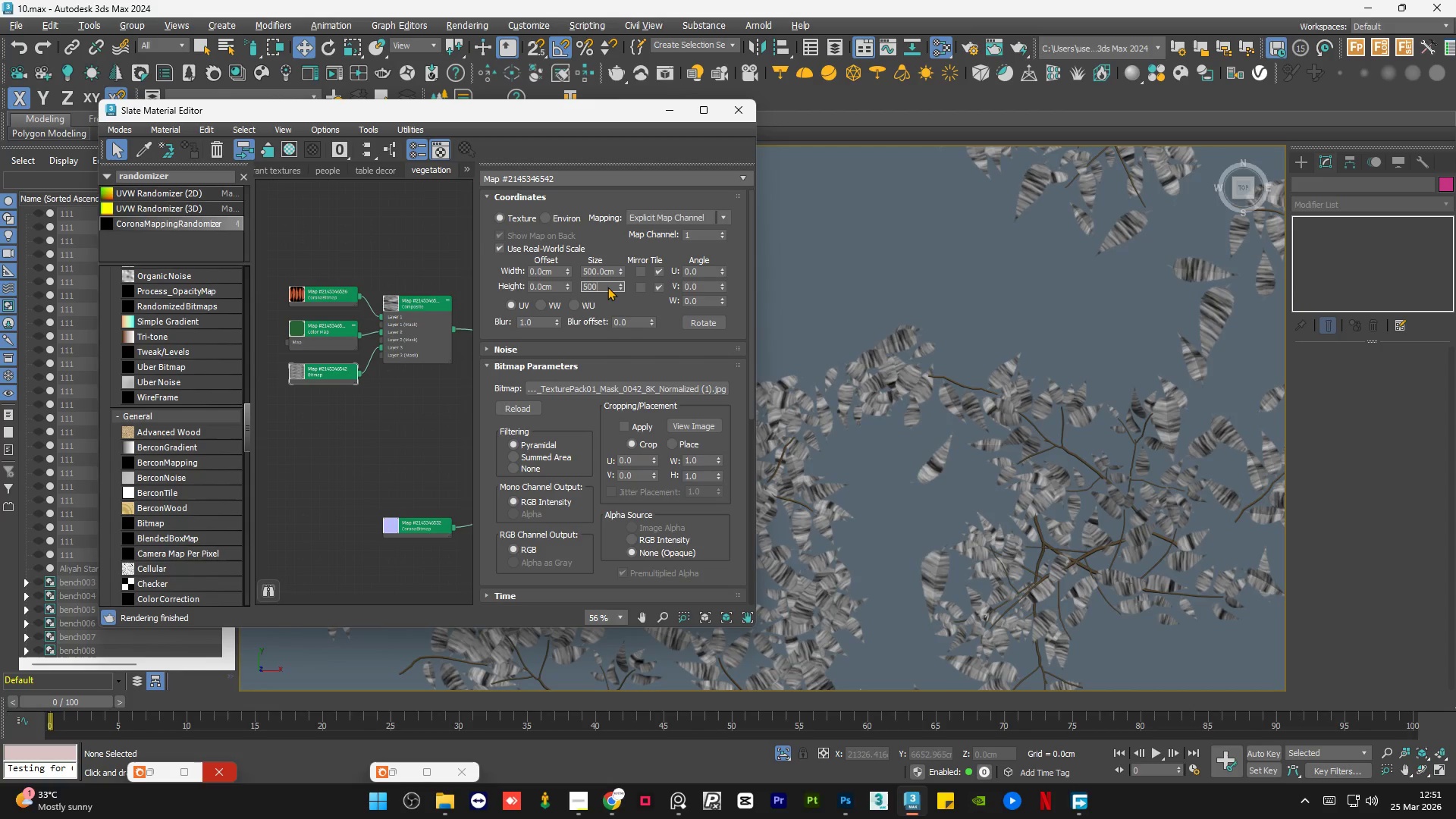 
key(NumpadEnter)
 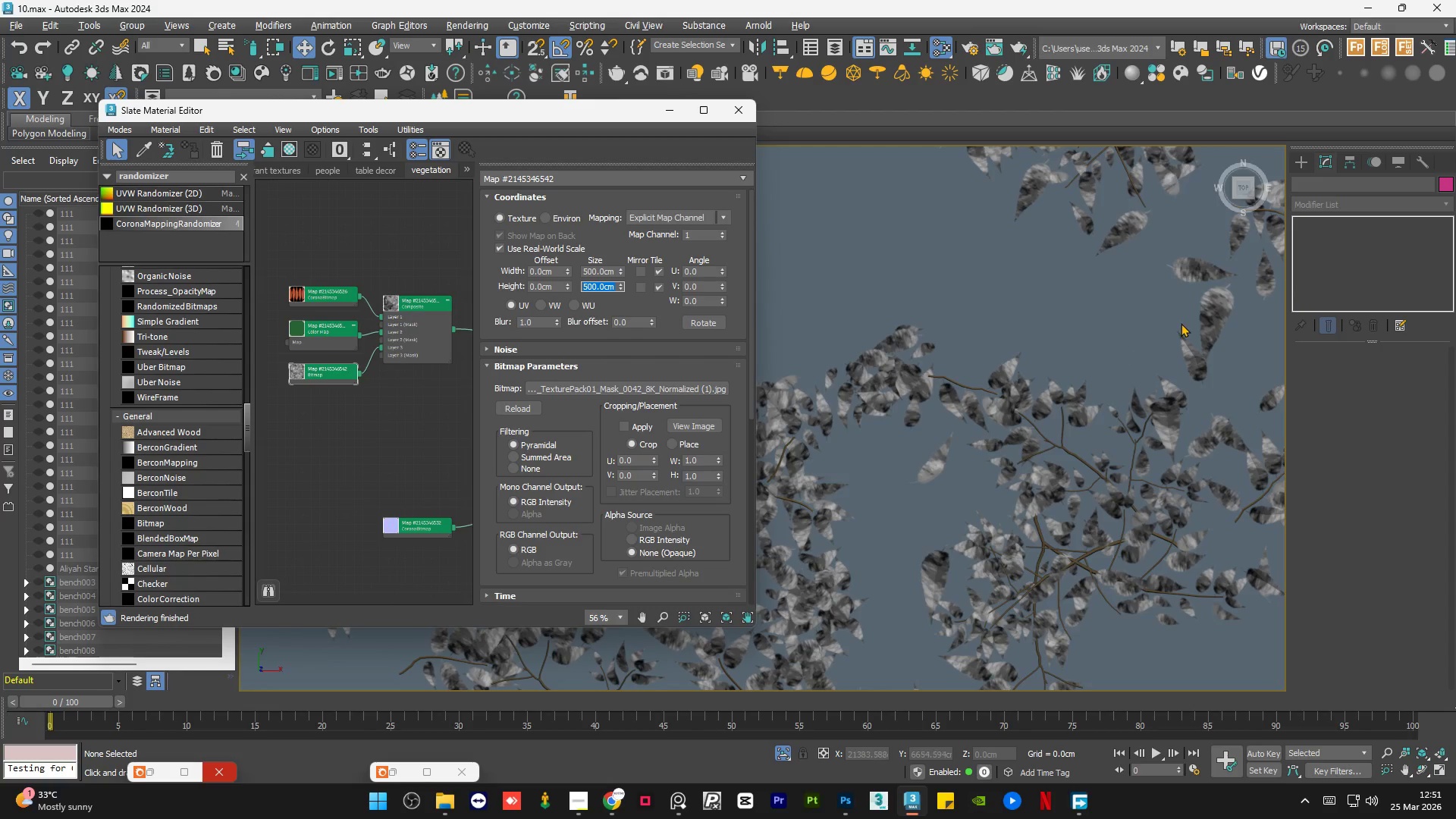 
scroll: coordinate [1030, 265], scroll_direction: none, amount: 0.0
 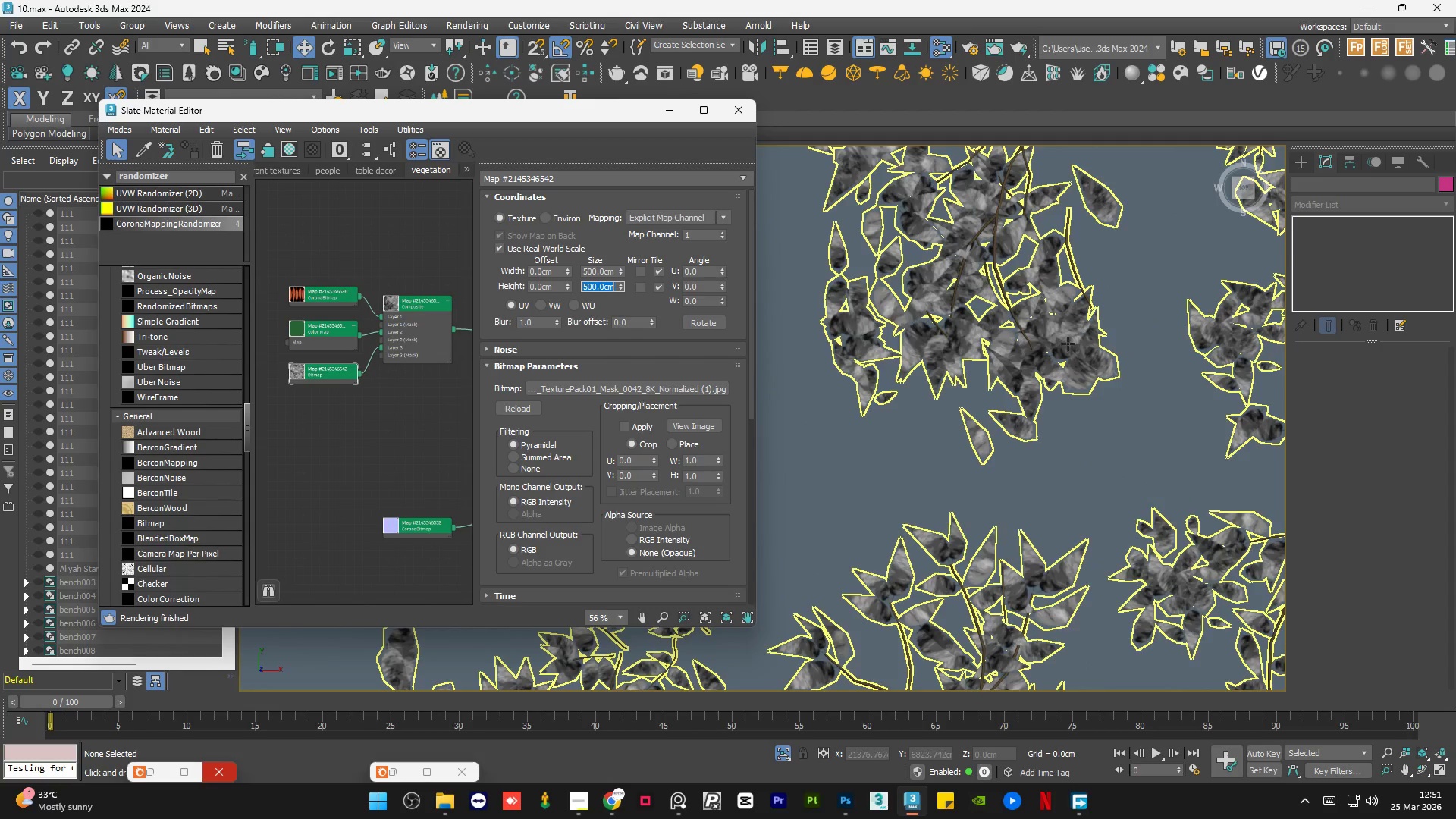 
scroll: coordinate [866, 431], scroll_direction: up, amount: 7.0
 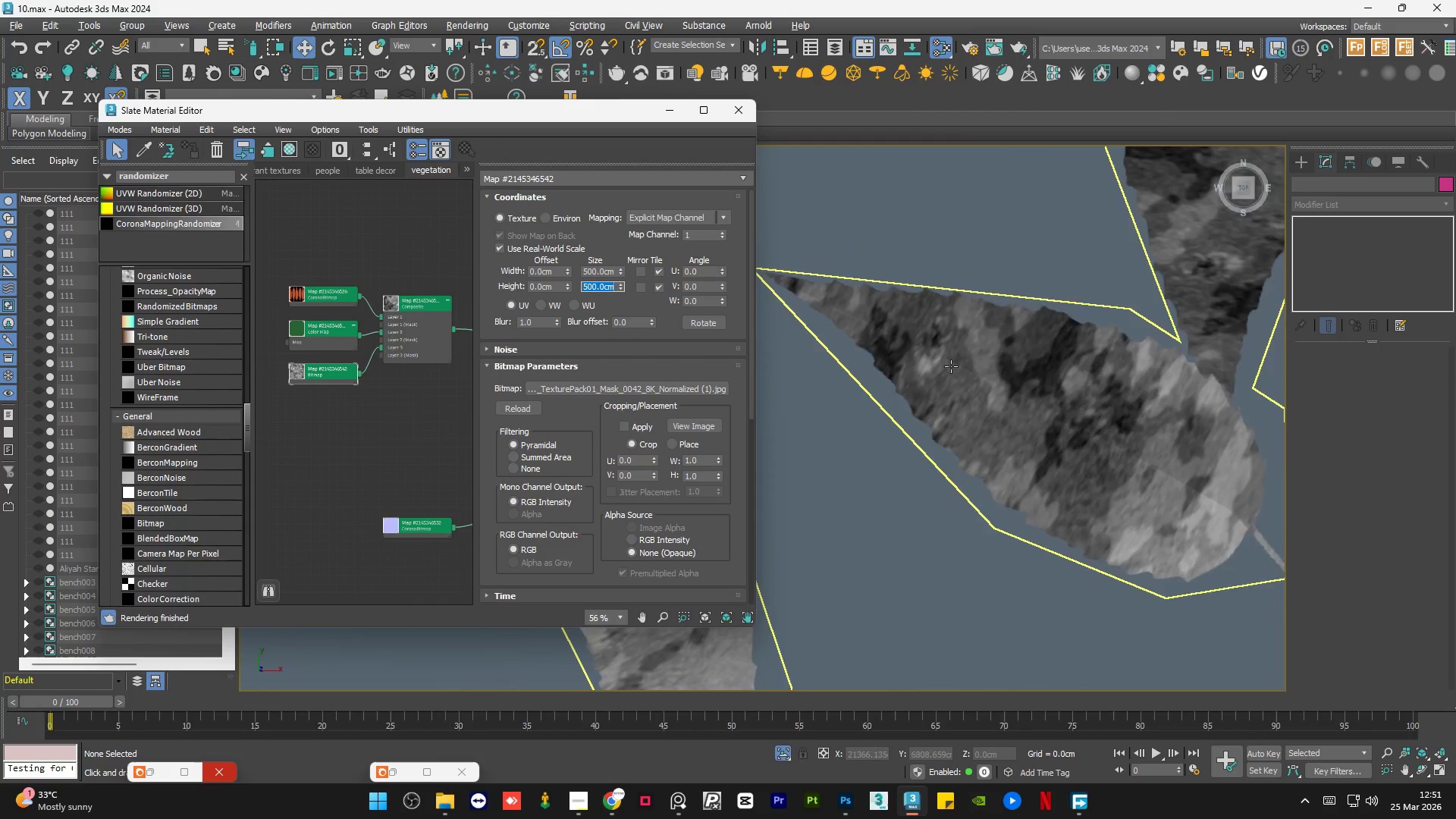 
scroll: coordinate [961, 357], scroll_direction: down, amount: 8.0
 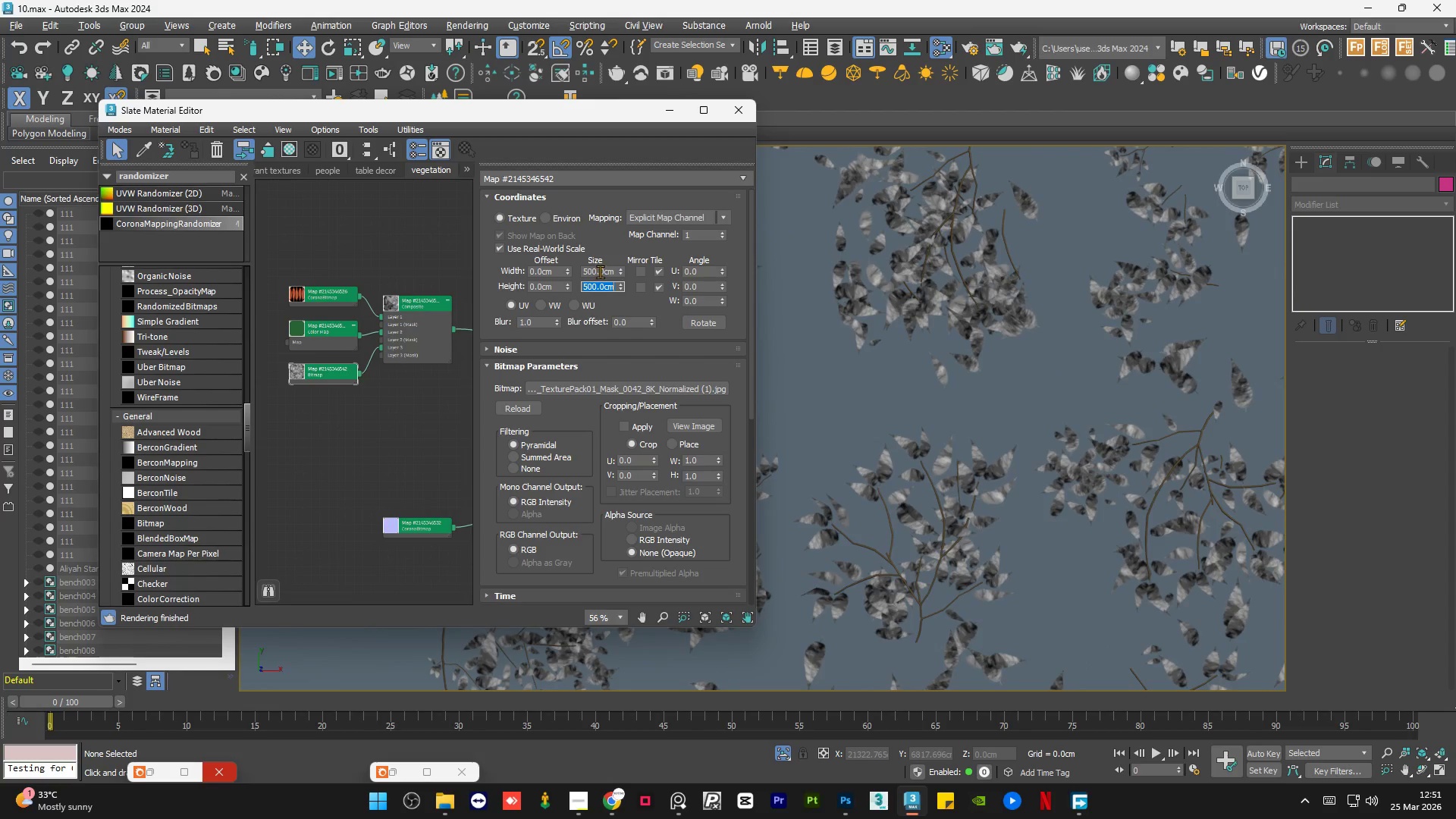 
double_click([600, 271])
 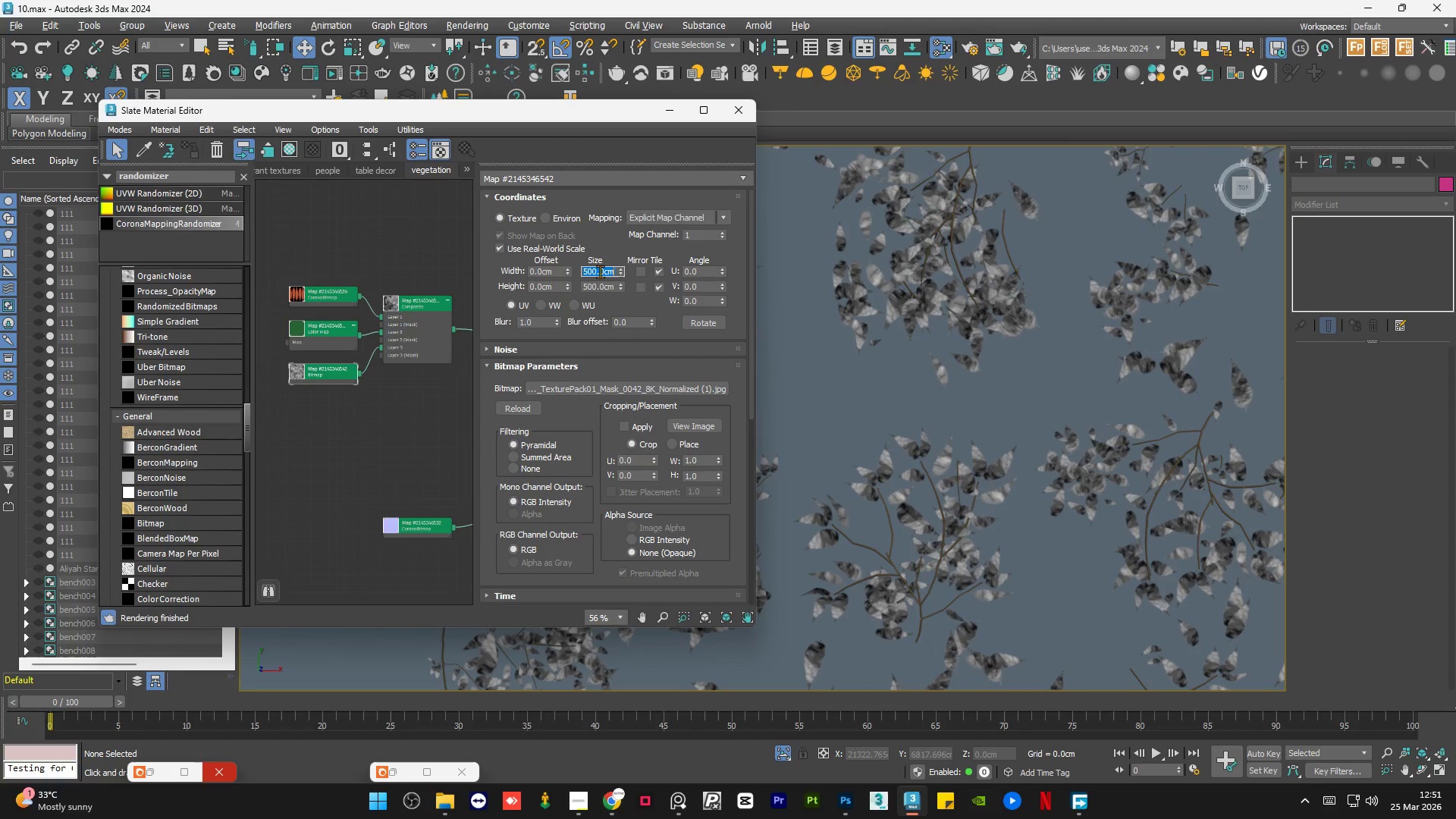 
key(Numpad1)
 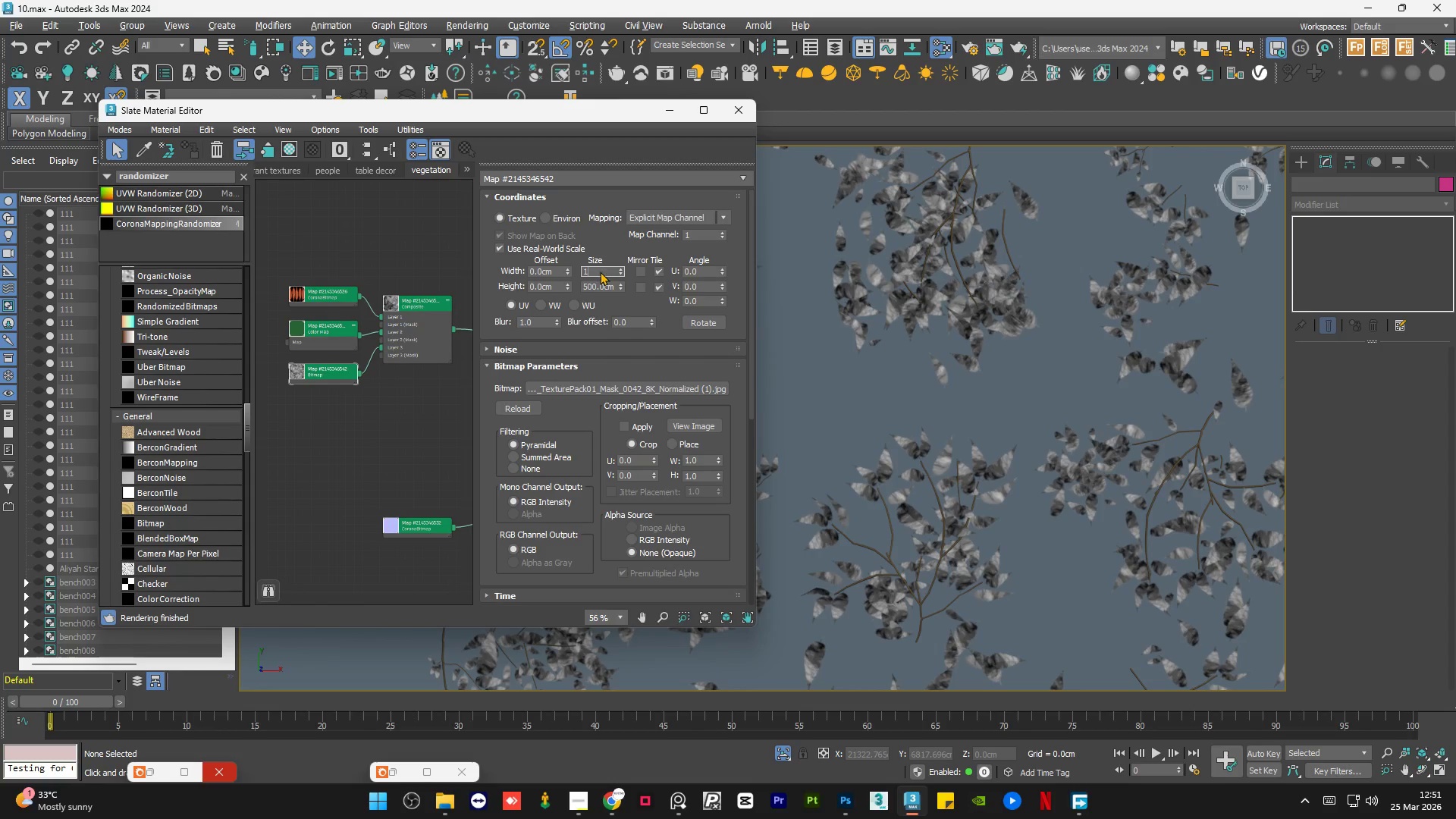 
key(Numpad0)
 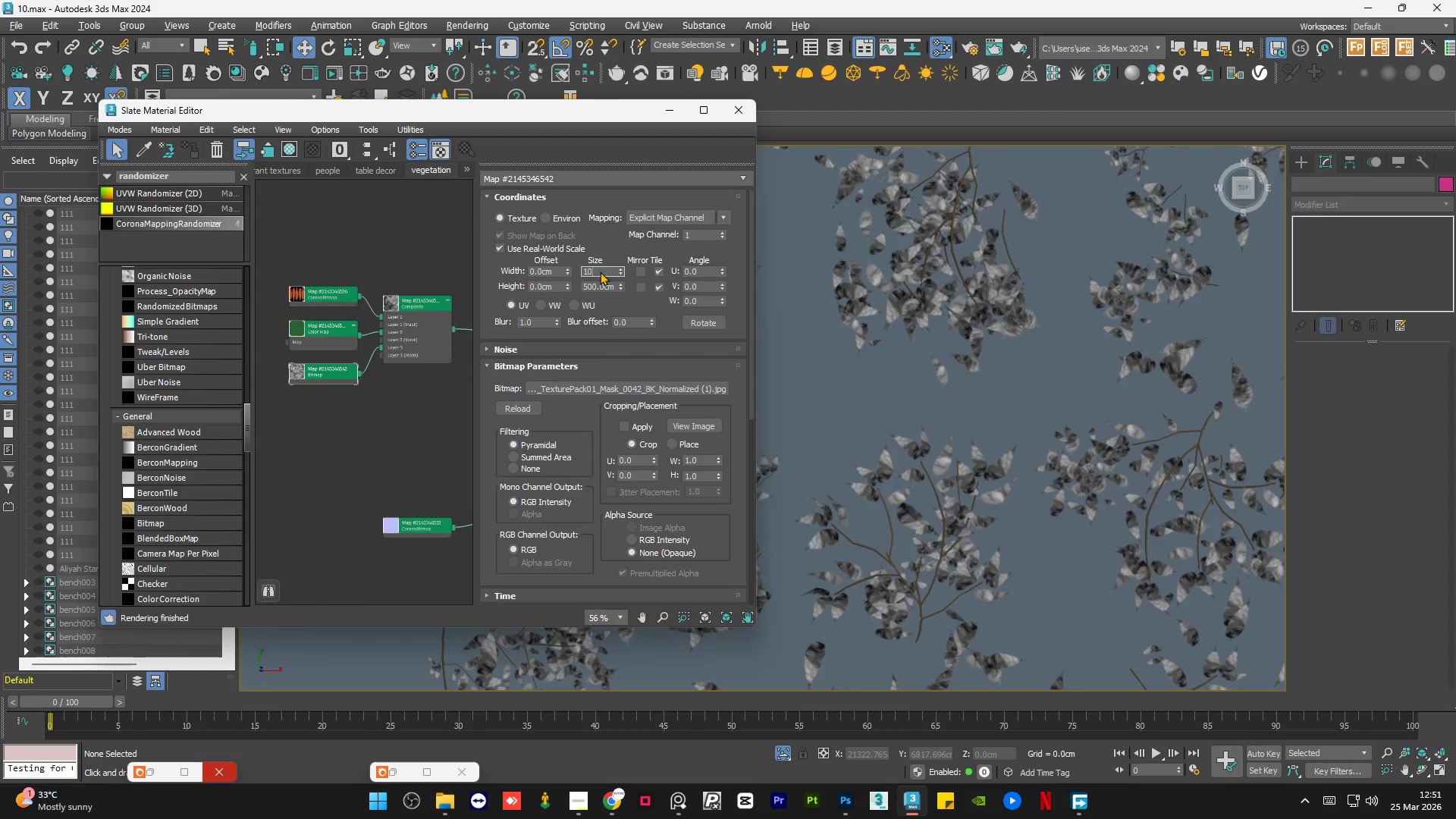 
key(Numpad0)
 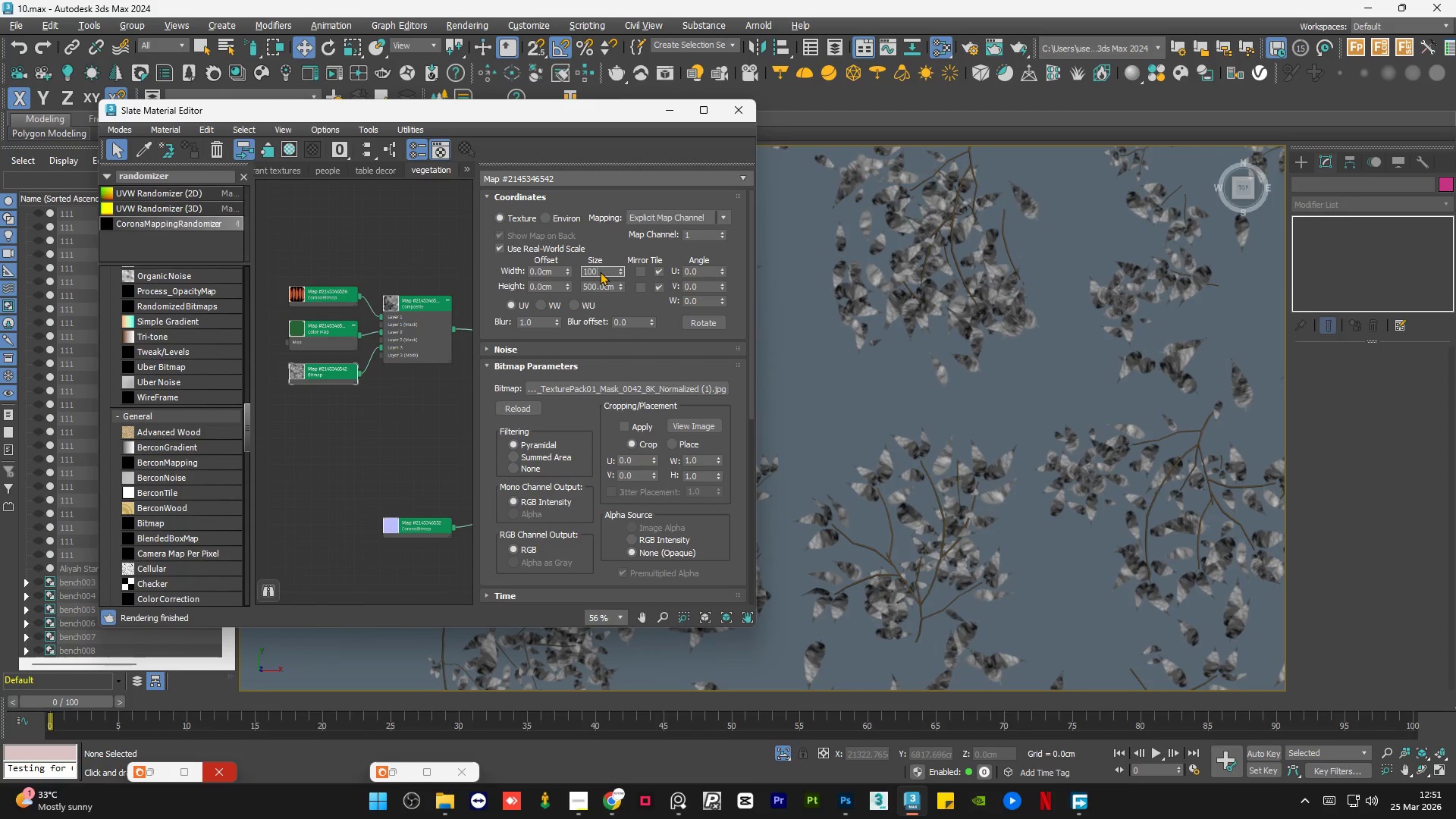 
key(Numpad0)
 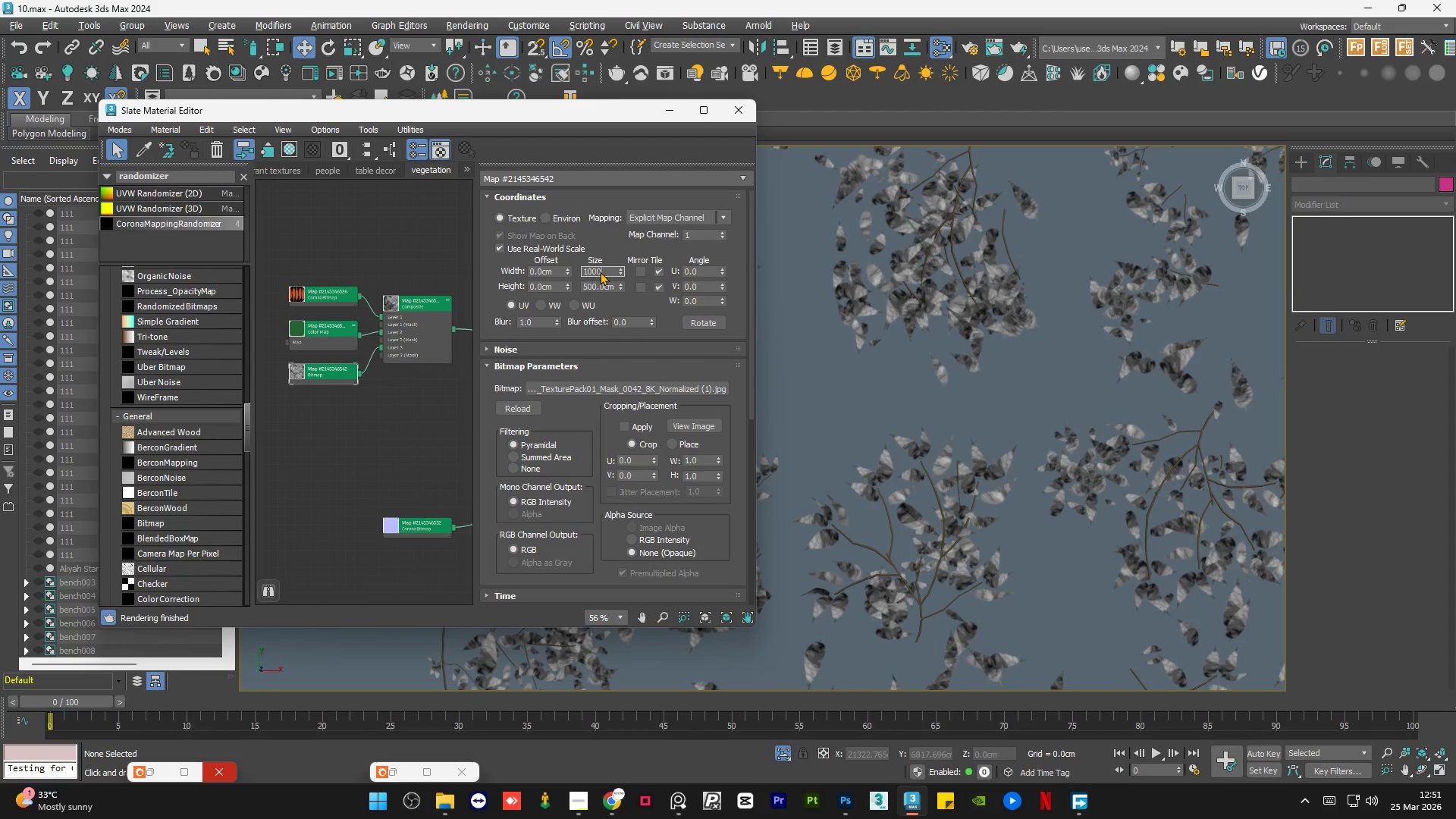 
key(NumpadEnter)
 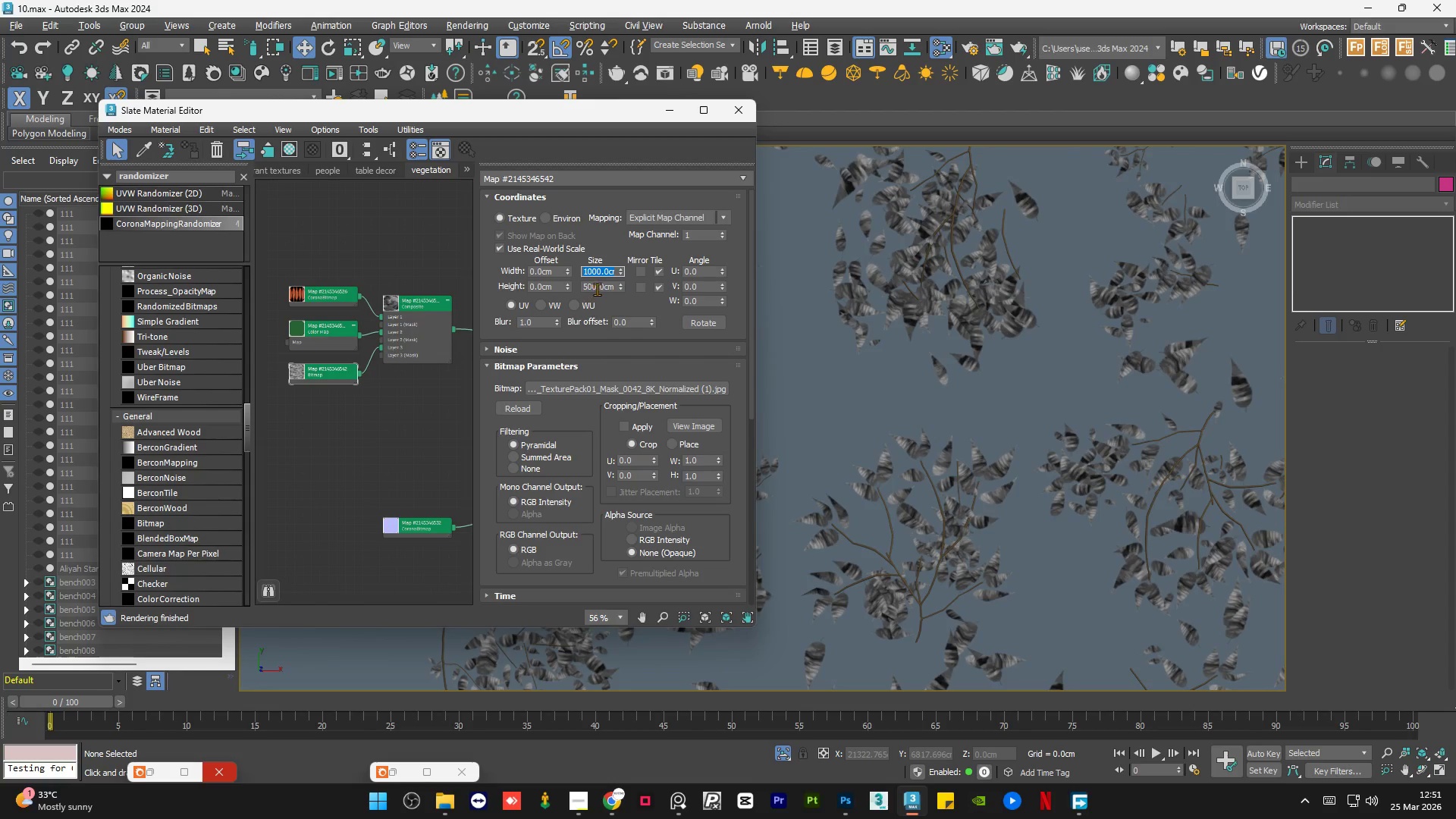 
double_click([600, 284])
 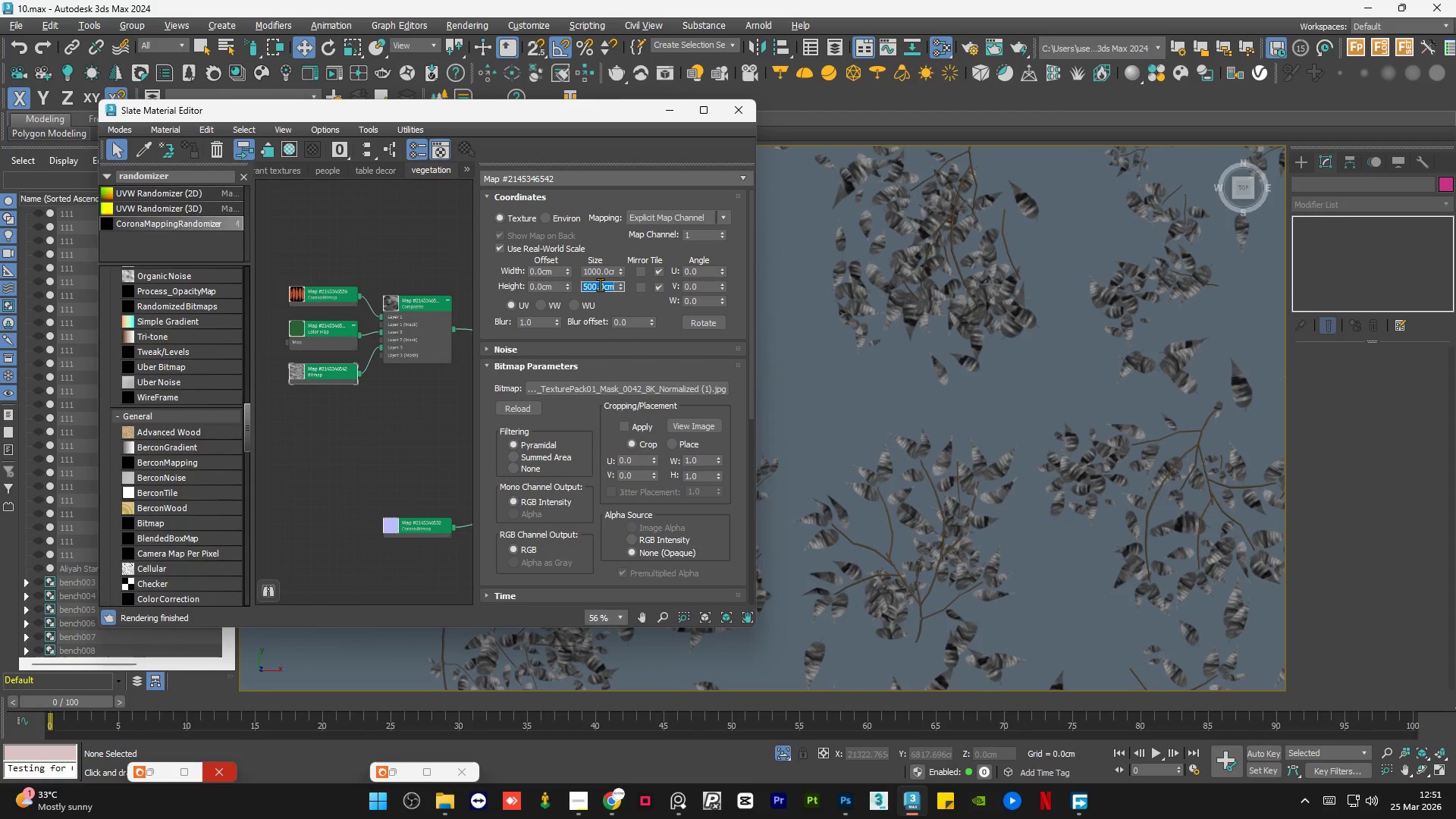 
key(Numpad1)
 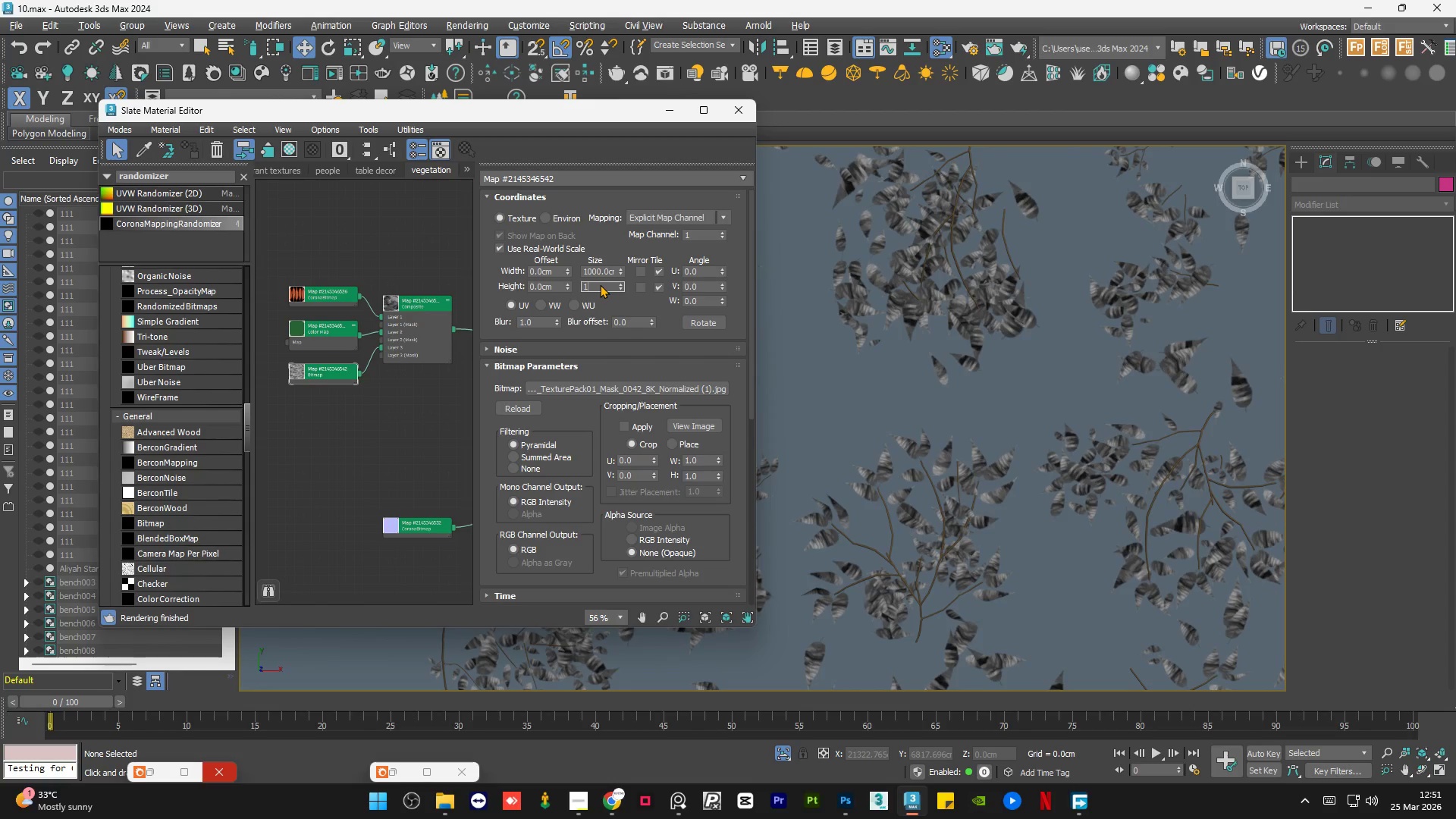 
key(Numpad0)
 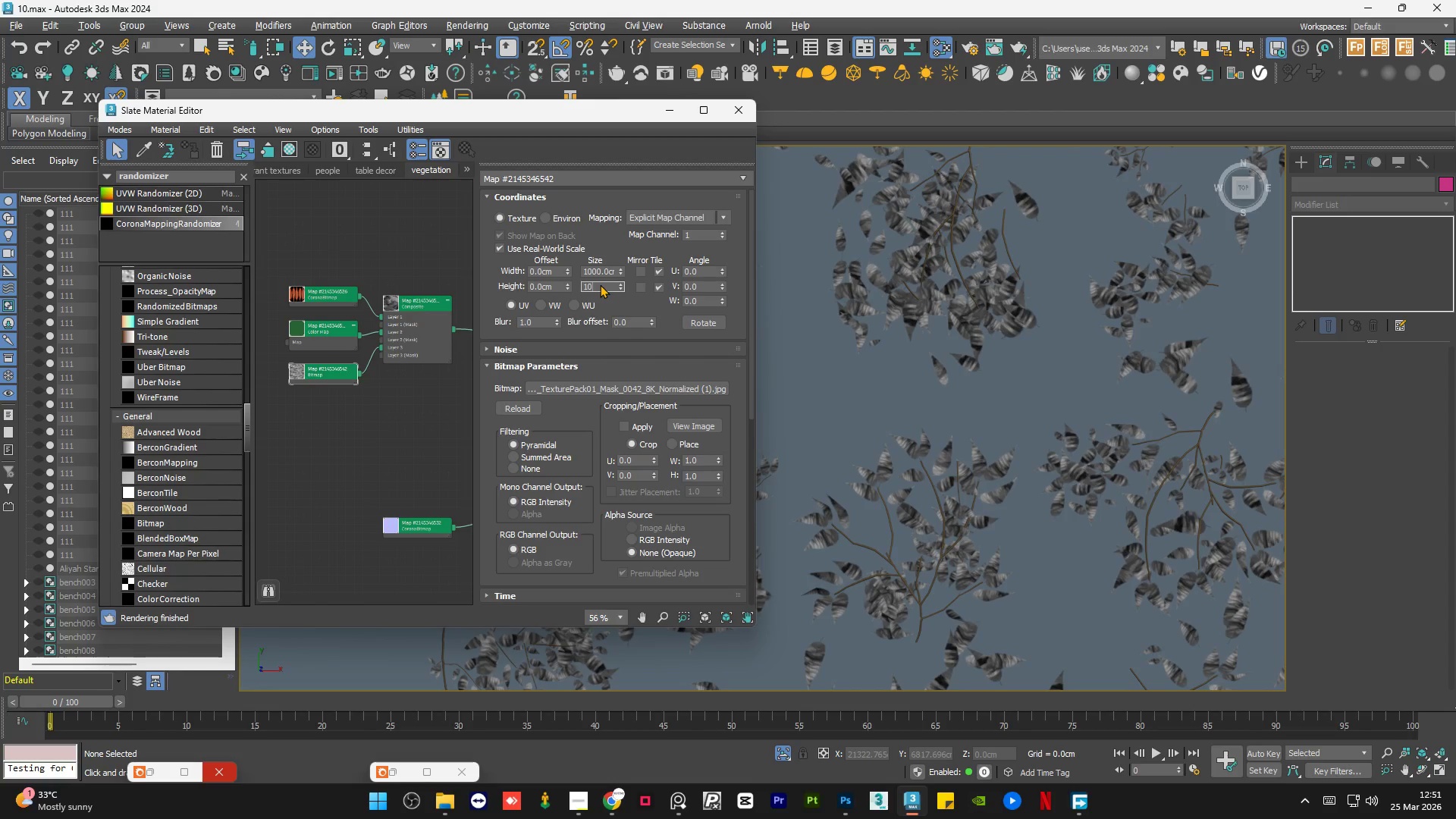 
key(Numpad0)
 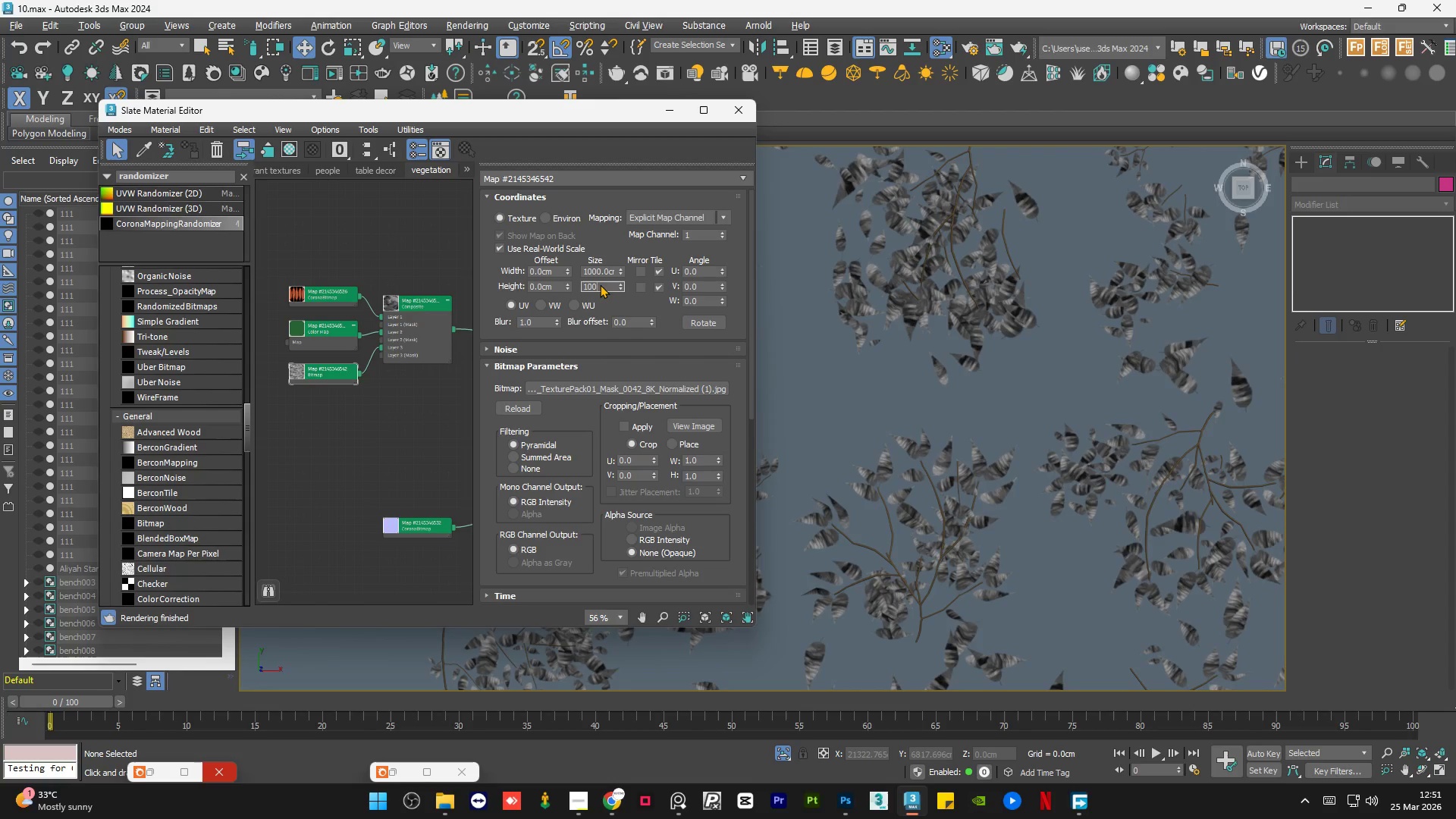 
key(Numpad0)
 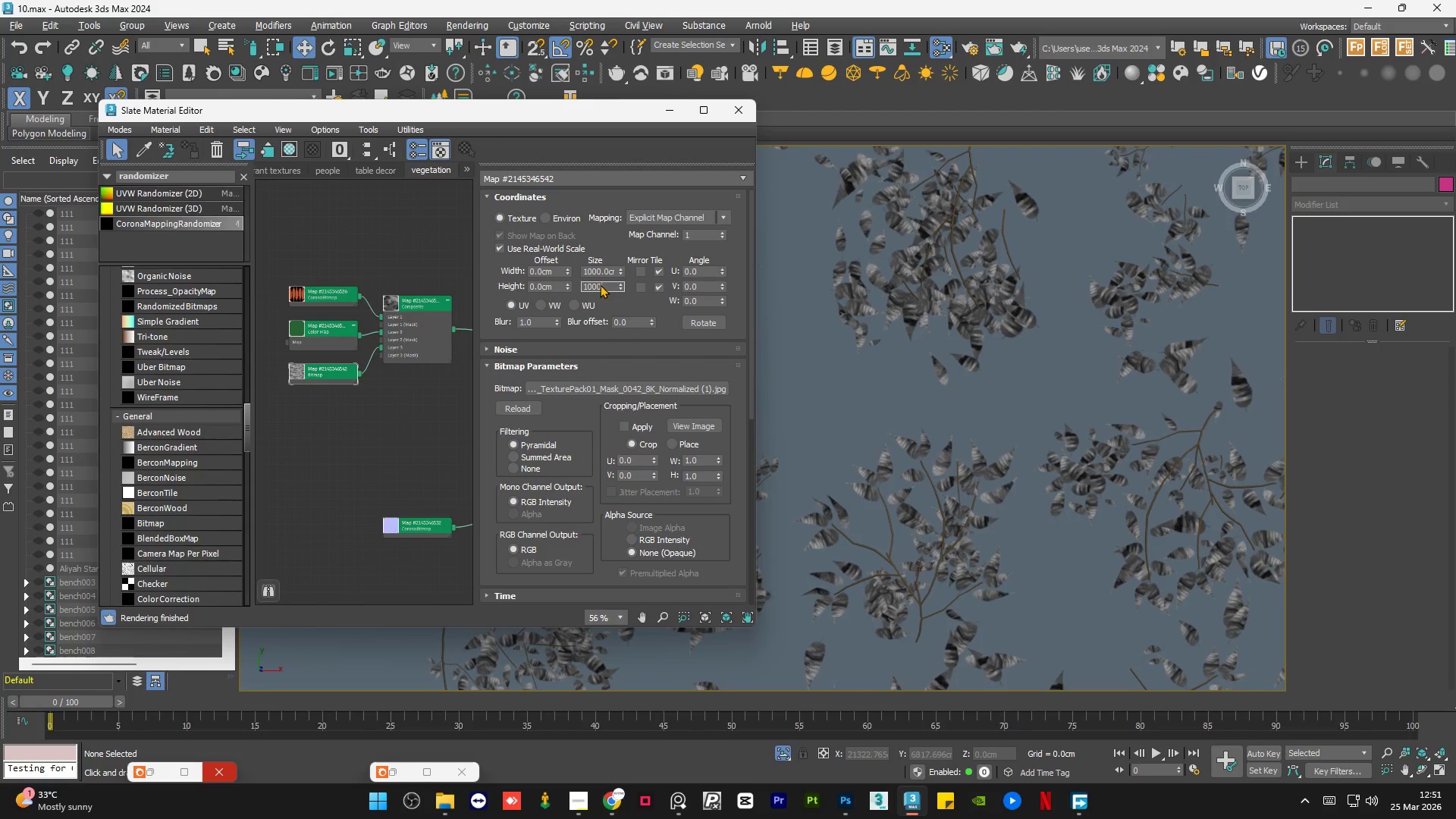 
key(NumpadEnter)
 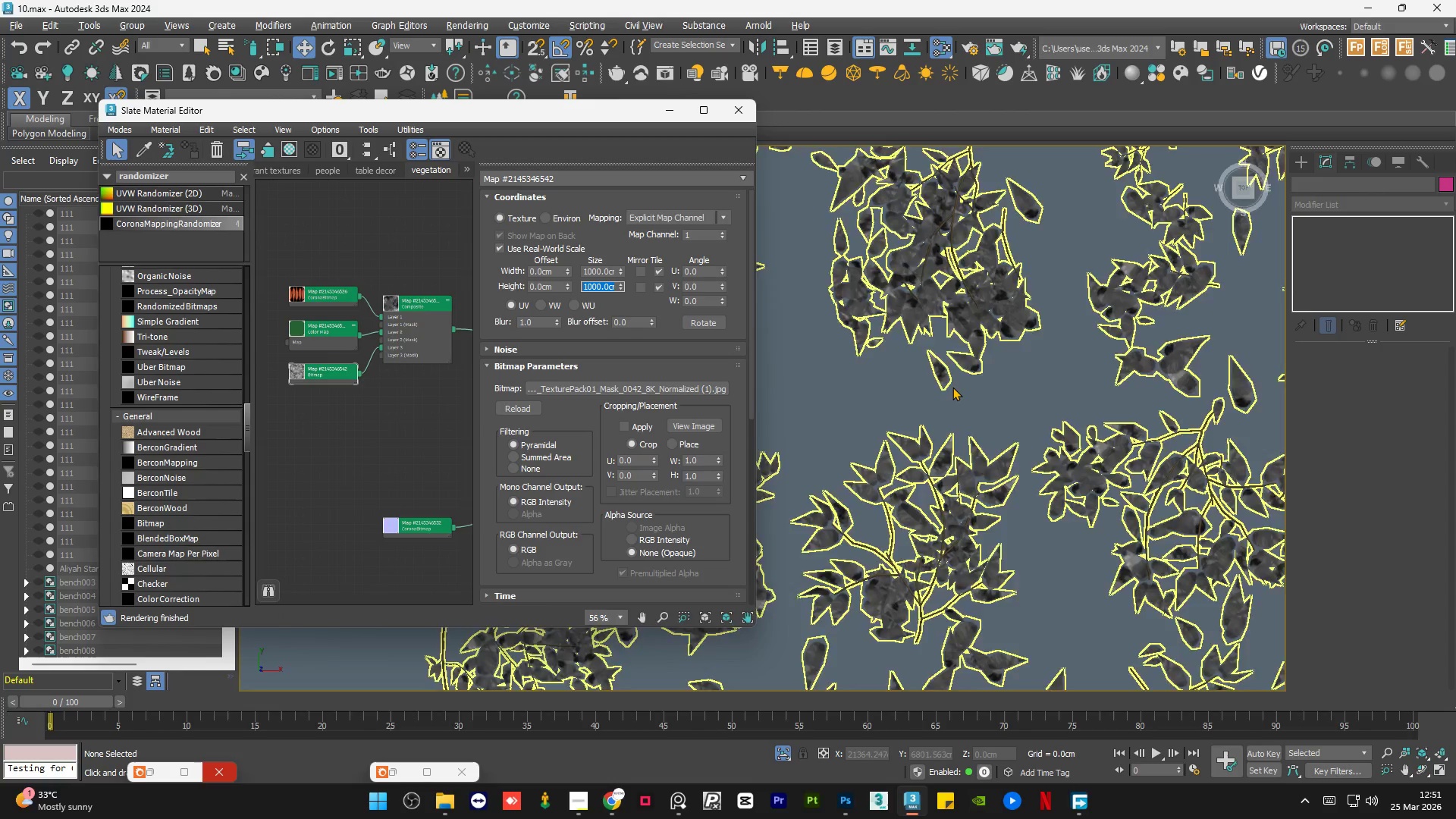 
scroll: coordinate [956, 381], scroll_direction: down, amount: 5.0
 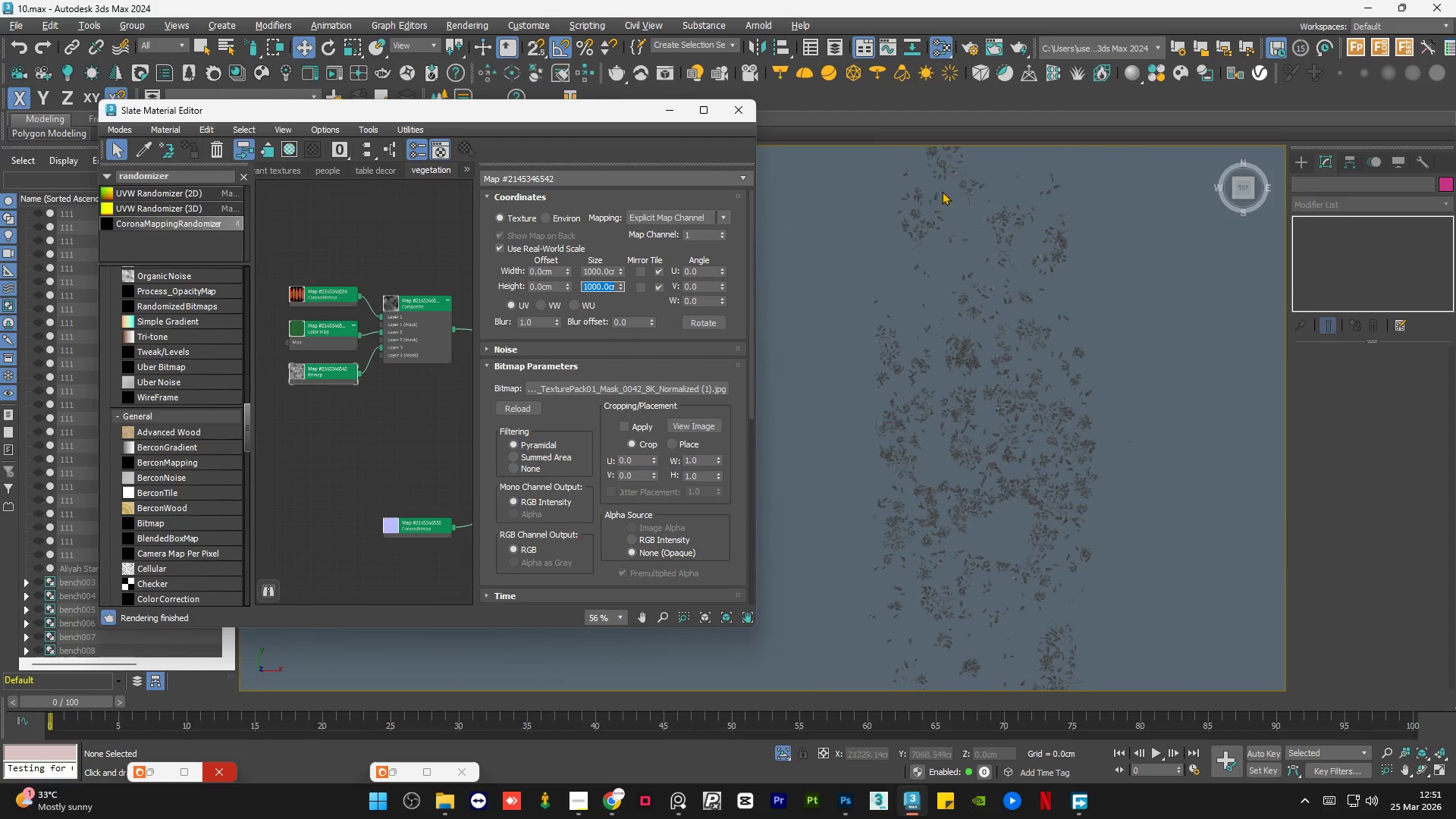 
scroll: coordinate [940, 193], scroll_direction: up, amount: 5.0
 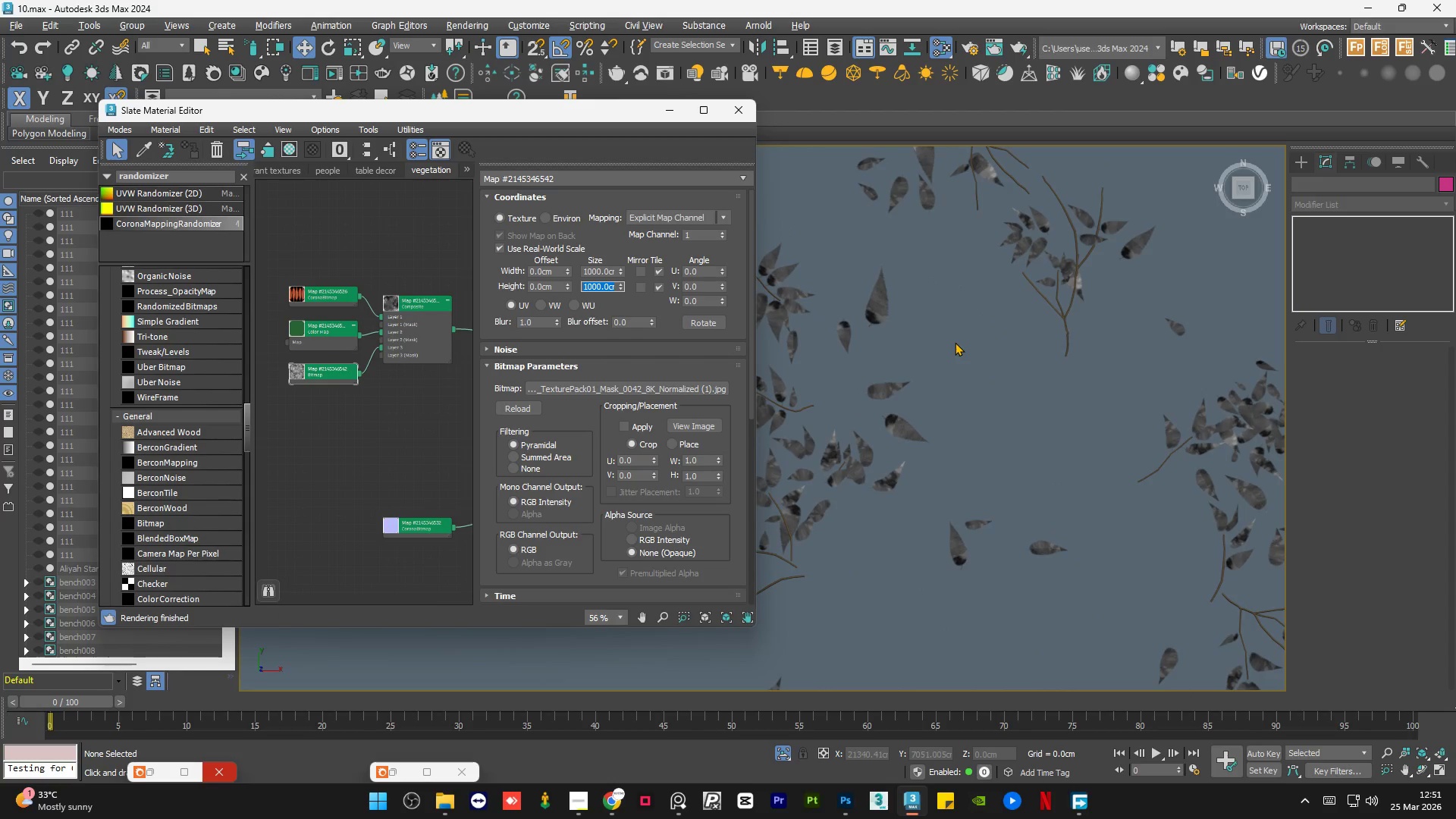 
scroll: coordinate [929, 214], scroll_direction: down, amount: 7.0
 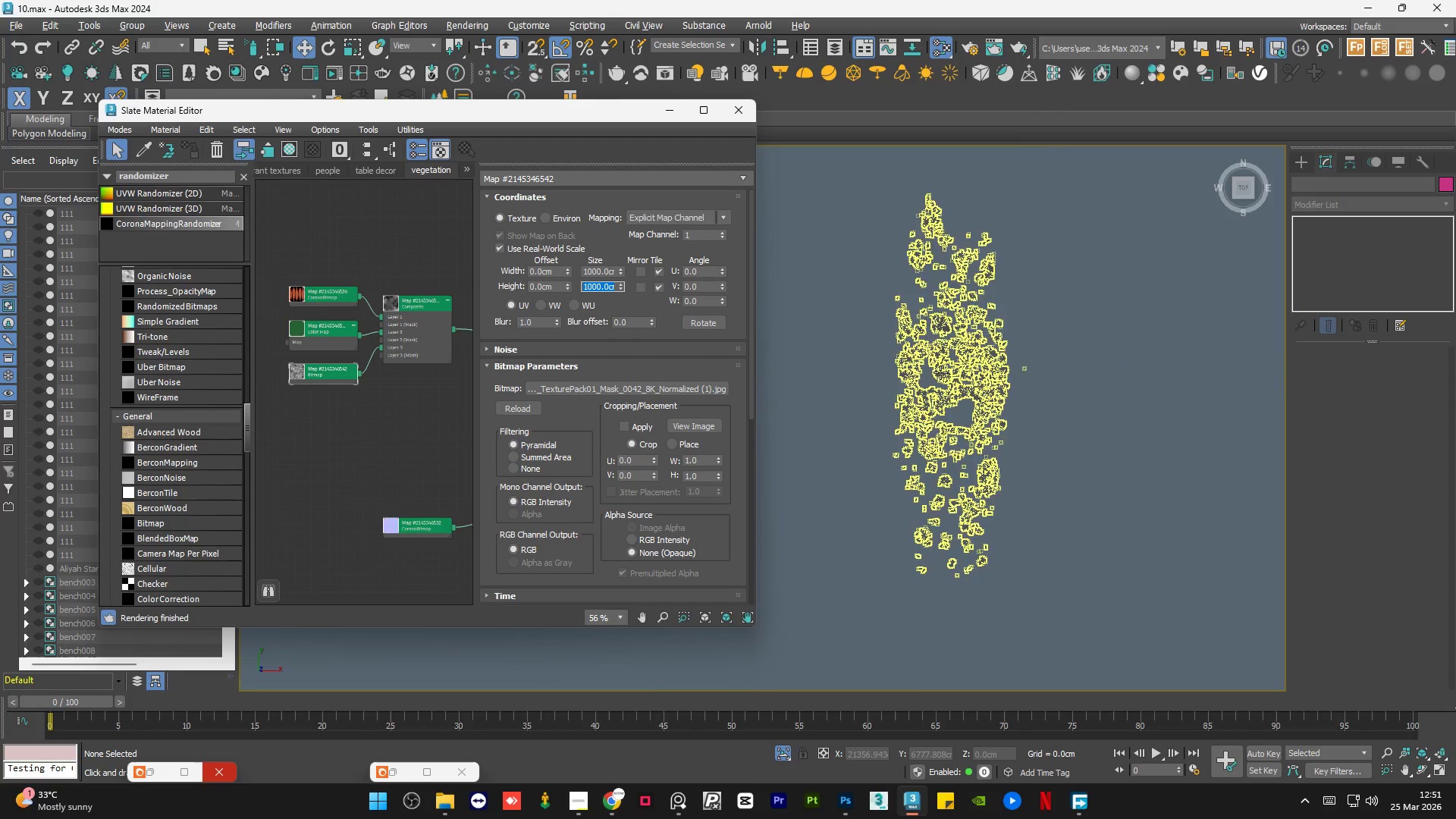 
scroll: coordinate [938, 363], scroll_direction: up, amount: 10.0
 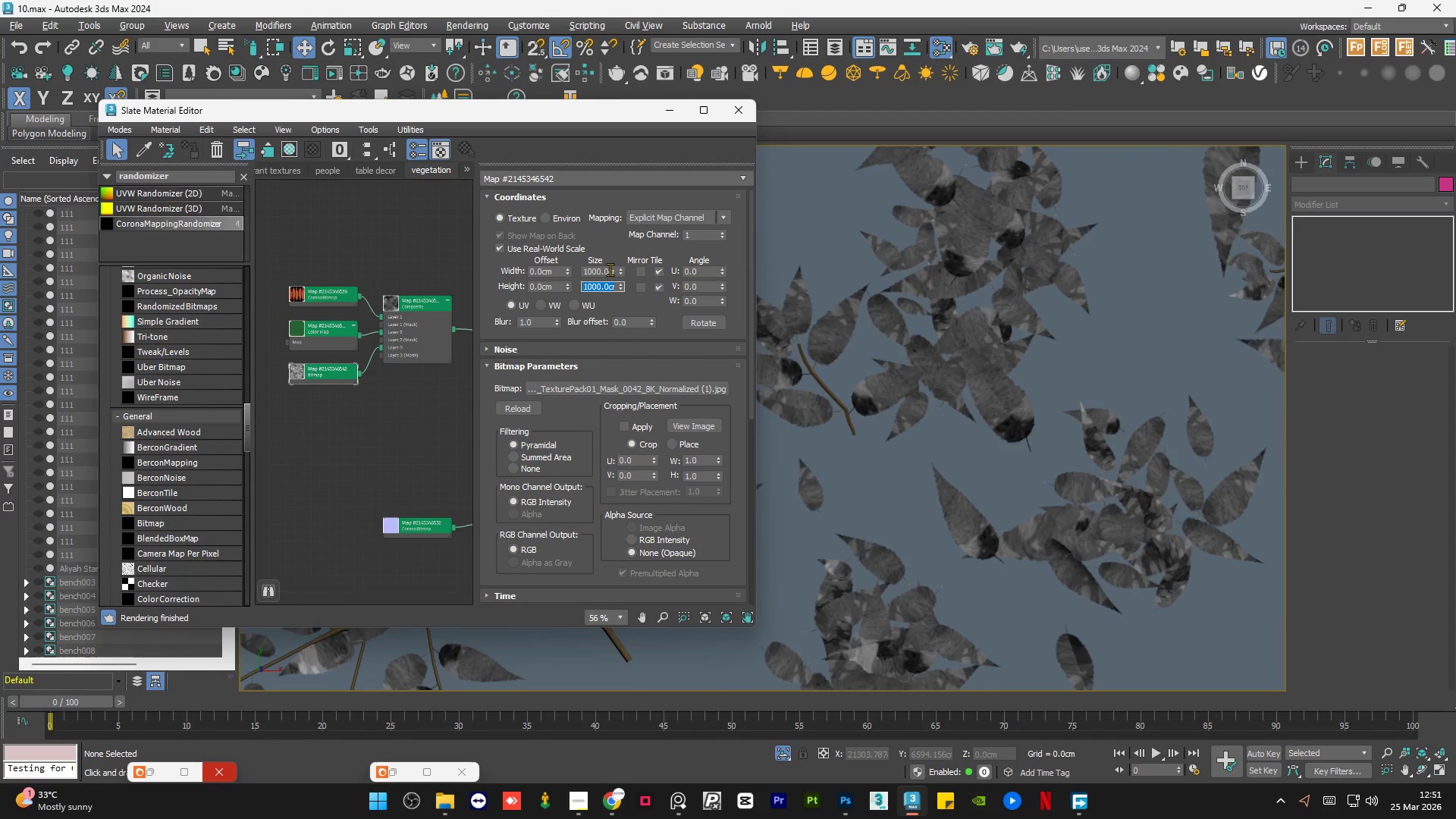 
double_click([610, 269])
 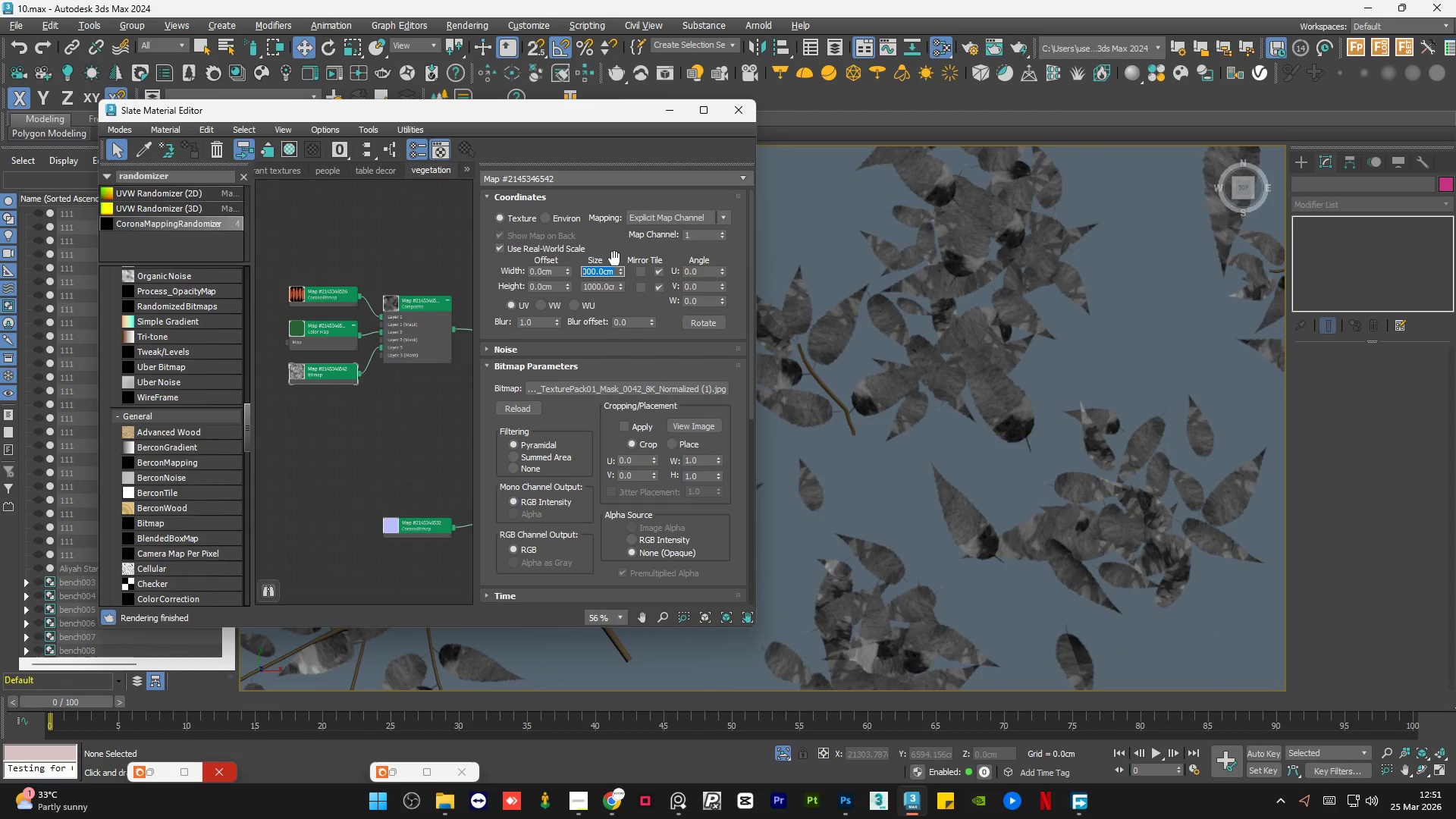 
key(Numpad7)
 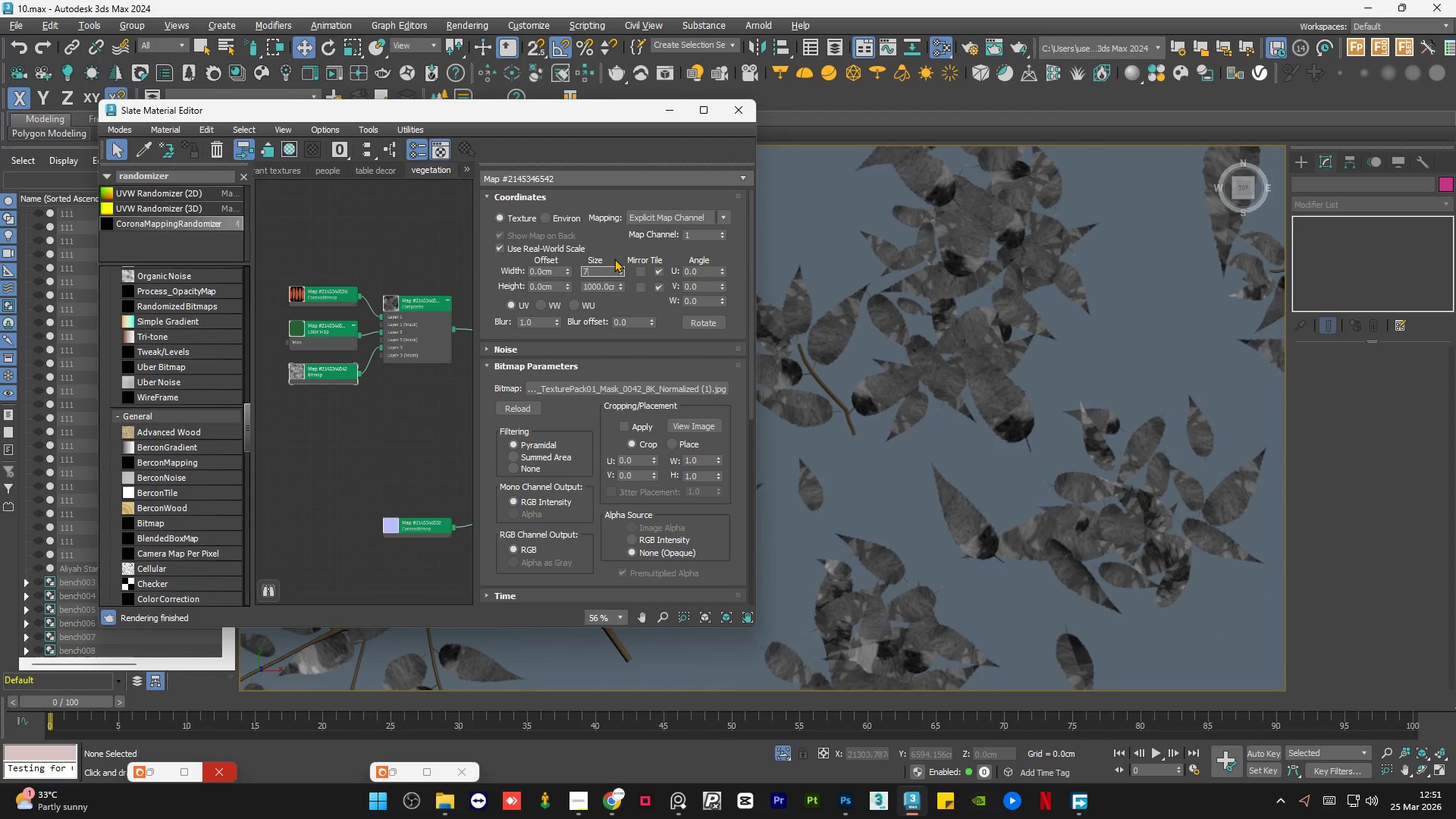 
key(Numpad0)
 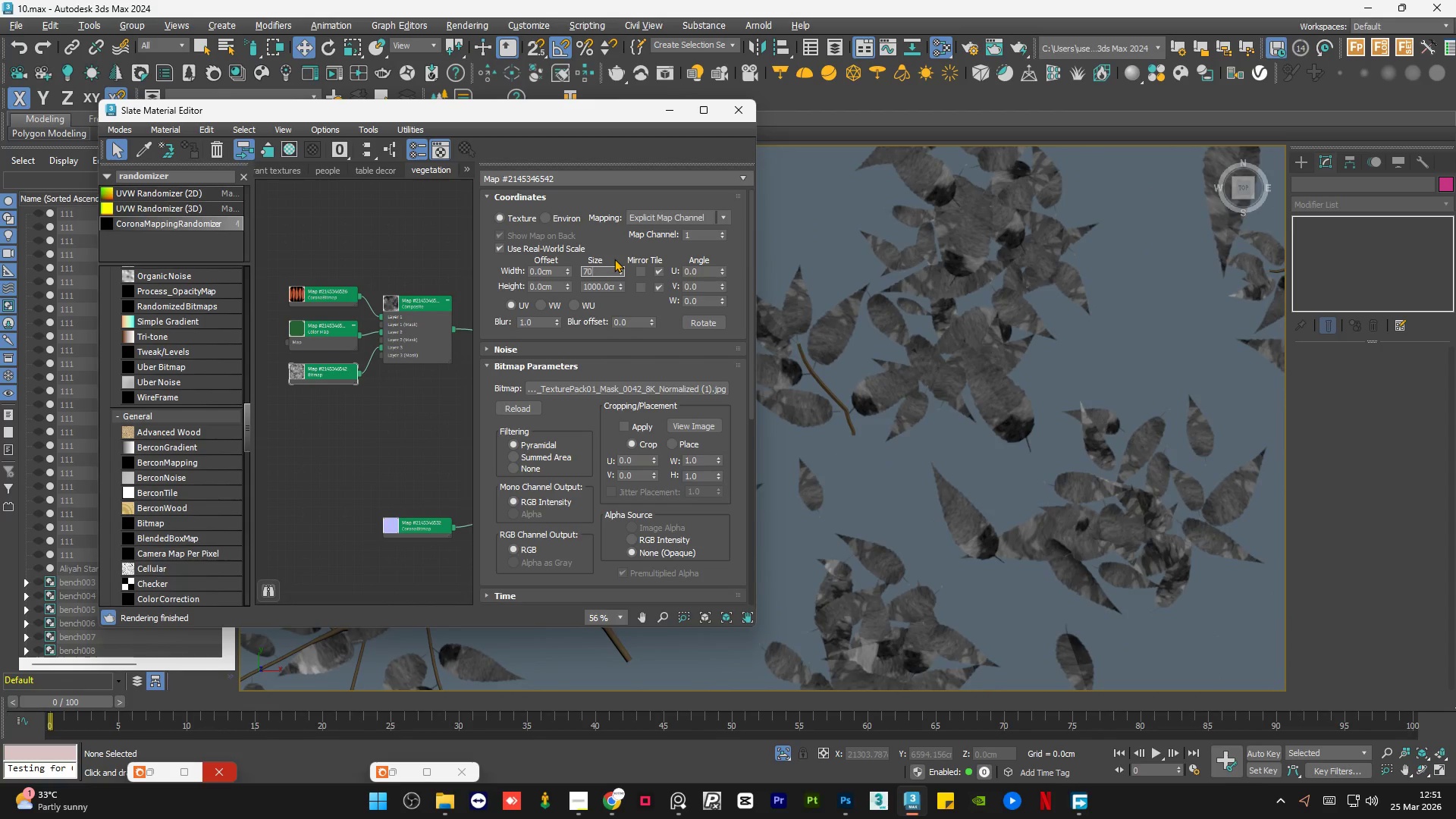 
key(Numpad0)
 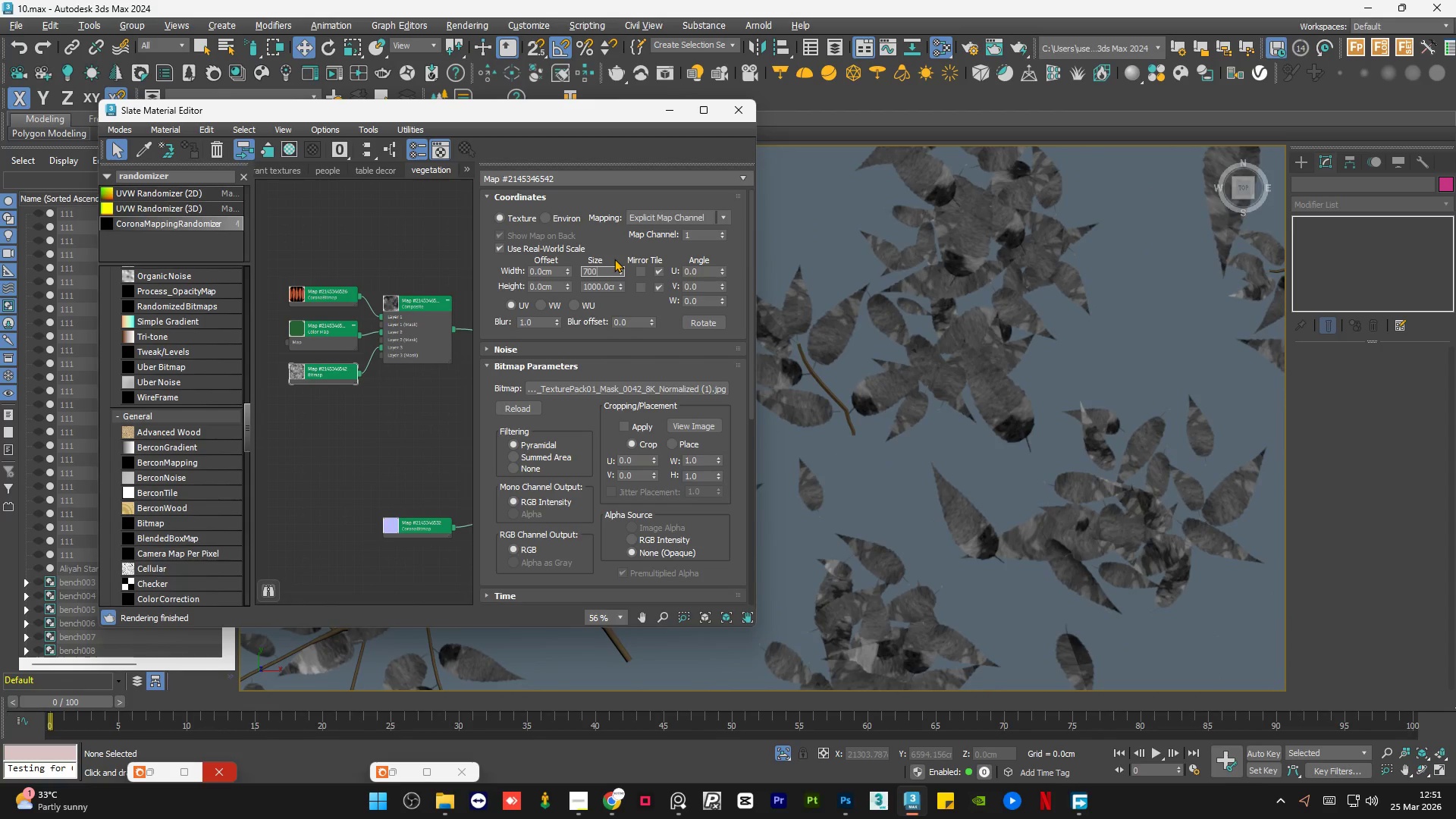 
key(NumpadEnter)
 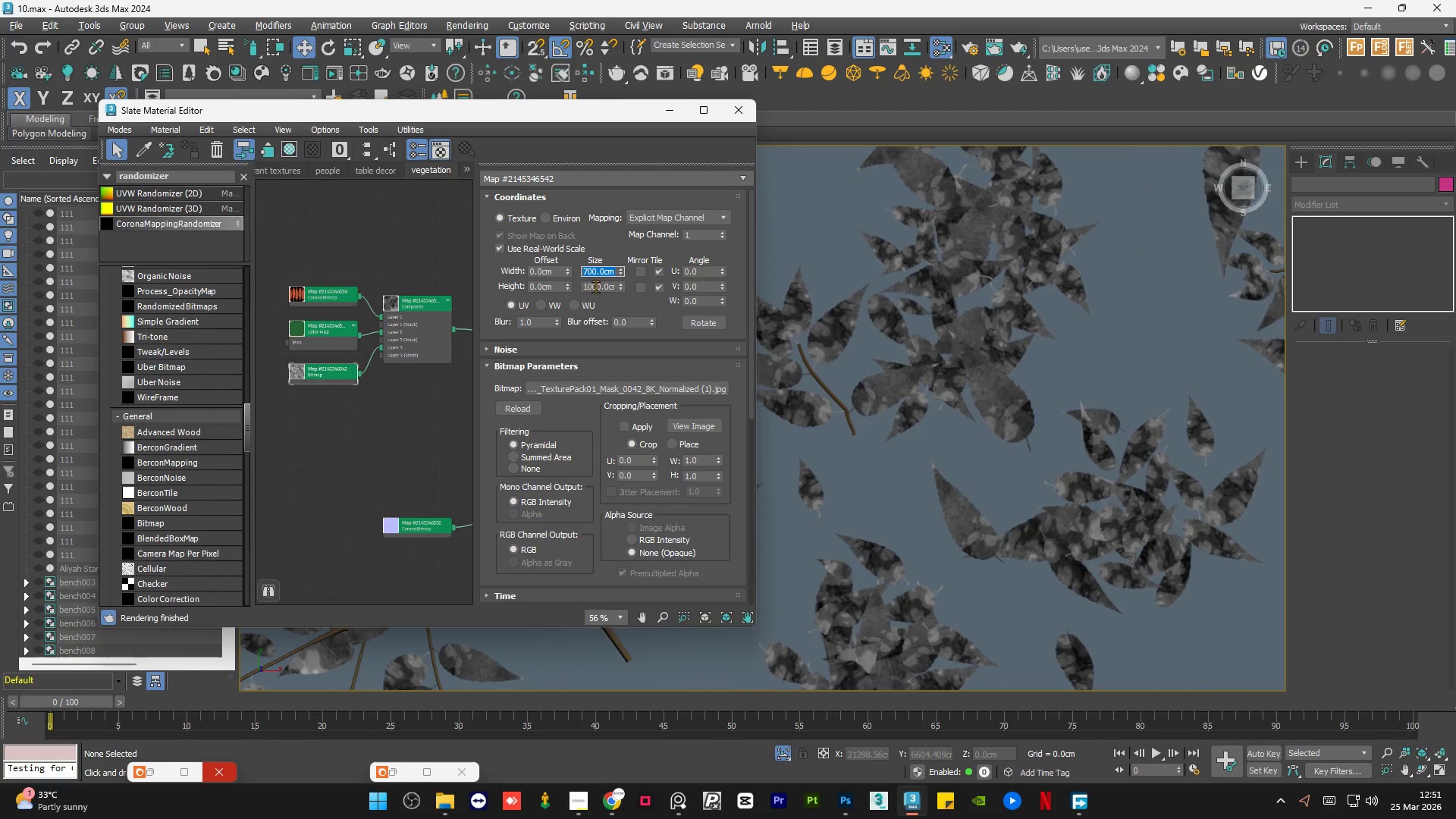 
double_click([598, 285])
 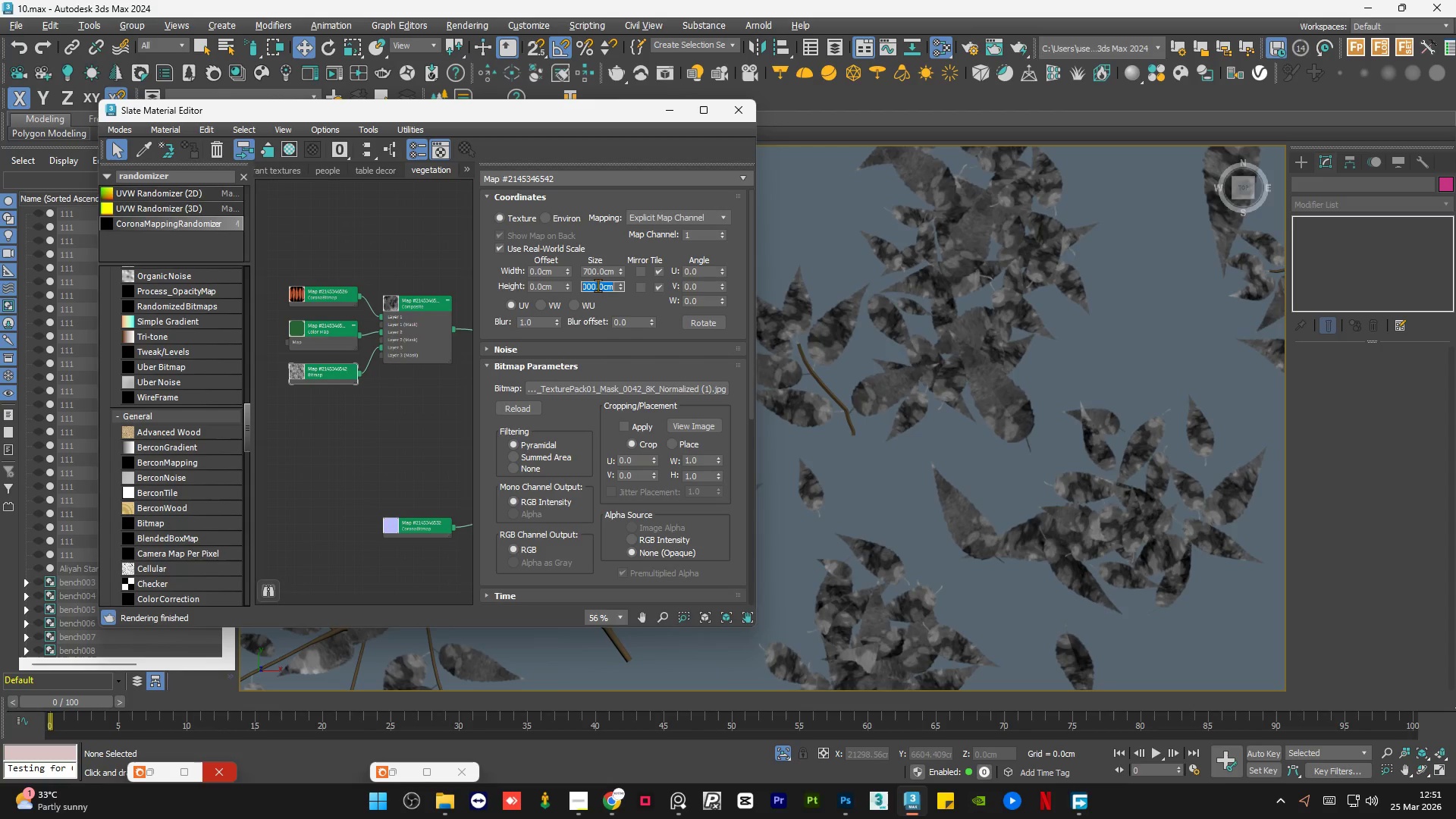 
key(Numpad7)
 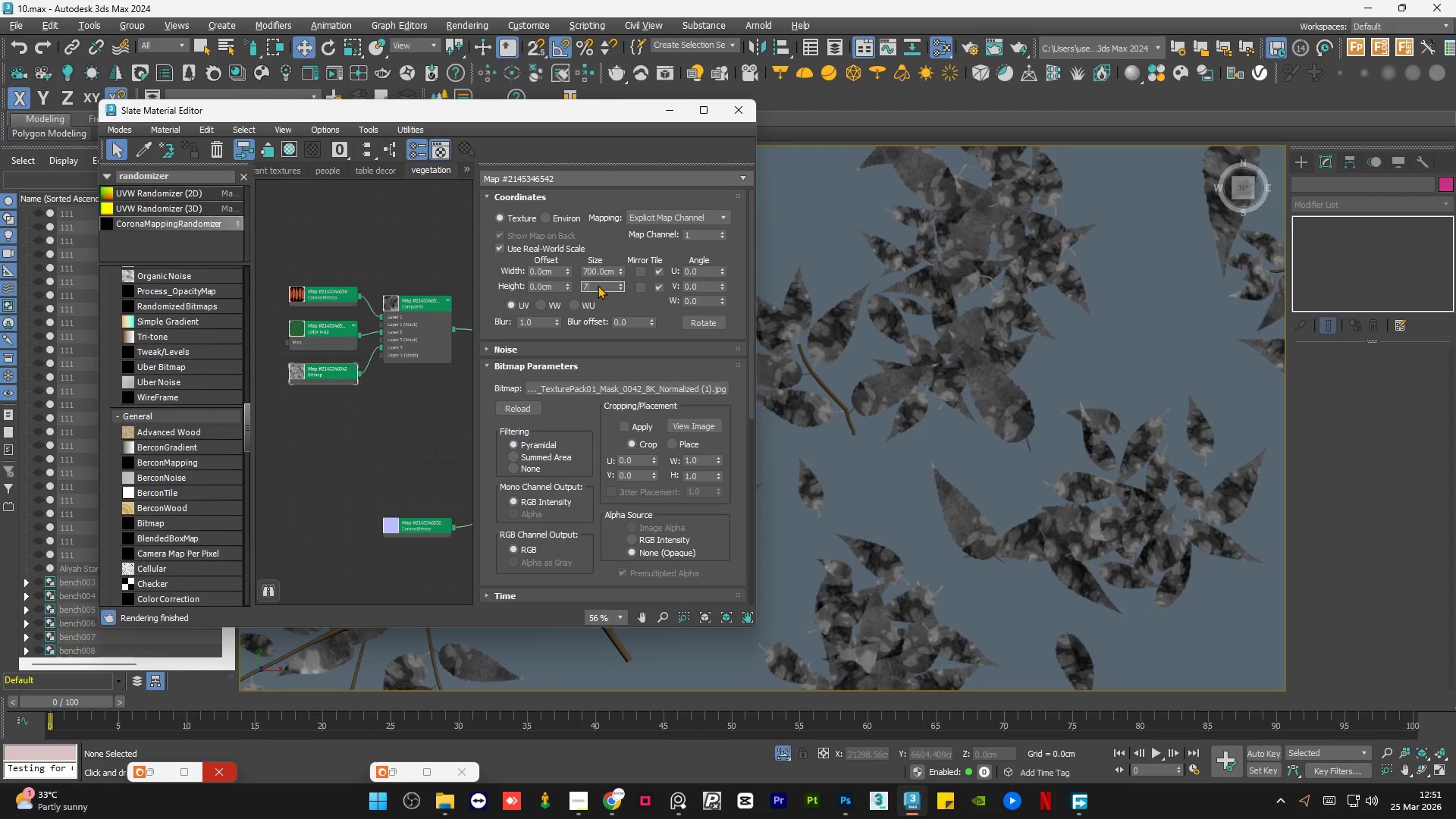 
key(Numpad0)
 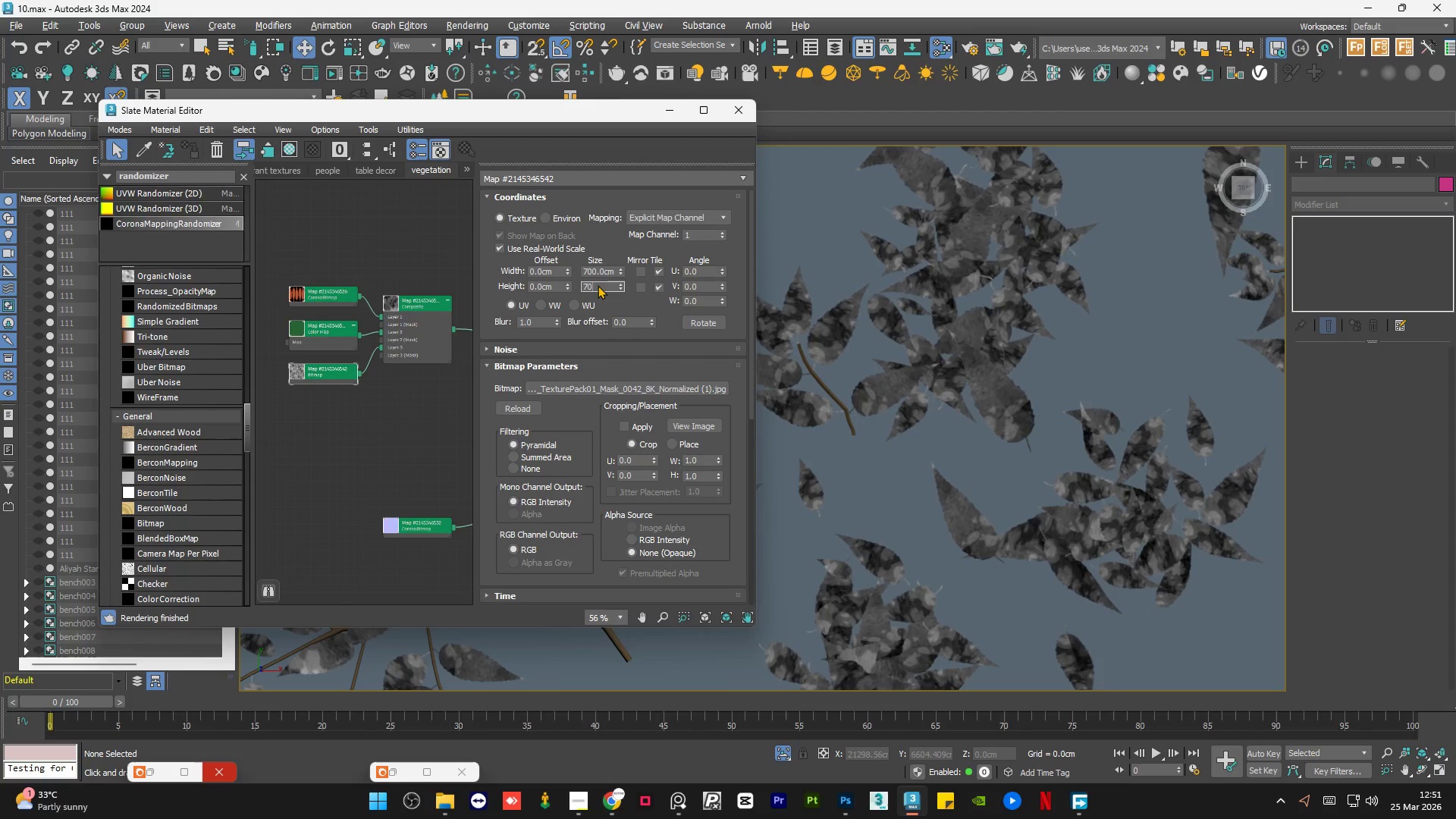 
key(Numpad0)
 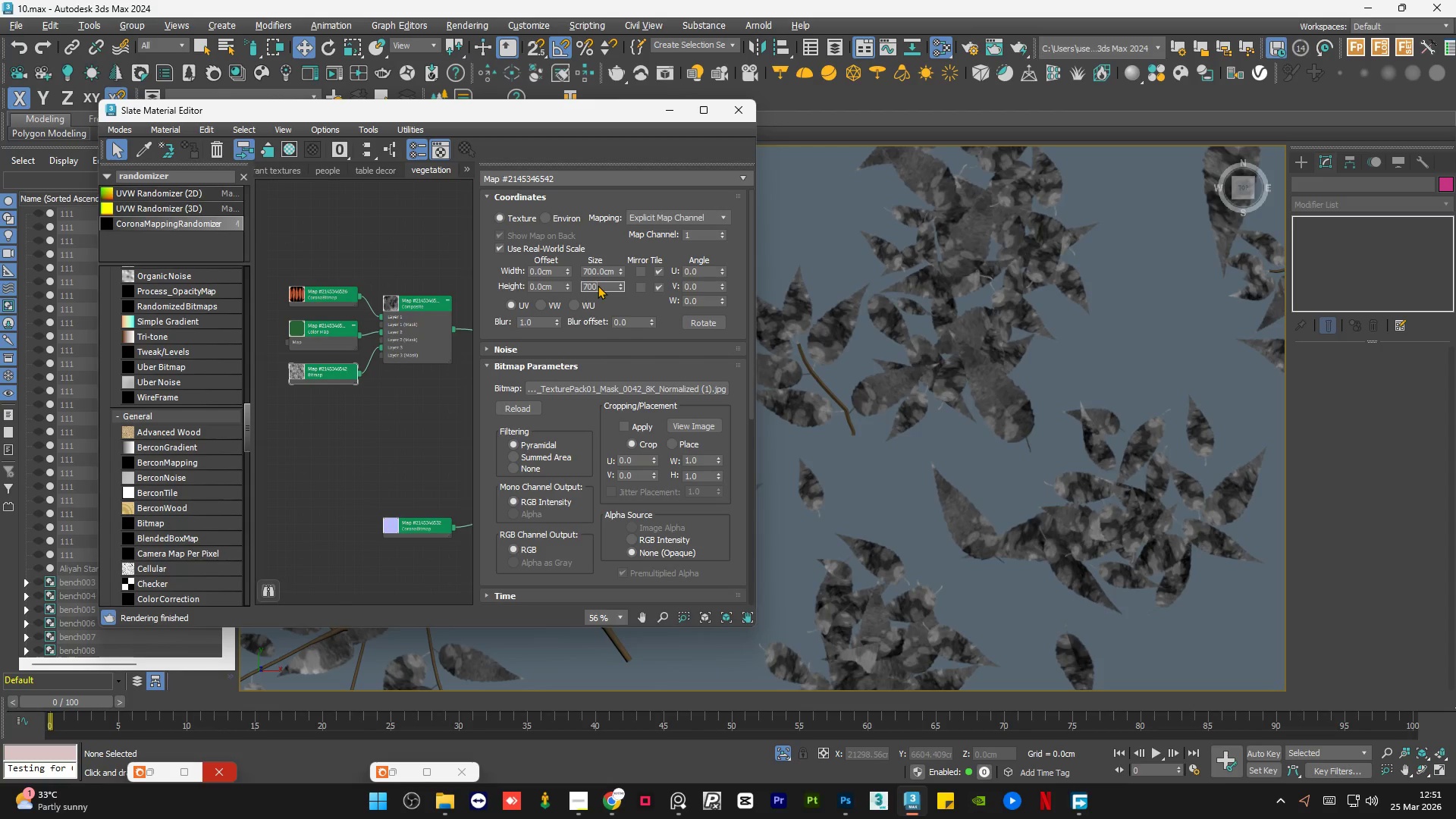 
key(NumpadEnter)
 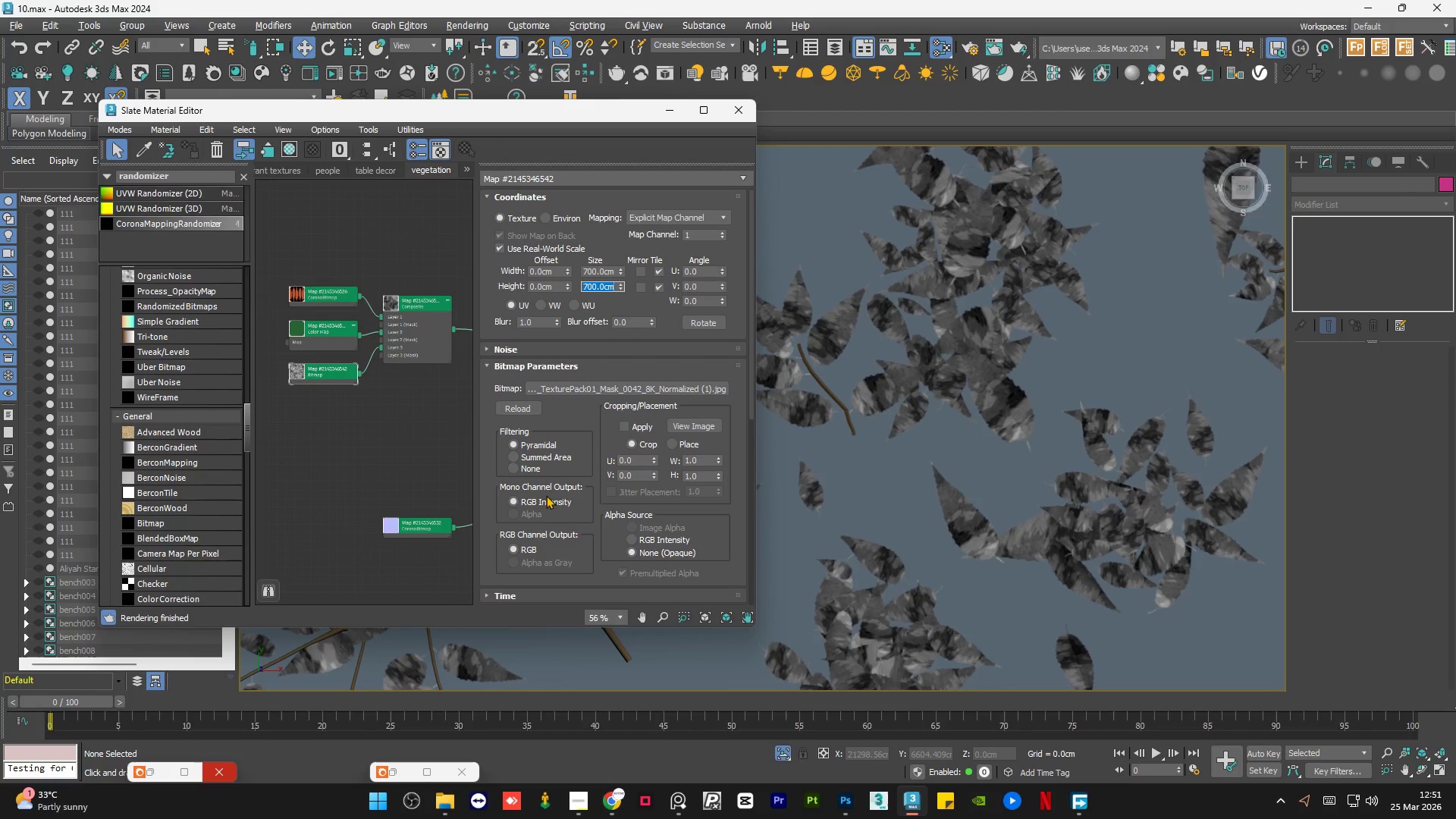 
scroll: coordinate [966, 342], scroll_direction: down, amount: 2.0
 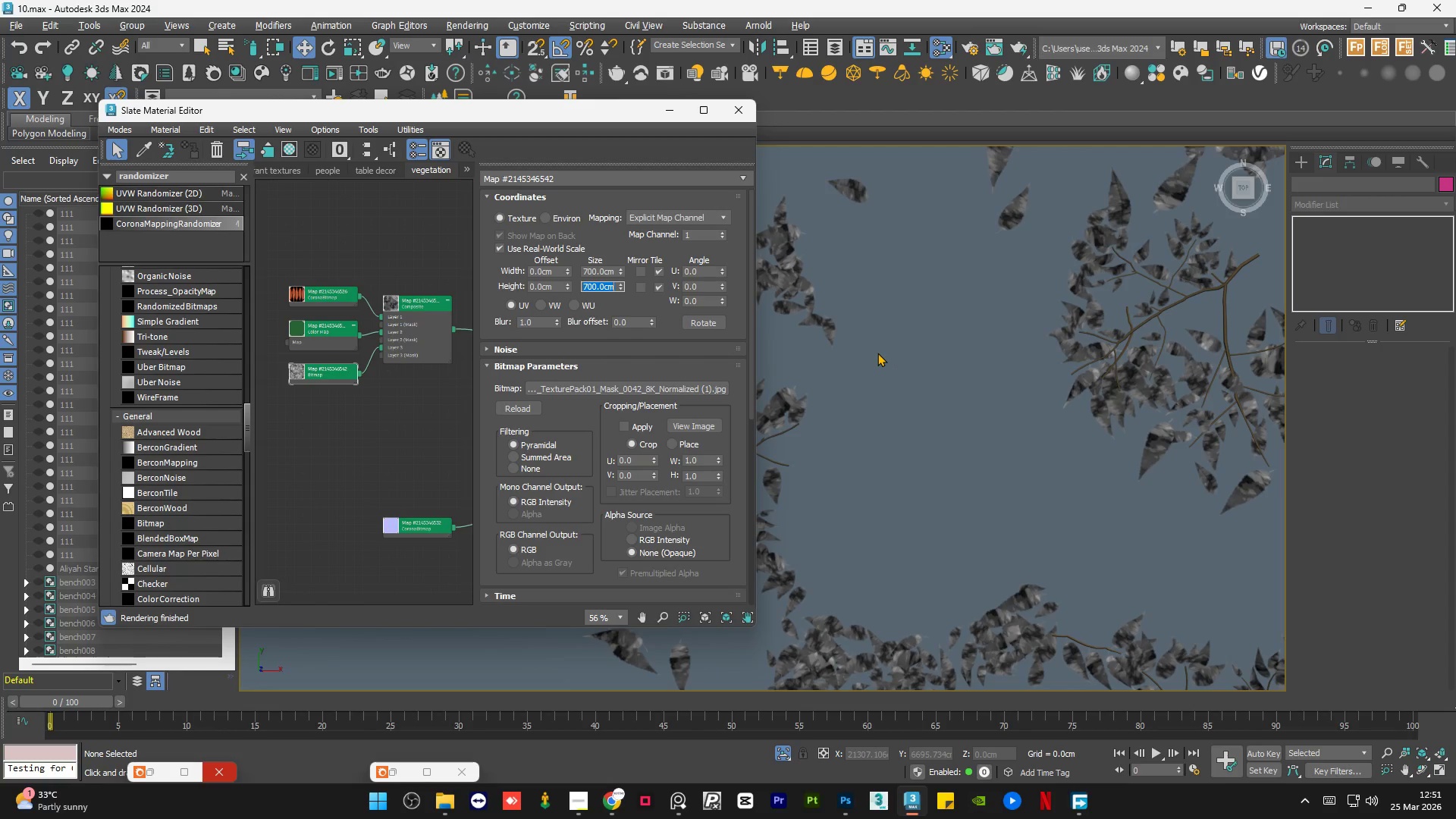 
wait(25.19)
 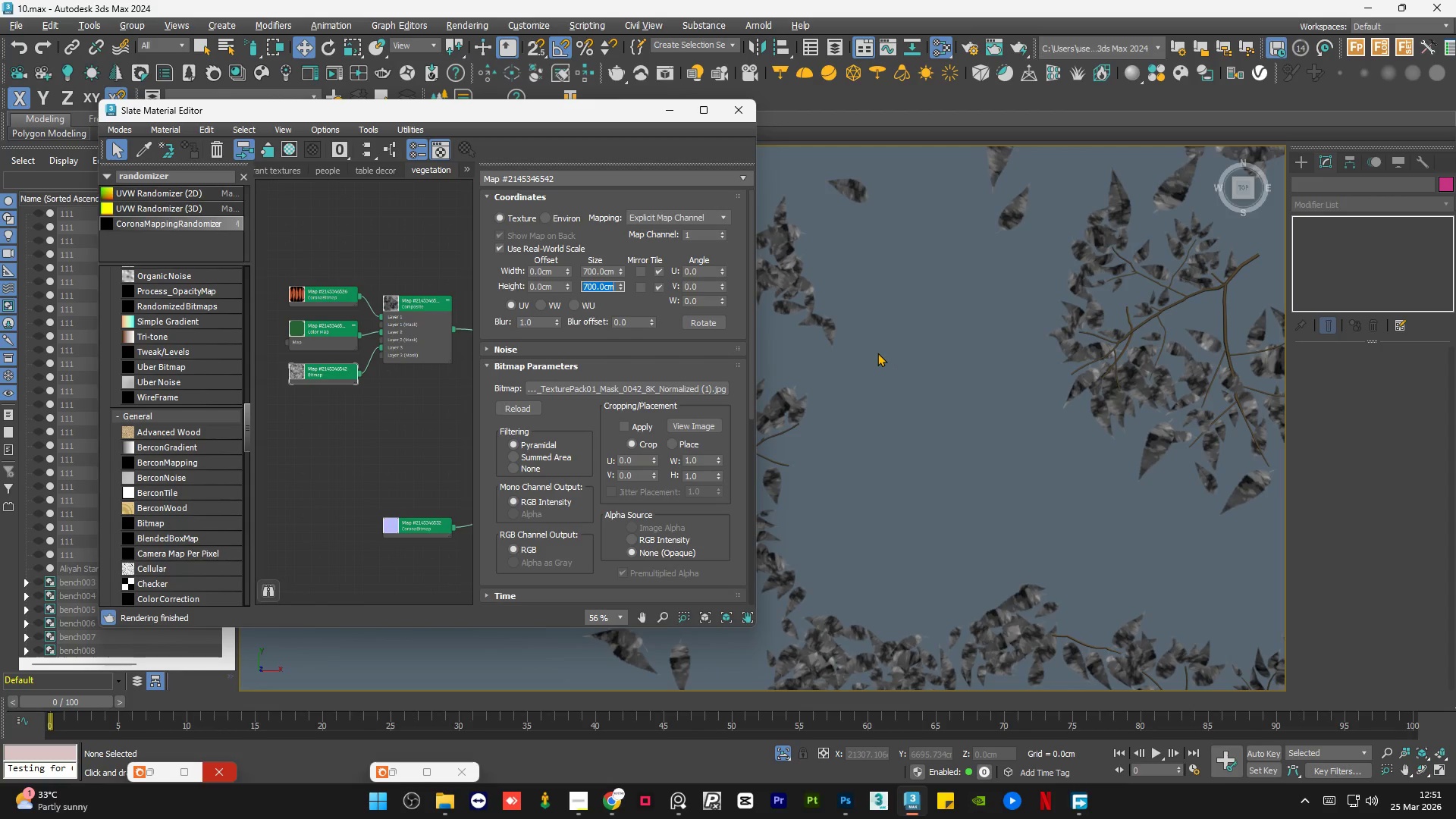 
scroll: coordinate [883, 347], scroll_direction: down, amount: 1.0
 